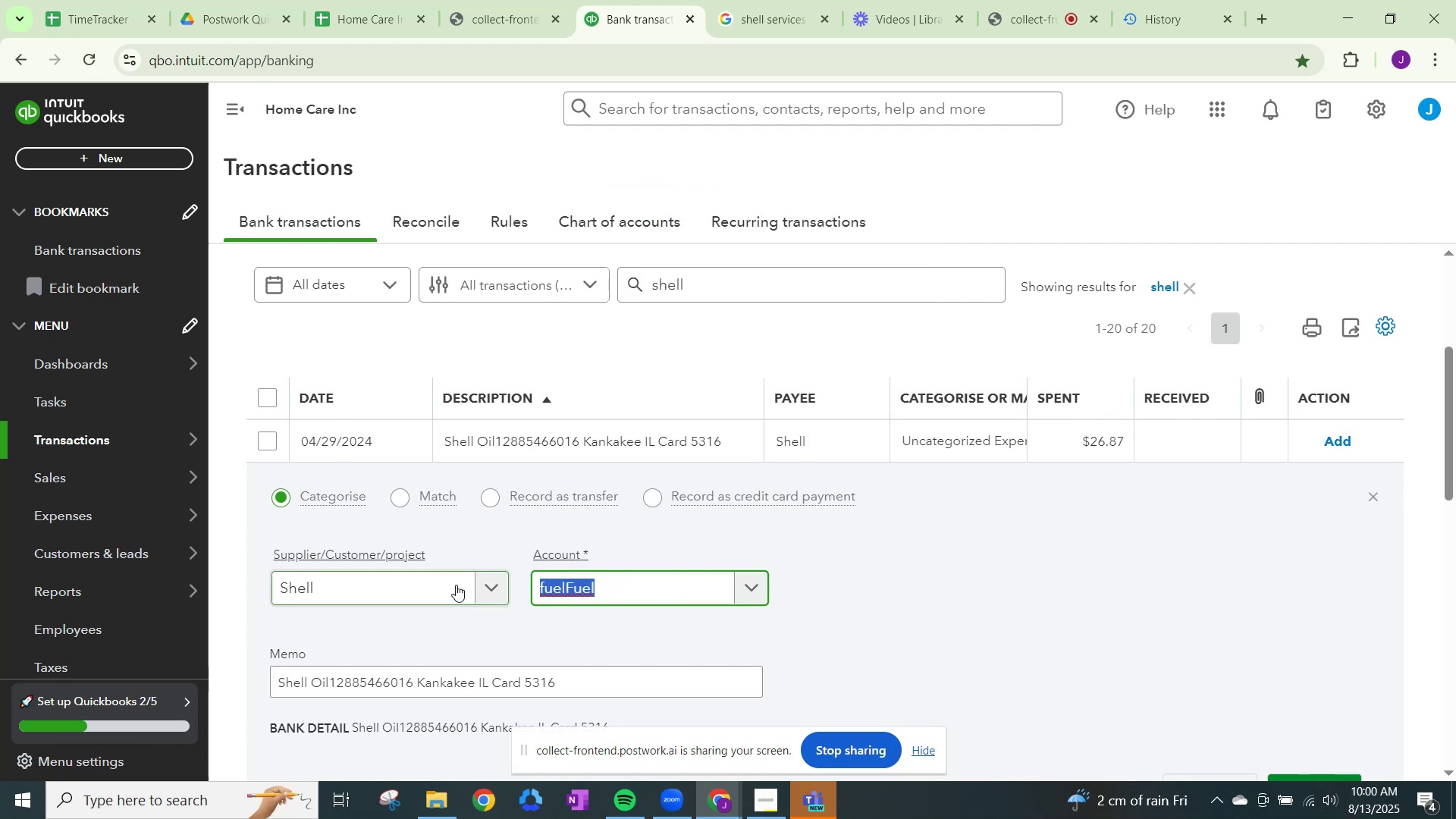 
key(Control+V)
 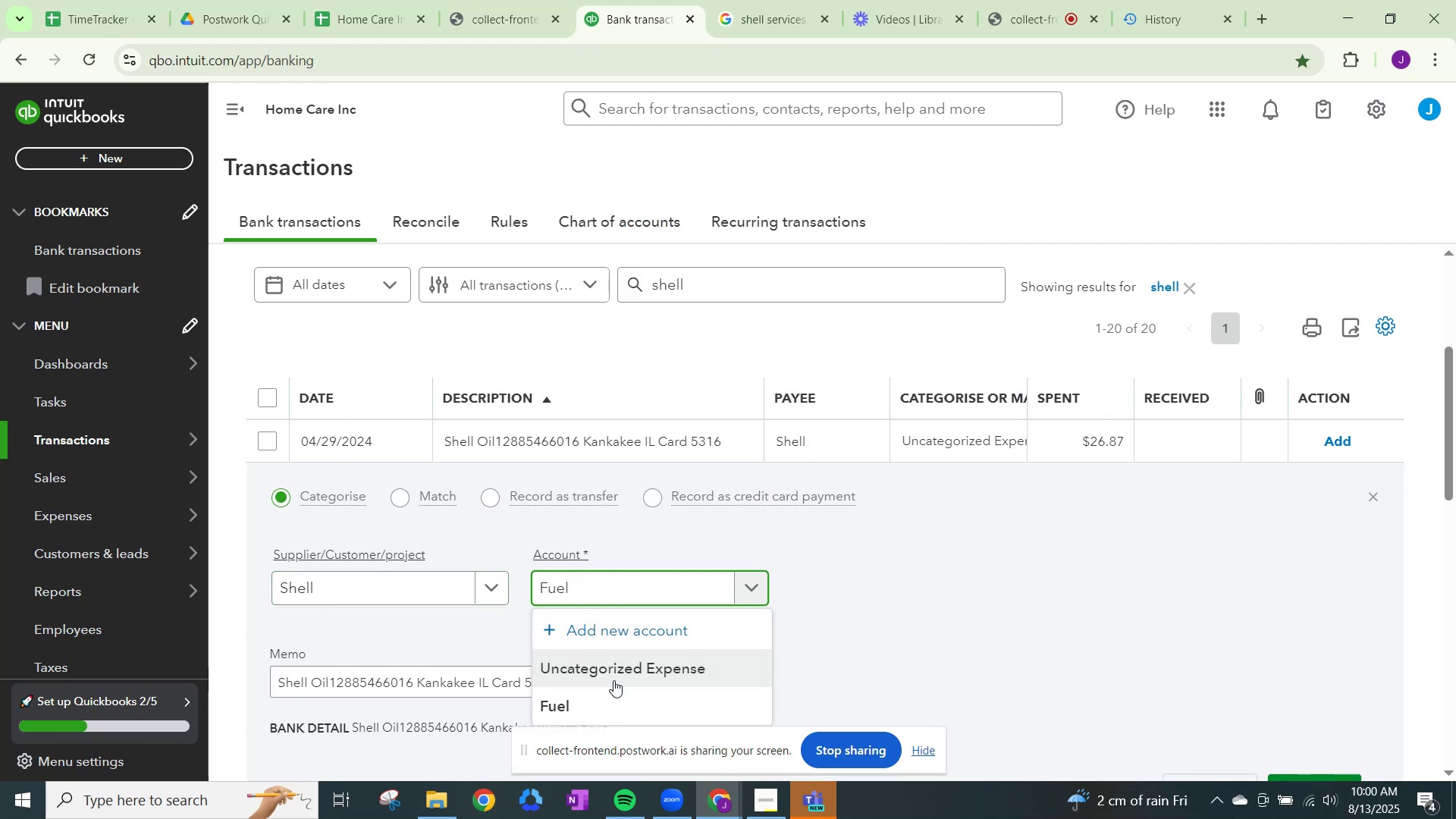 
left_click([608, 706])
 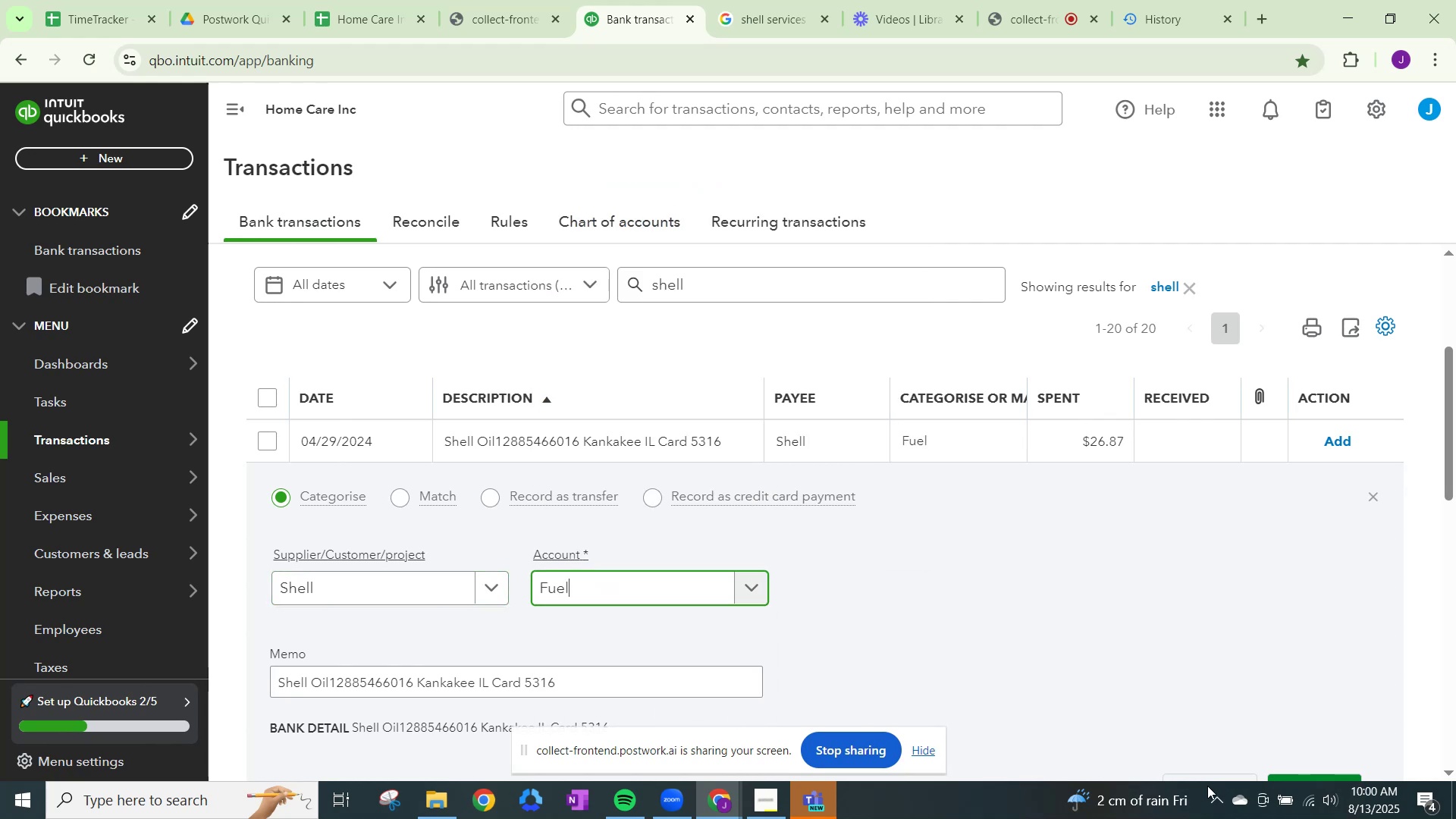 
scroll: coordinate [1291, 755], scroll_direction: down, amount: 4.0
 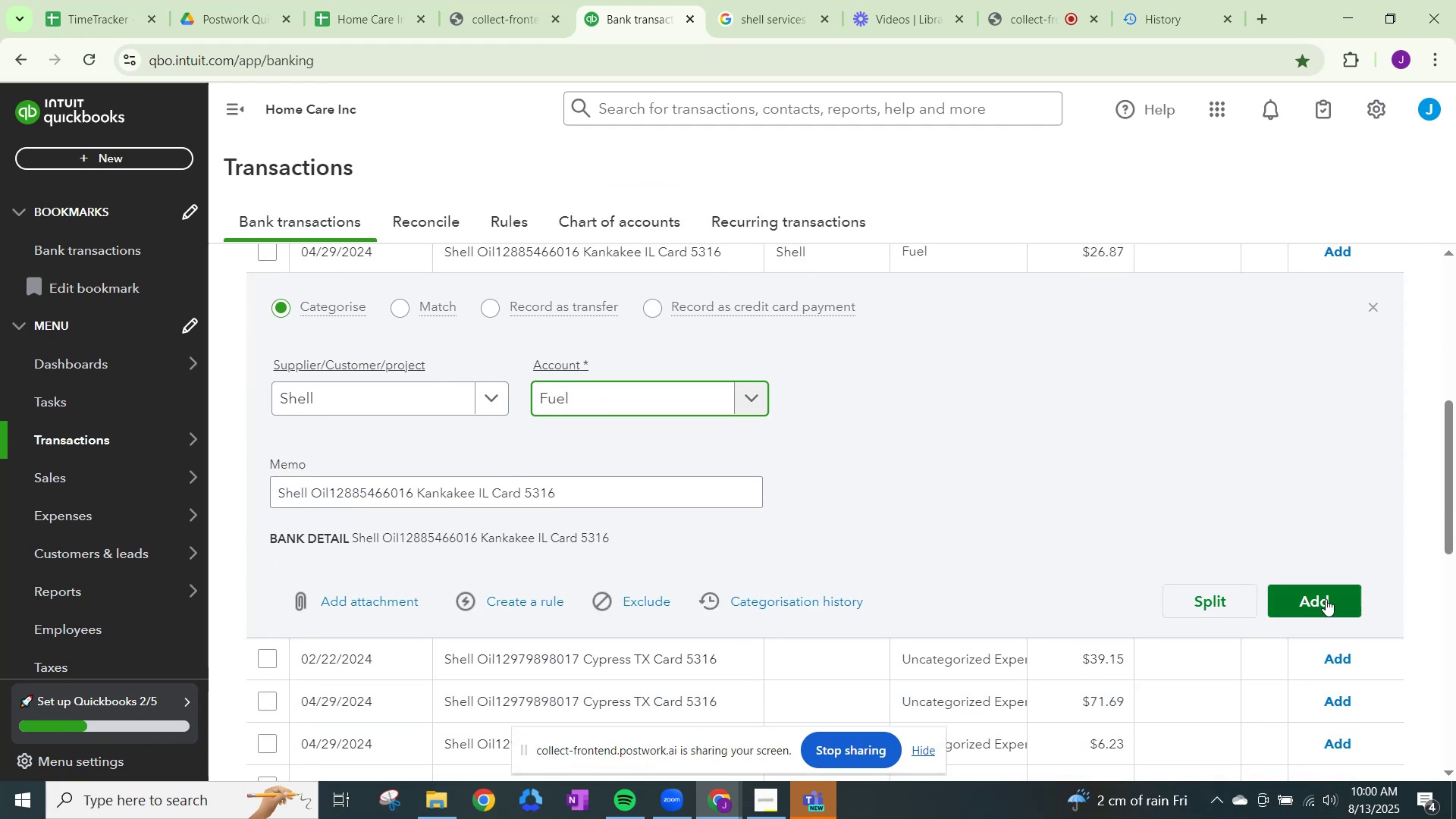 
left_click([1325, 595])
 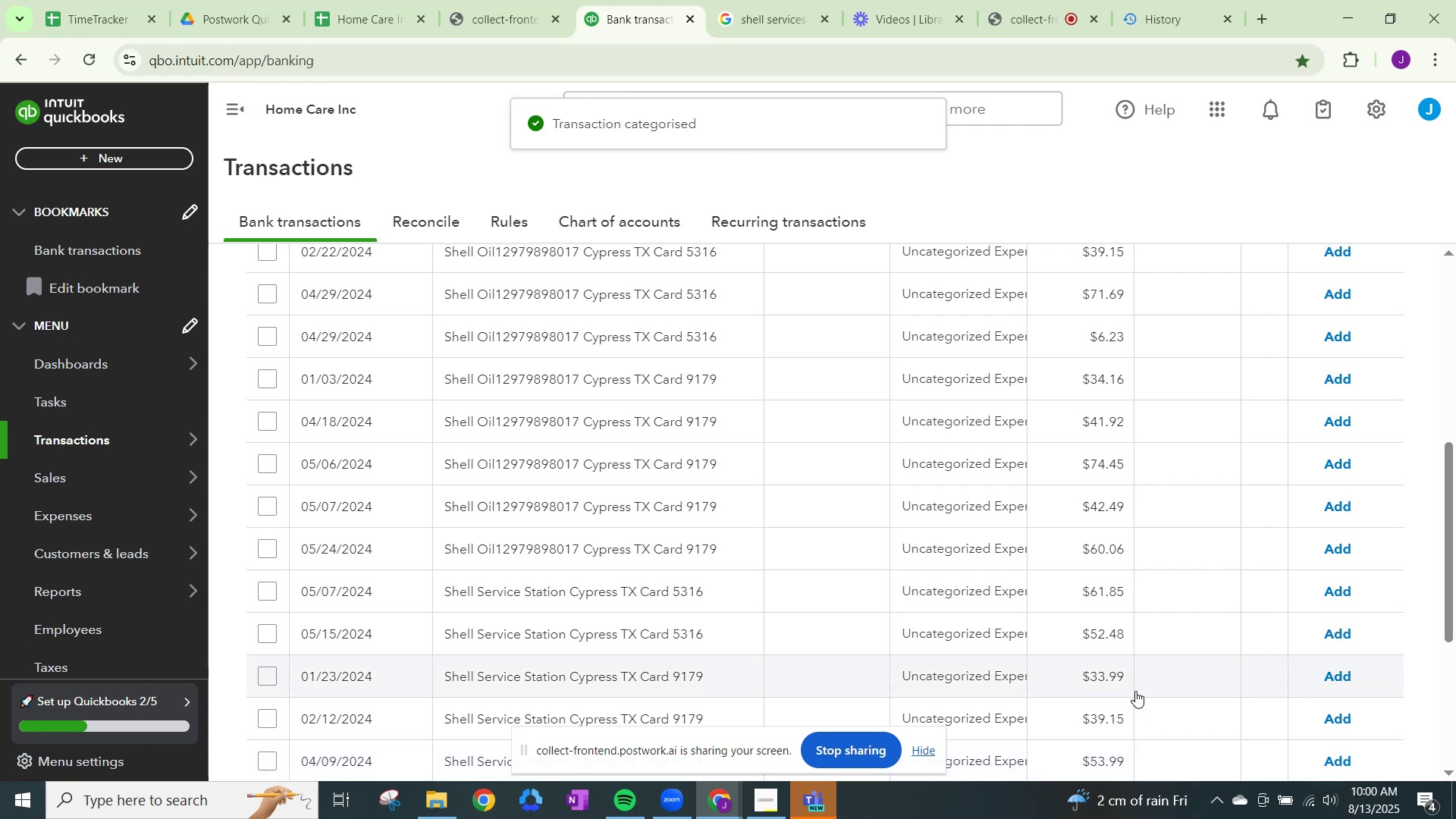 
scroll: coordinate [827, 657], scroll_direction: down, amount: 4.0
 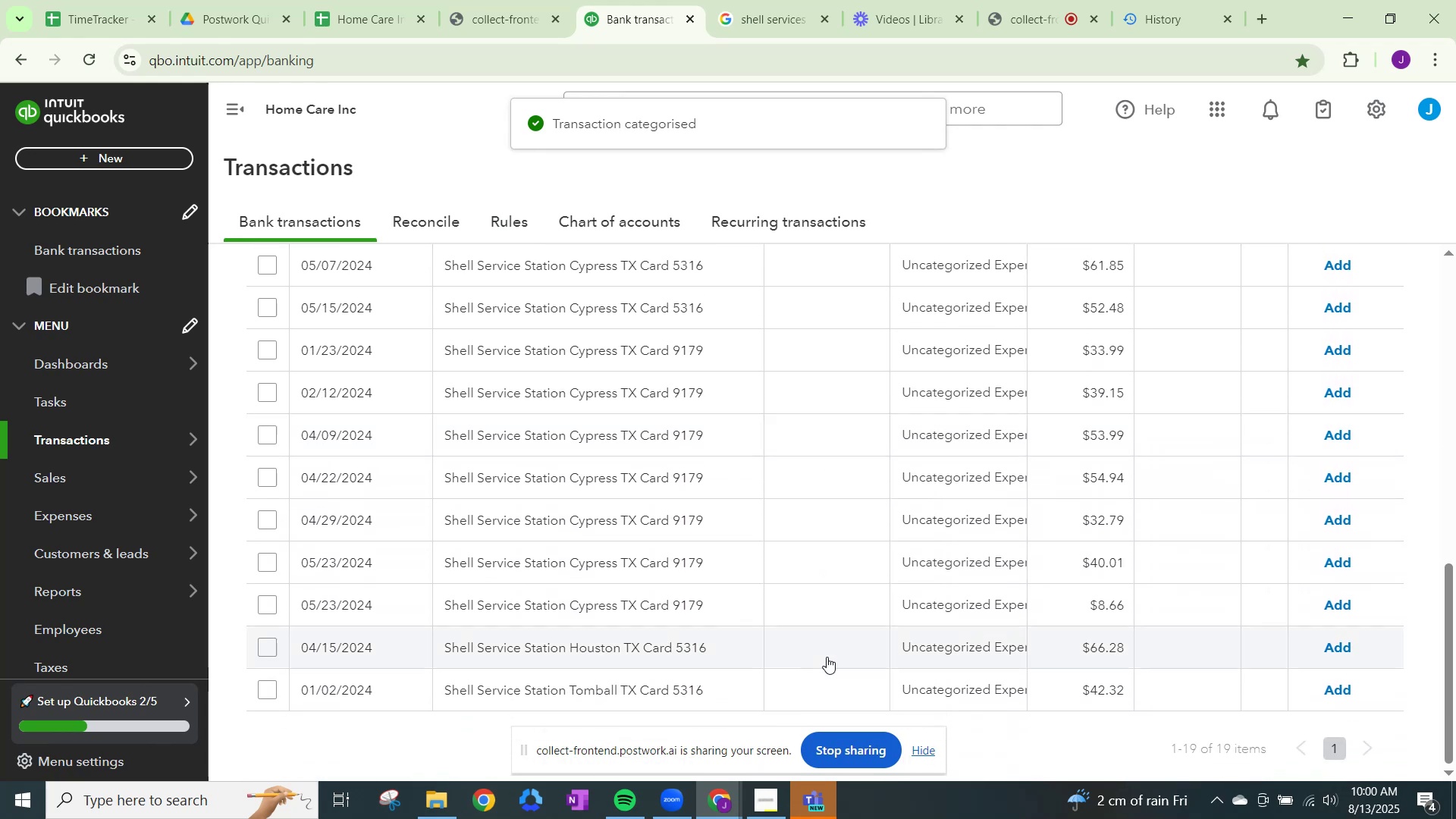 
scroll: coordinate [826, 657], scroll_direction: up, amount: 5.0
 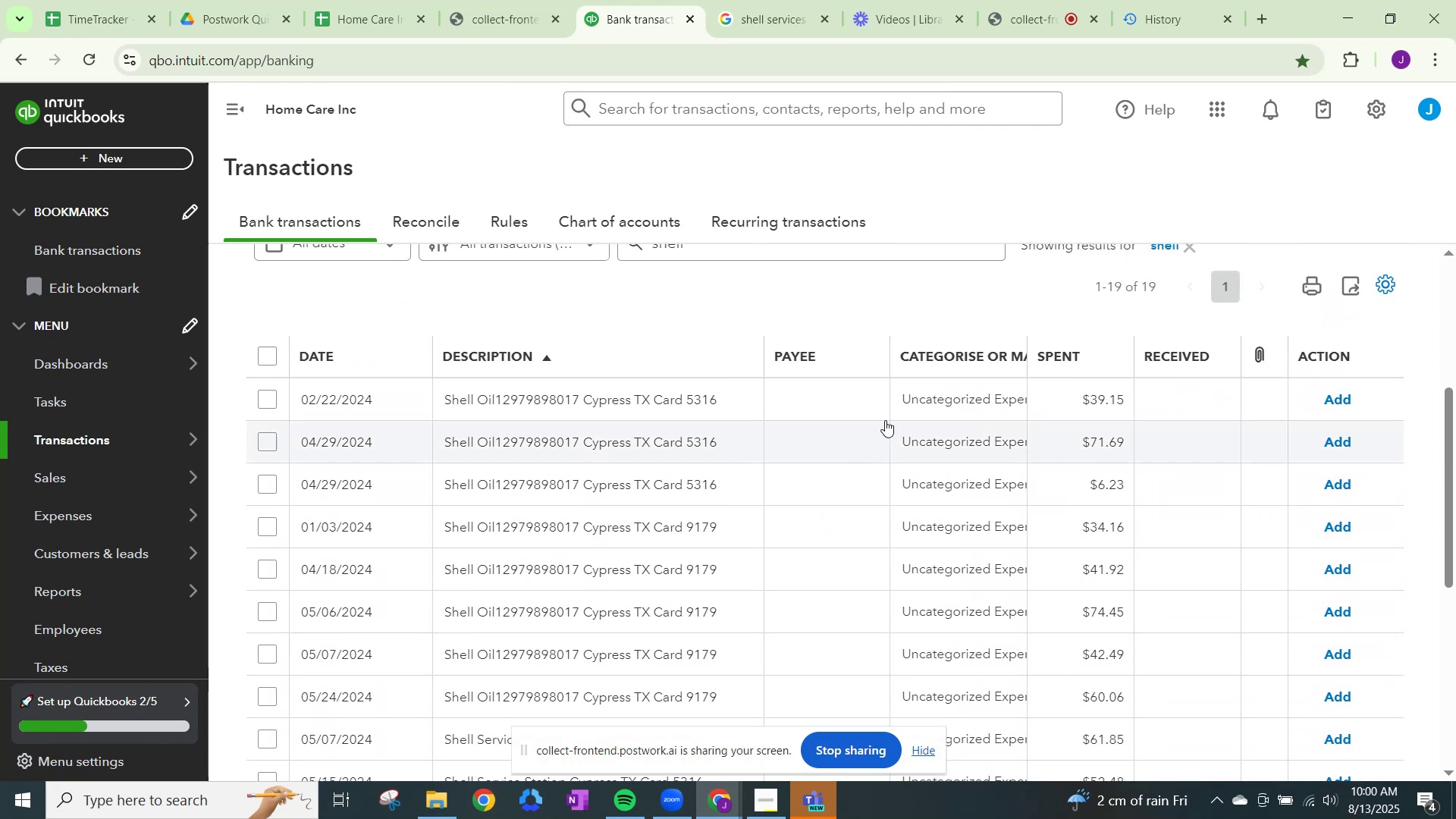 
left_click([918, 394])
 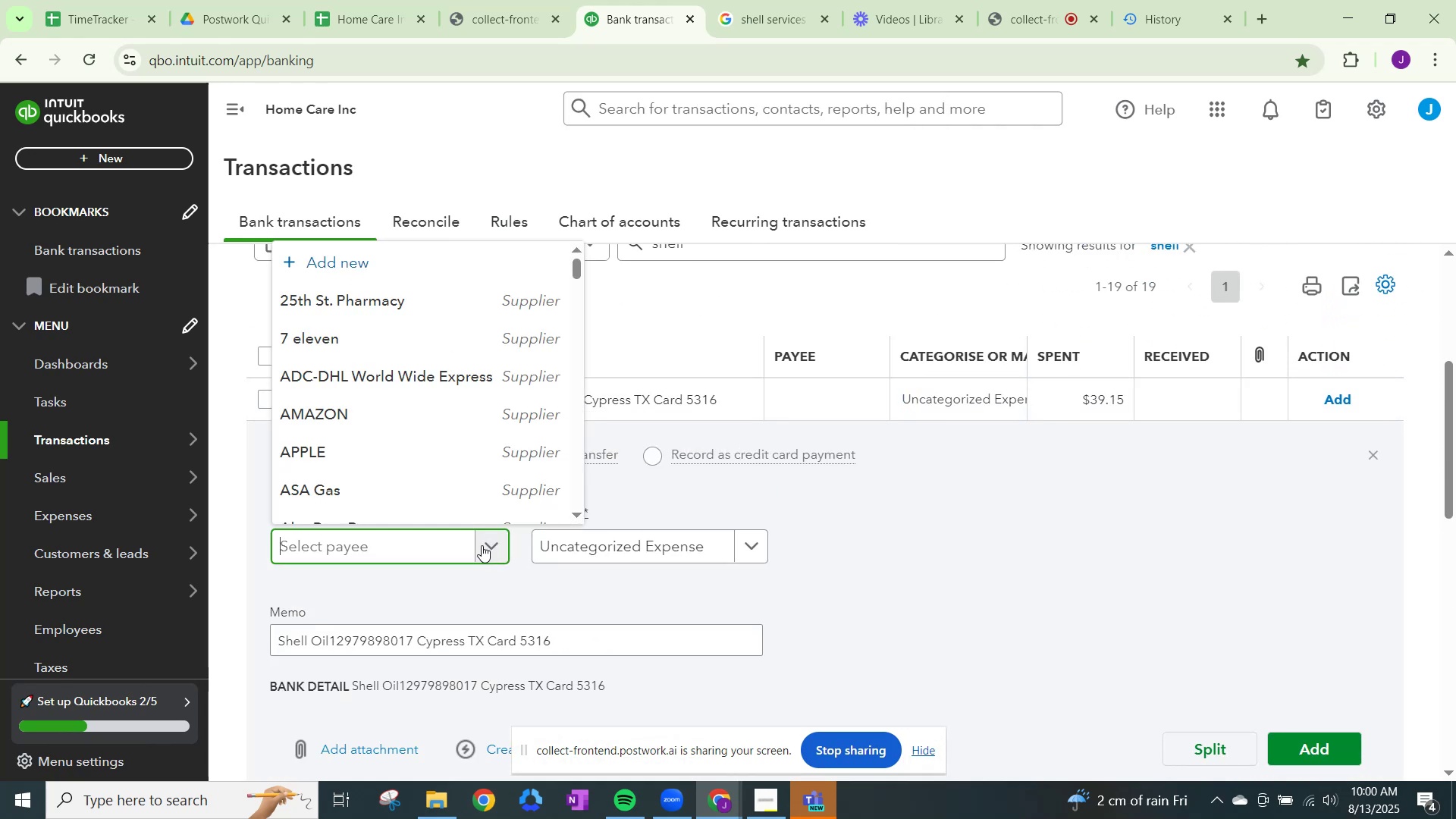 
left_click([617, 546])
 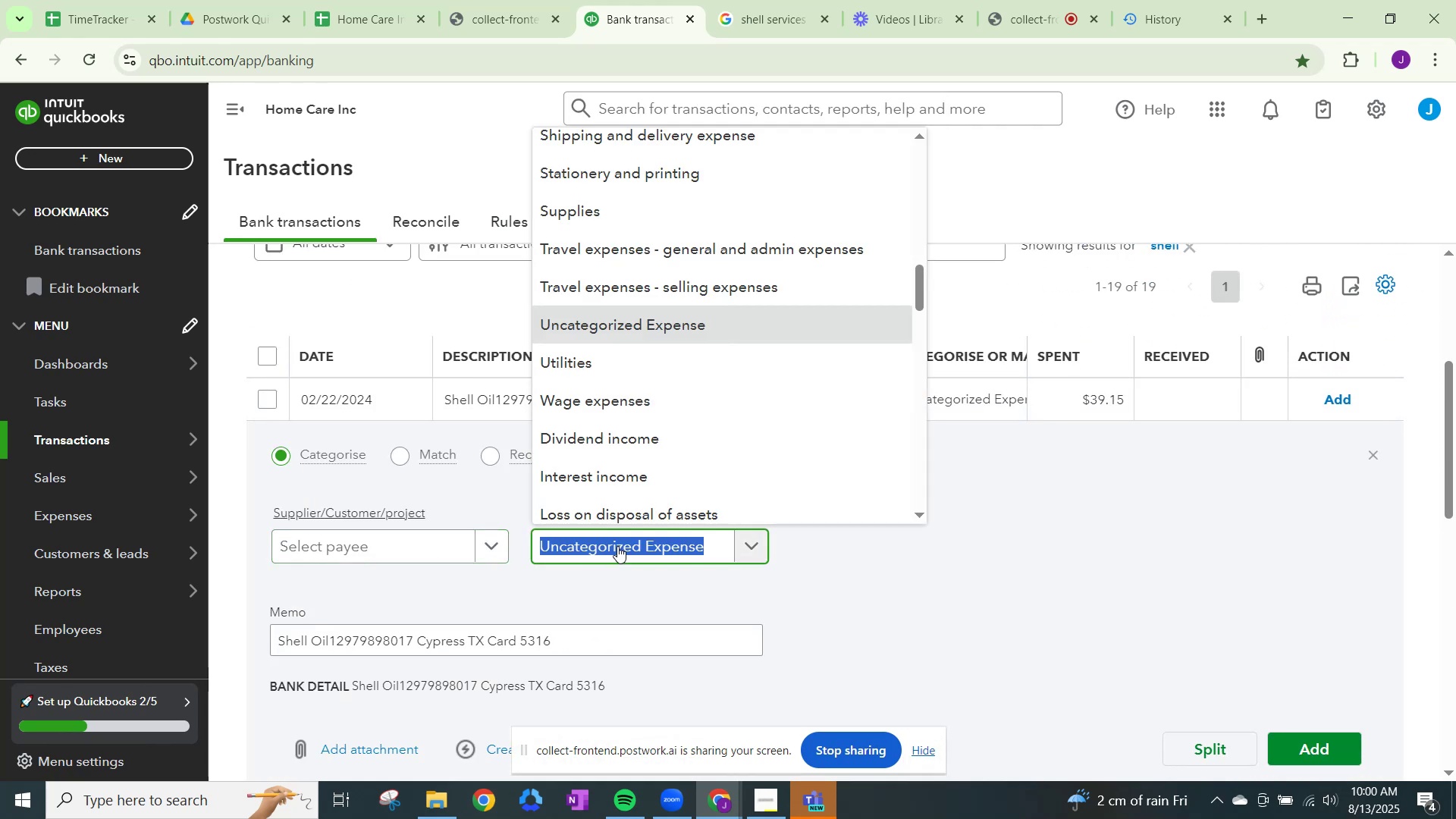 
key(Control+V)
 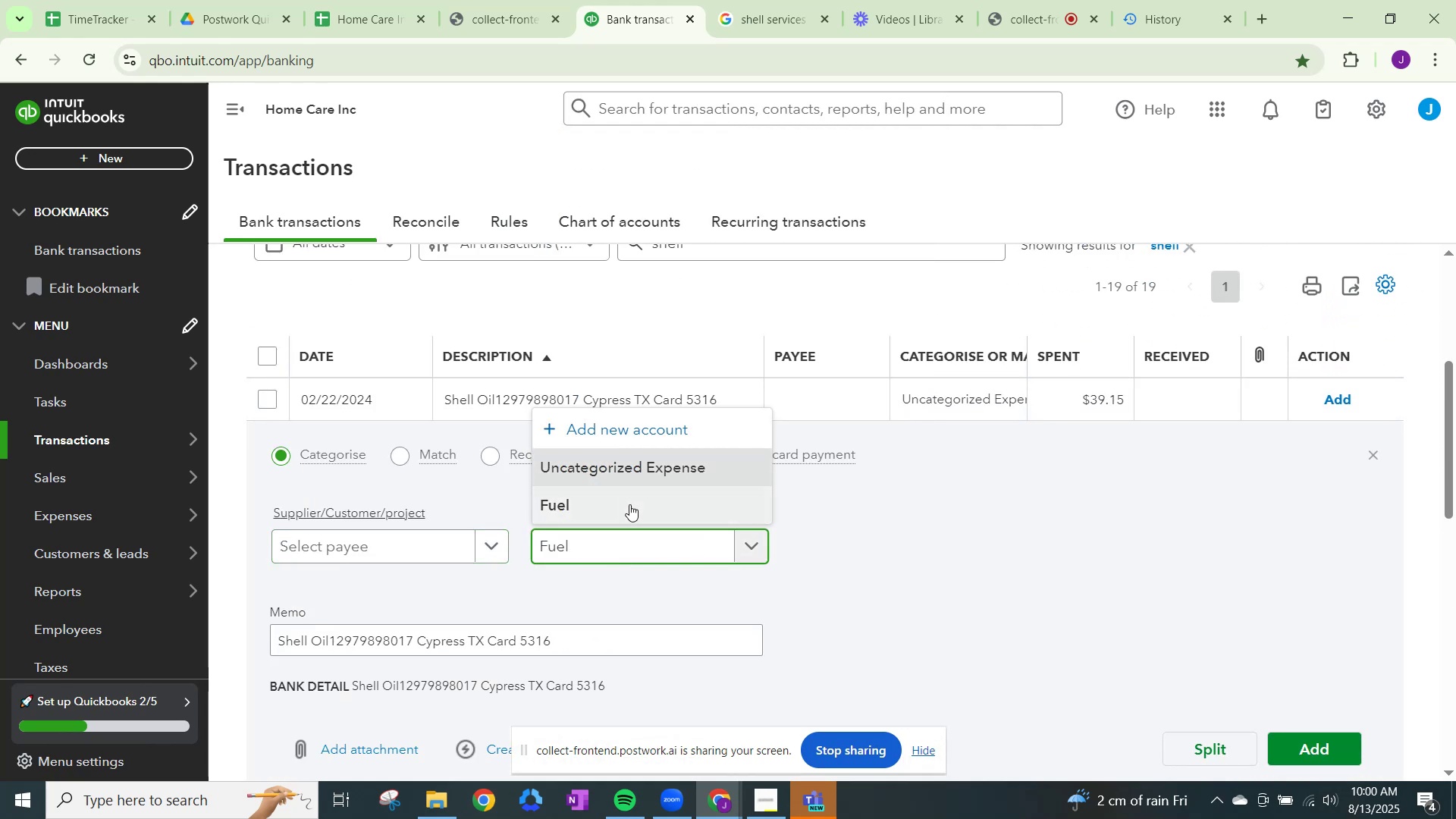 
left_click([629, 504])
 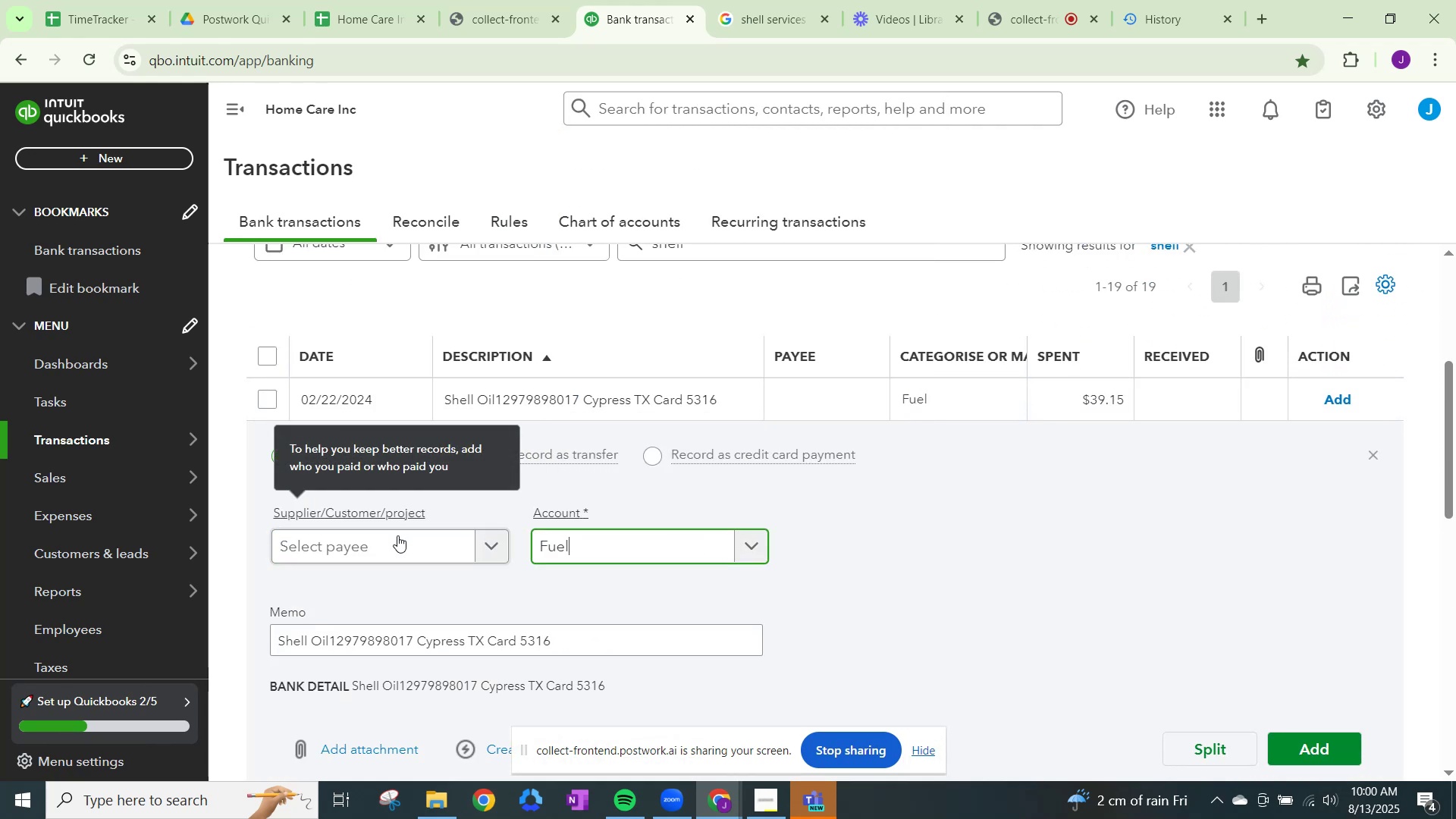 
left_click([397, 538])
 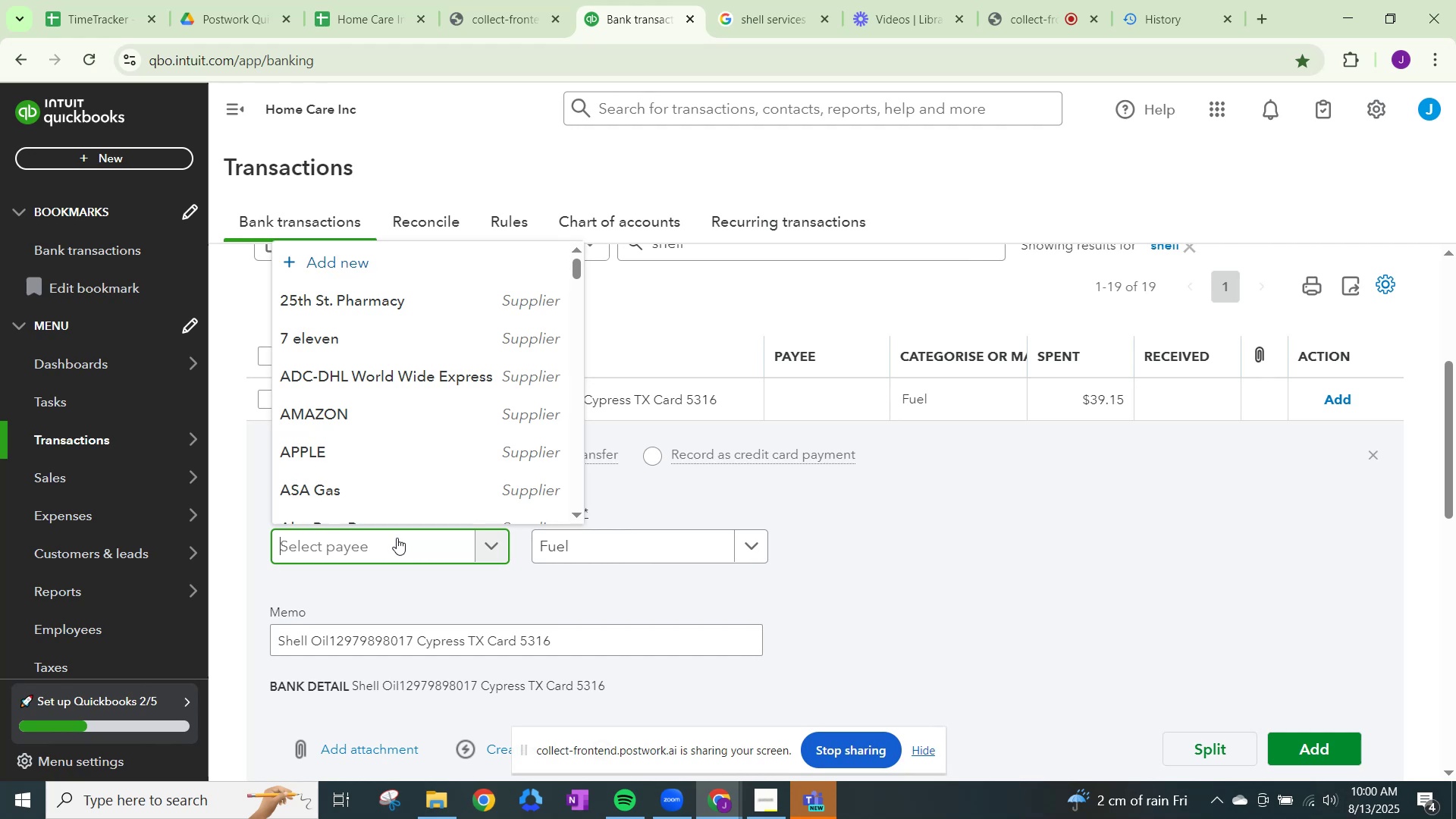 
scroll: coordinate [407, 489], scroll_direction: down, amount: 6.0
 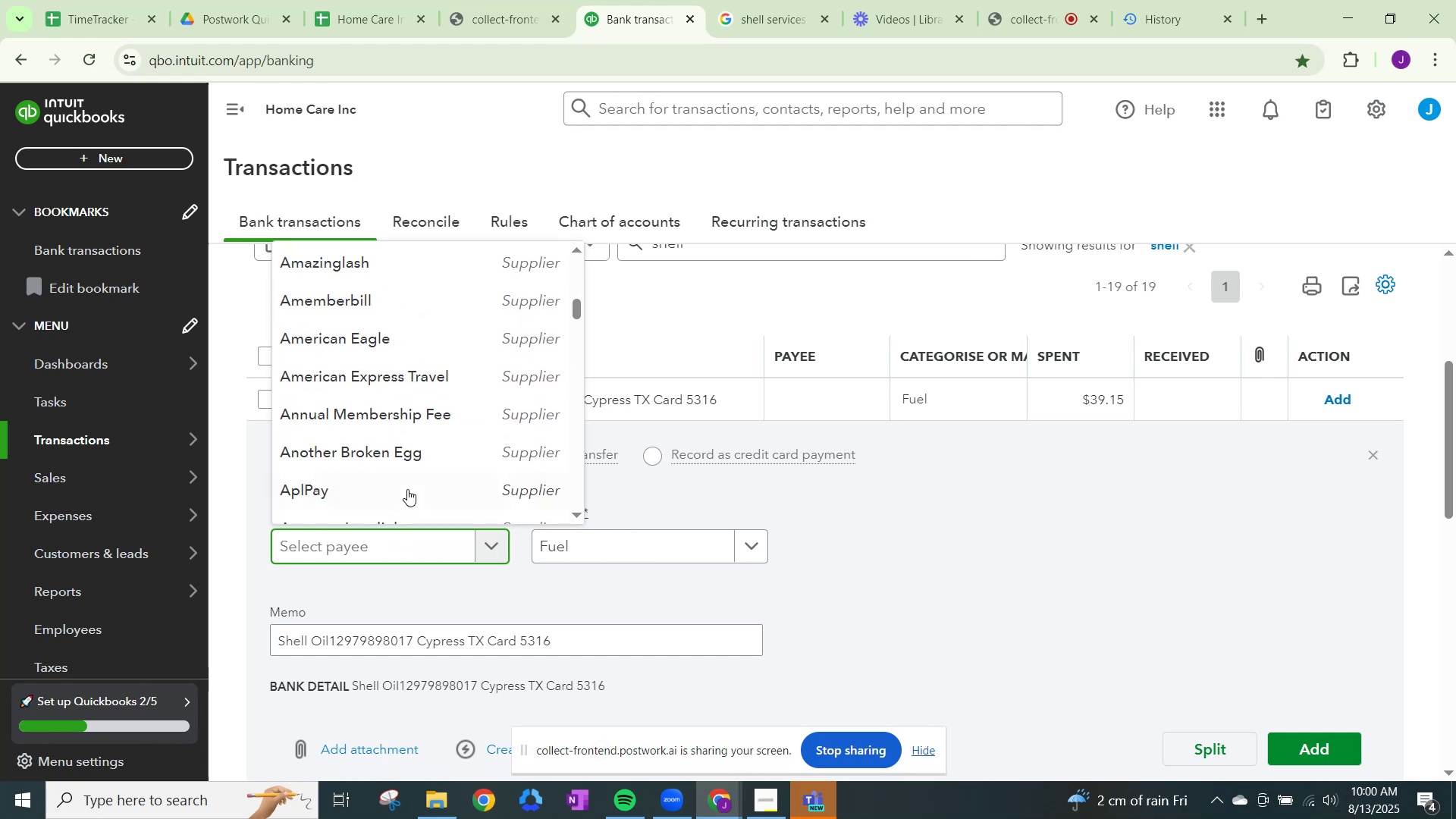 
type(she)
 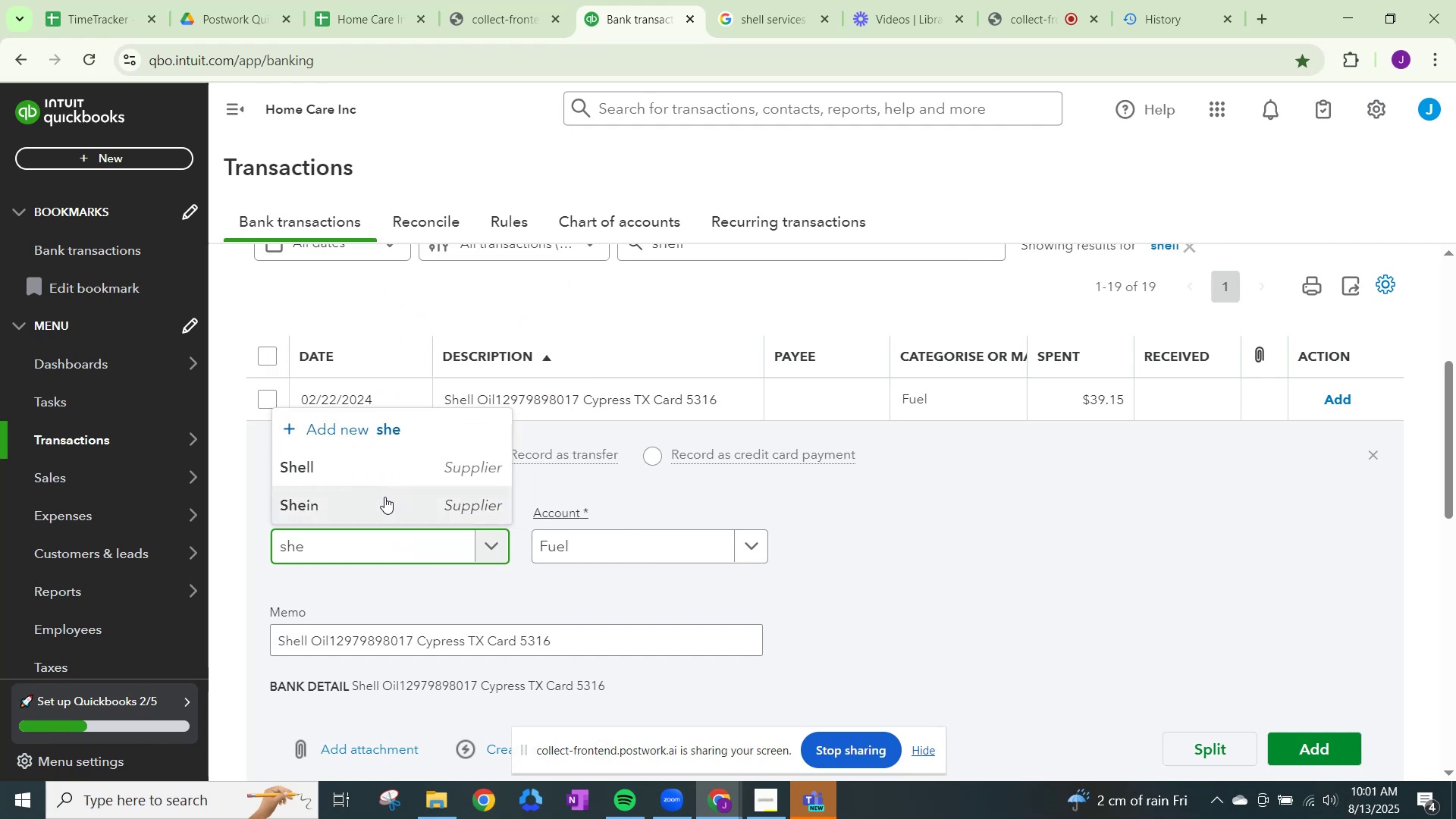 
left_click([384, 475])
 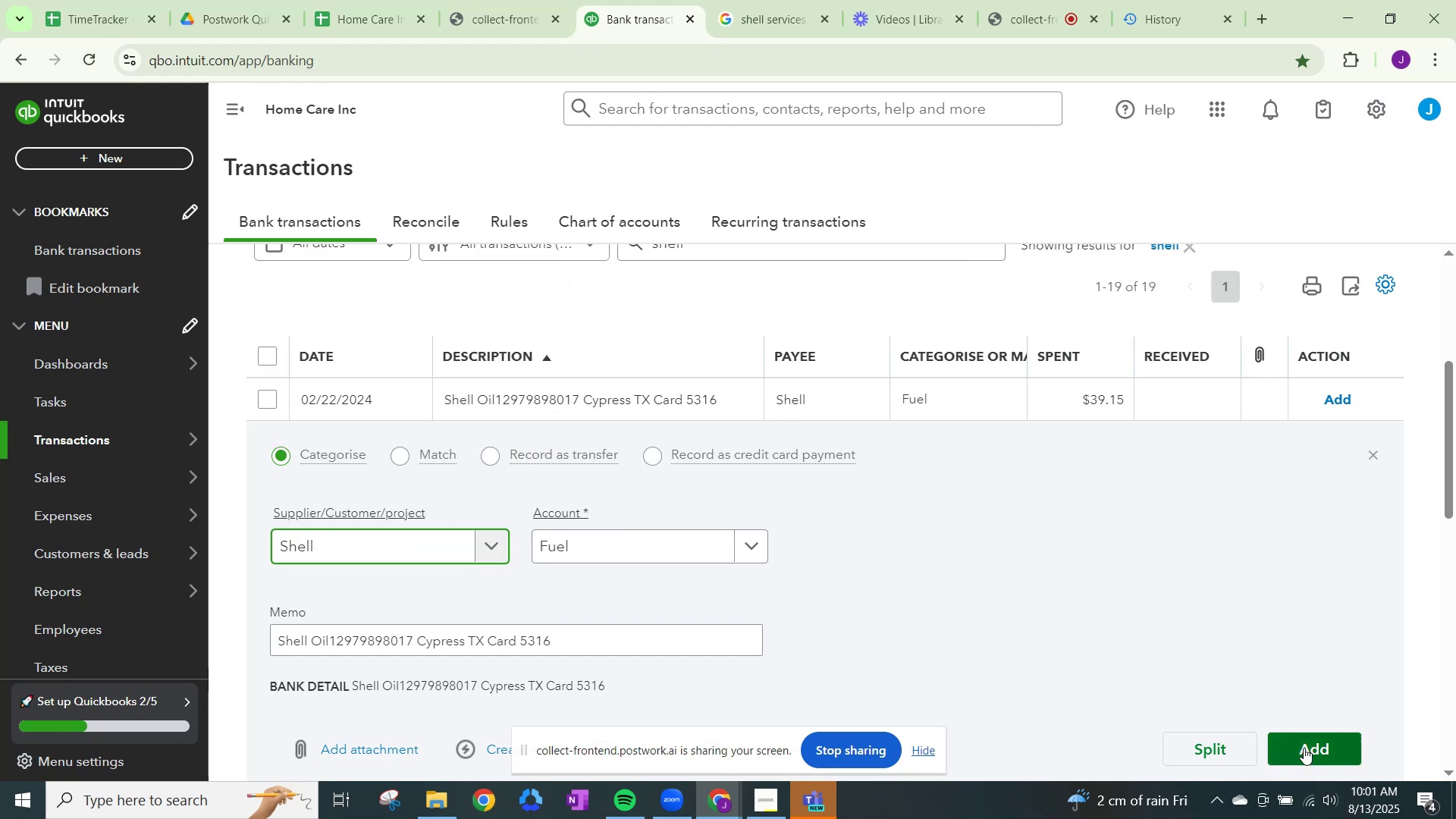 
left_click([1304, 748])
 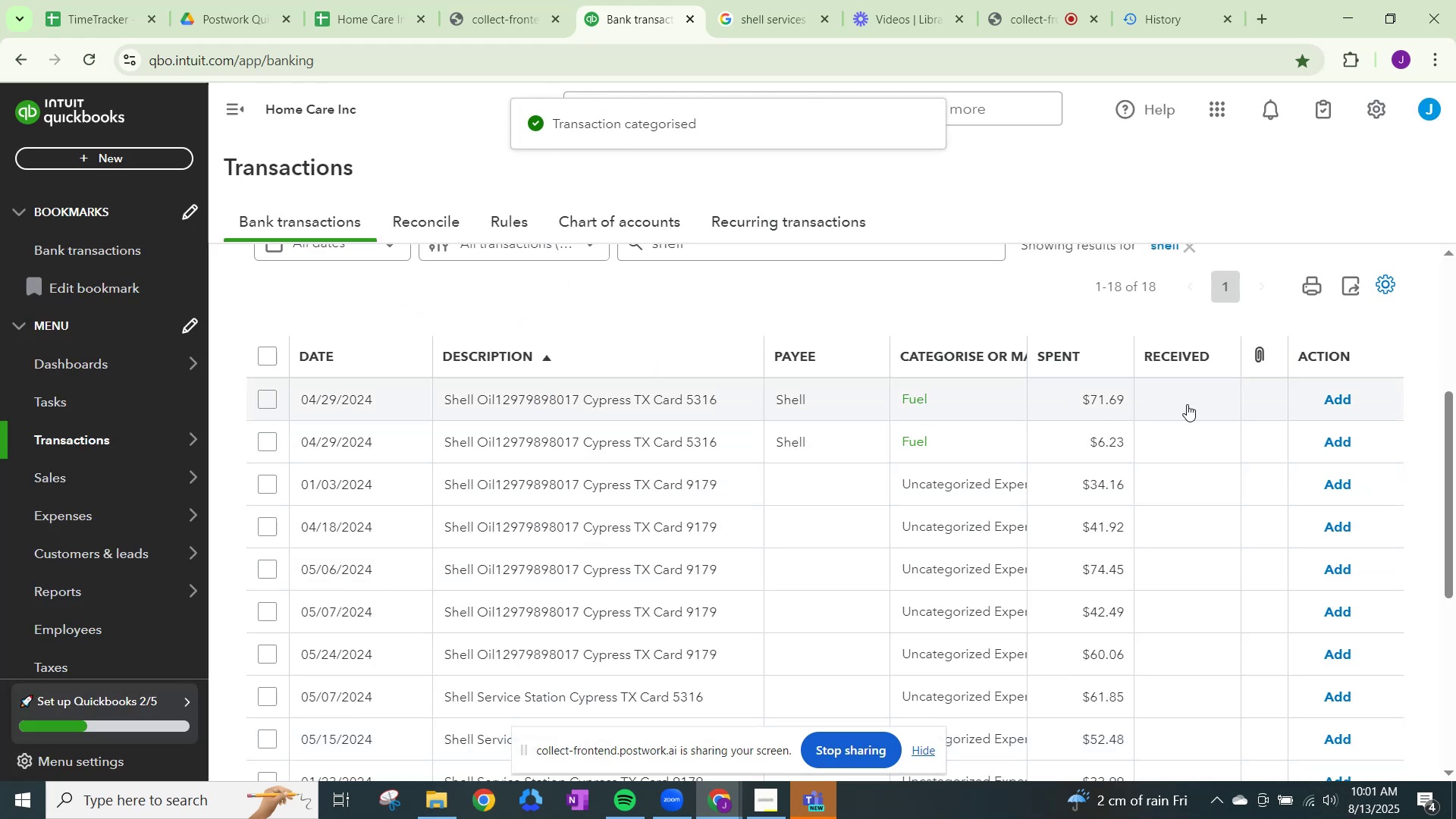 
left_click([1321, 391])
 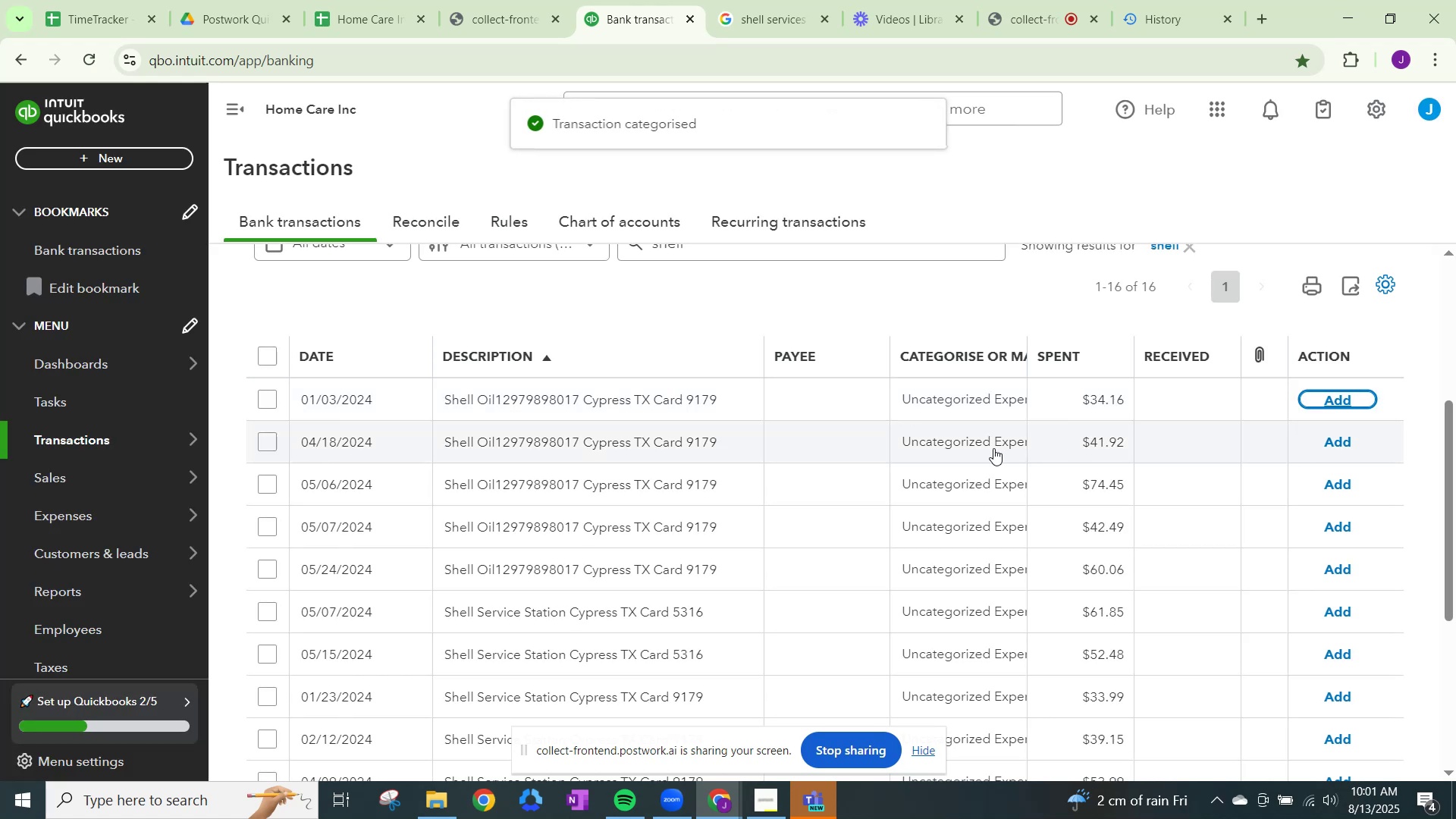 
left_click([962, 413])
 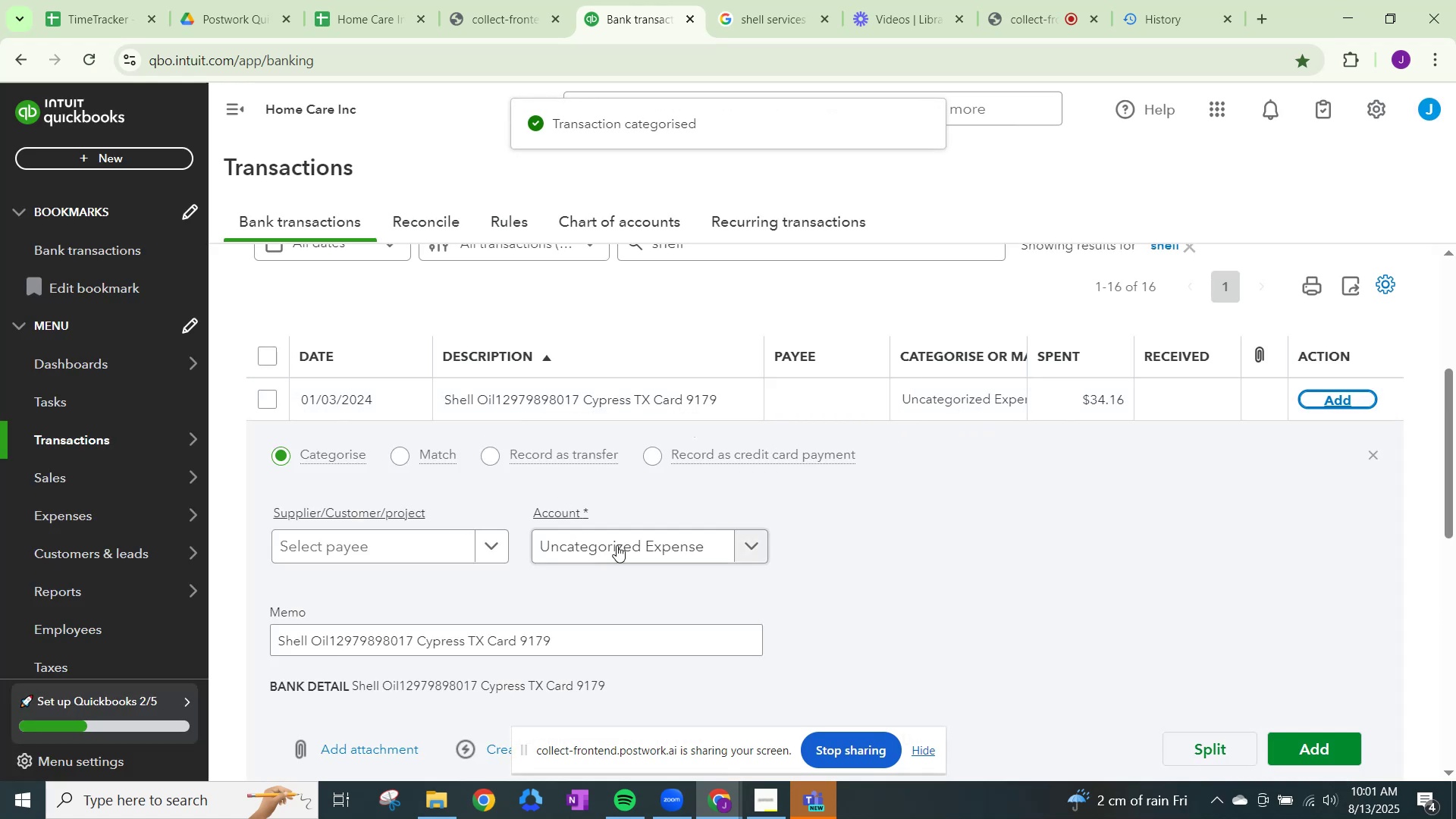 
left_click([620, 546])
 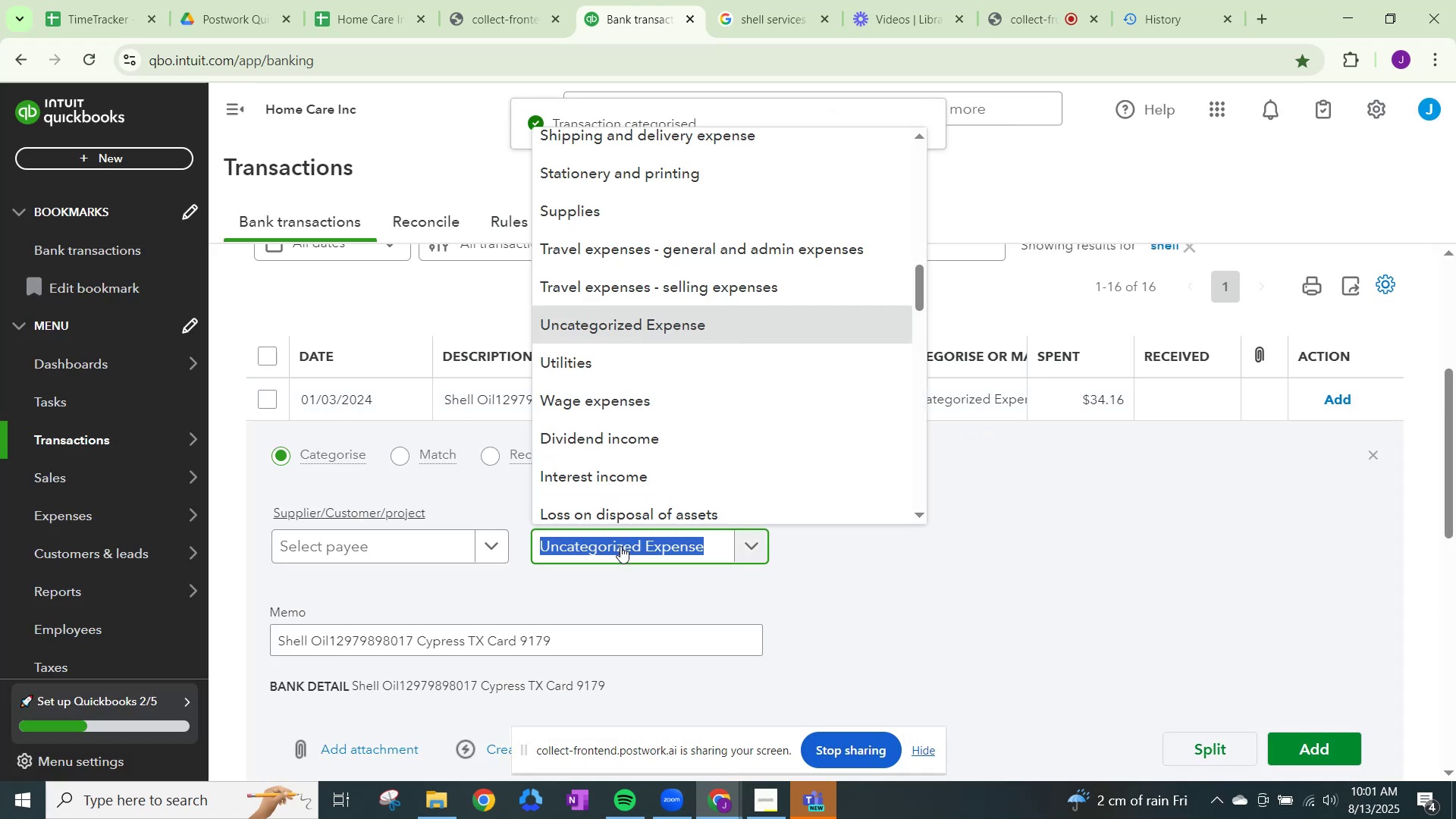 
key(Control+ControlLeft)
 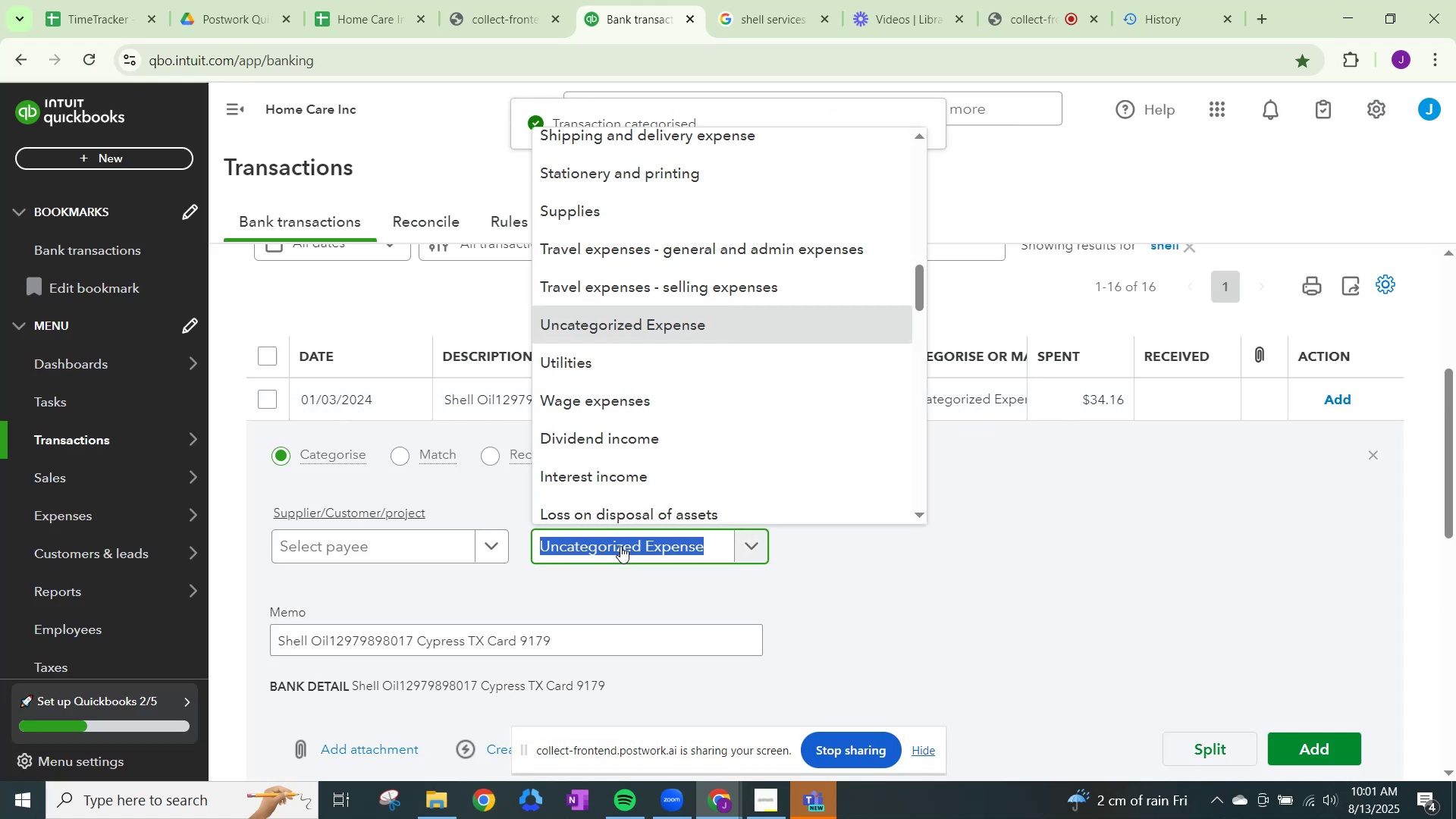 
key(Control+V)
 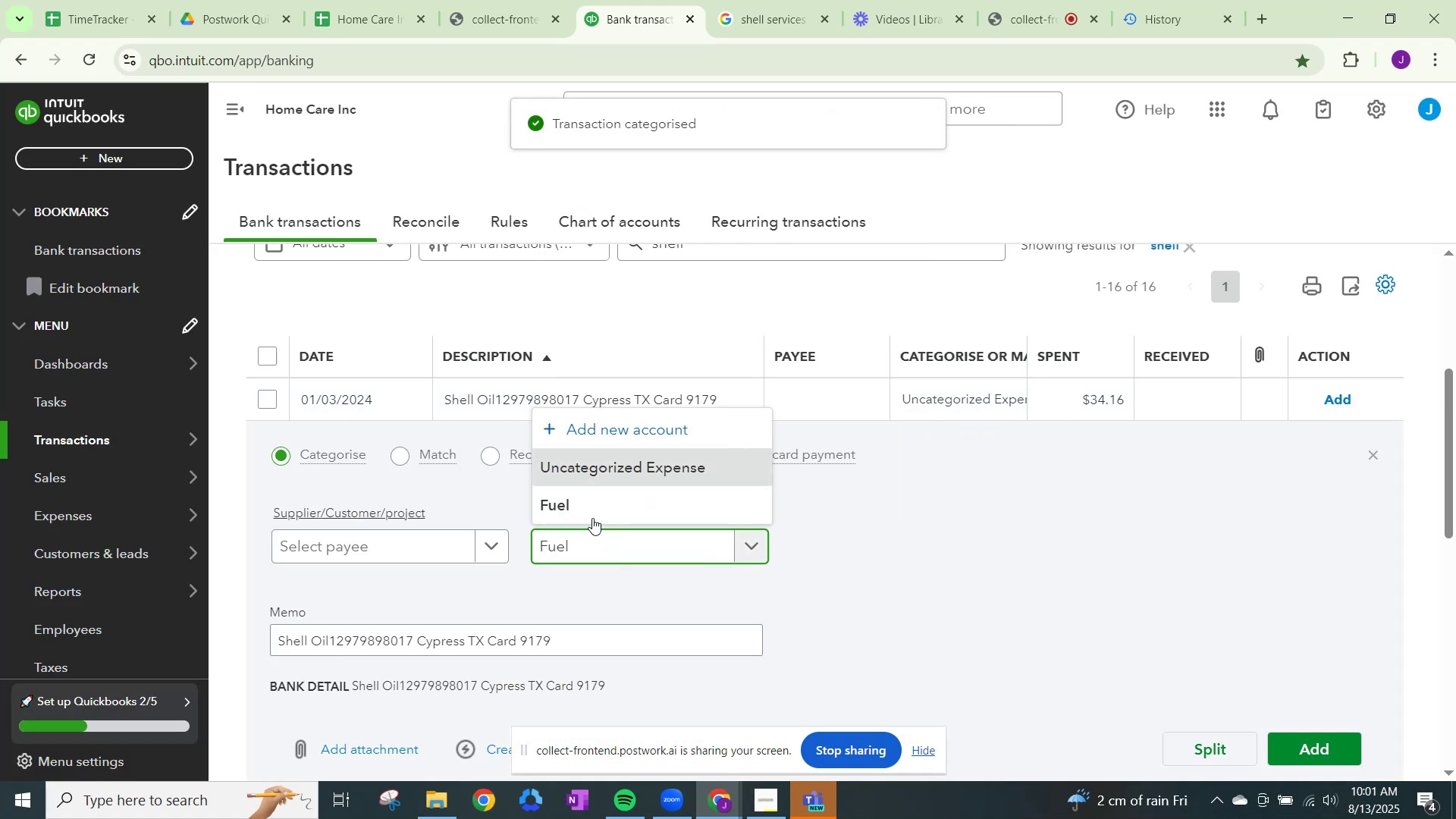 
left_click([599, 497])
 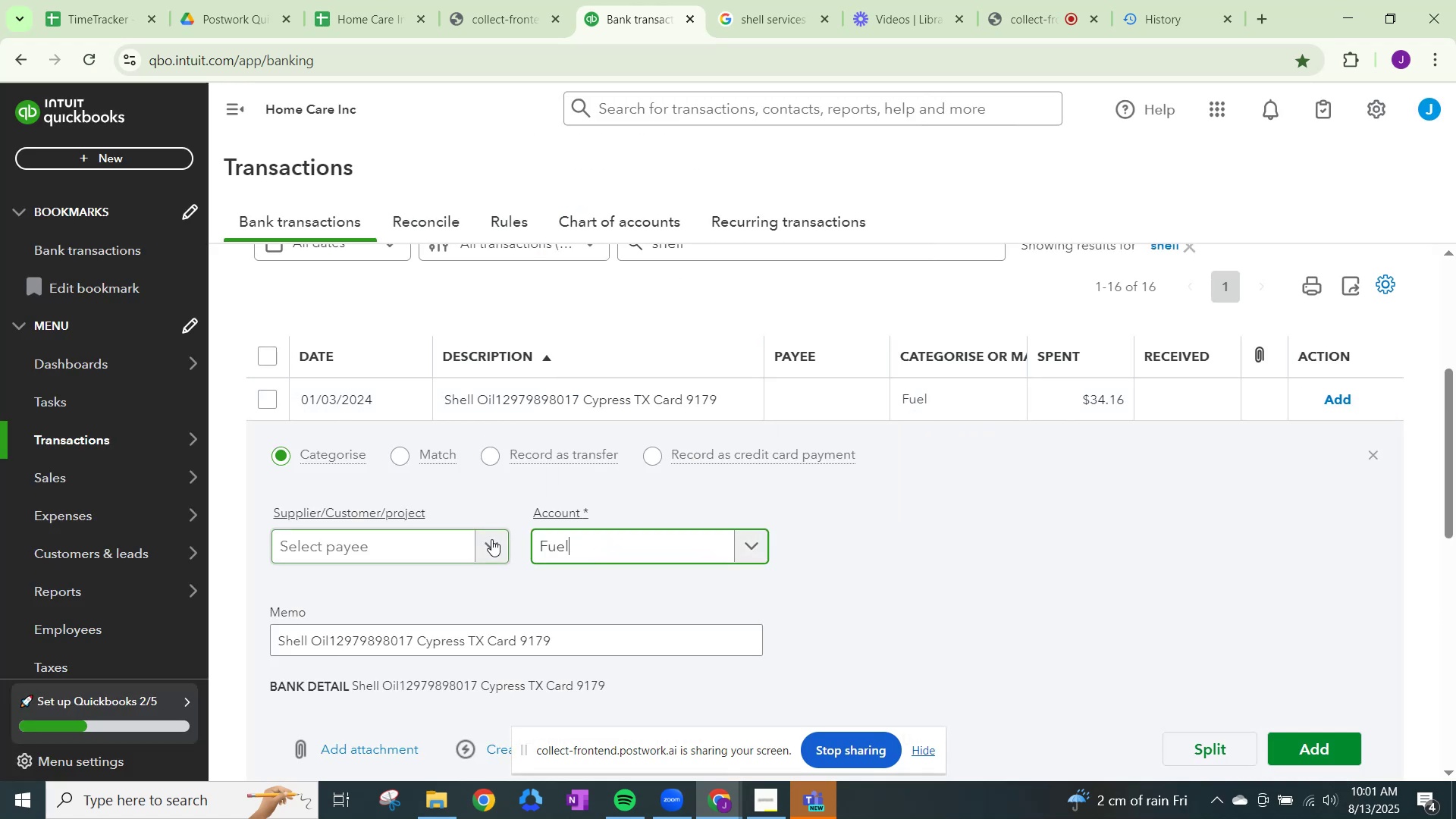 
left_click([491, 539])
 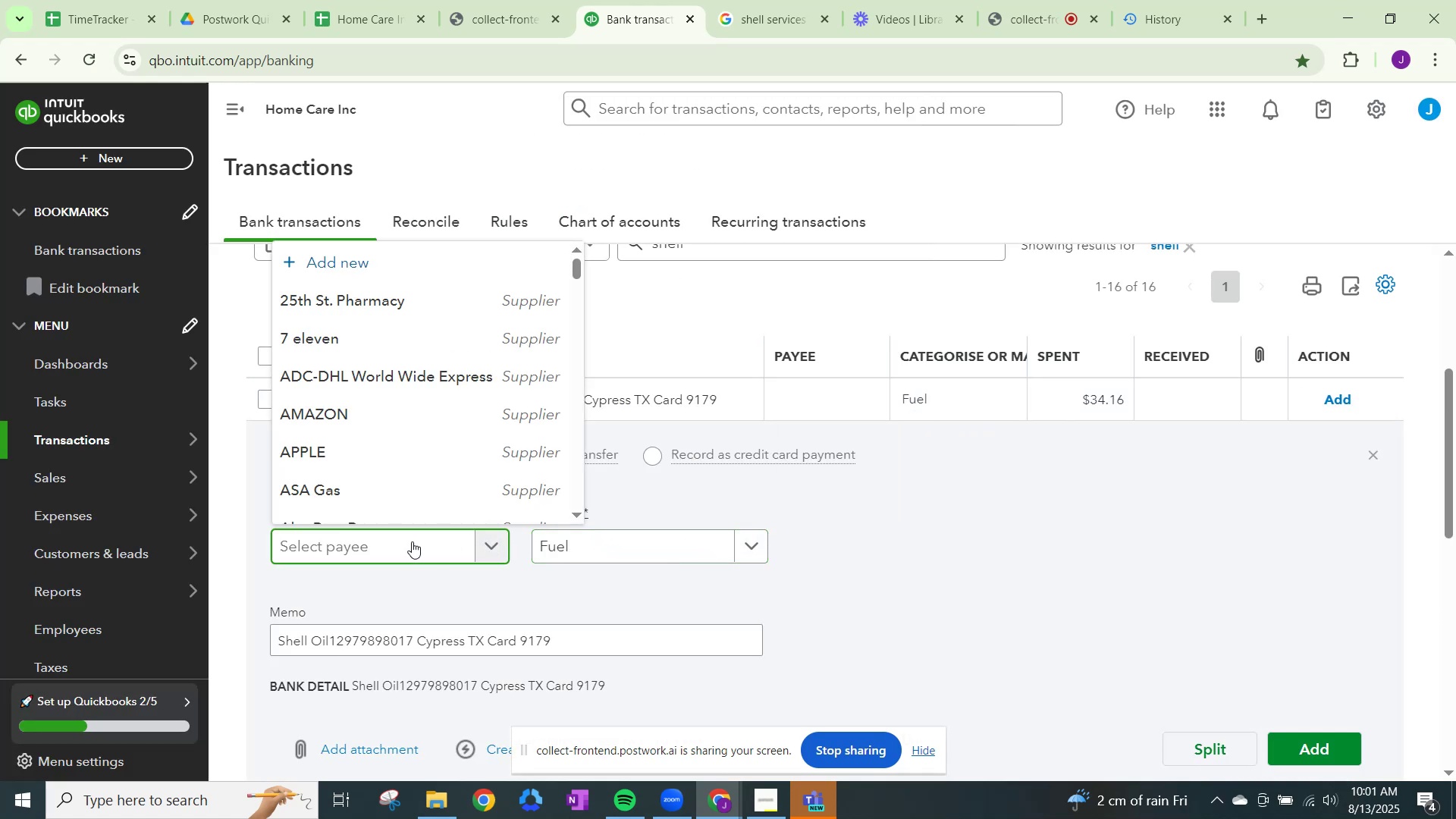 
type(she)
 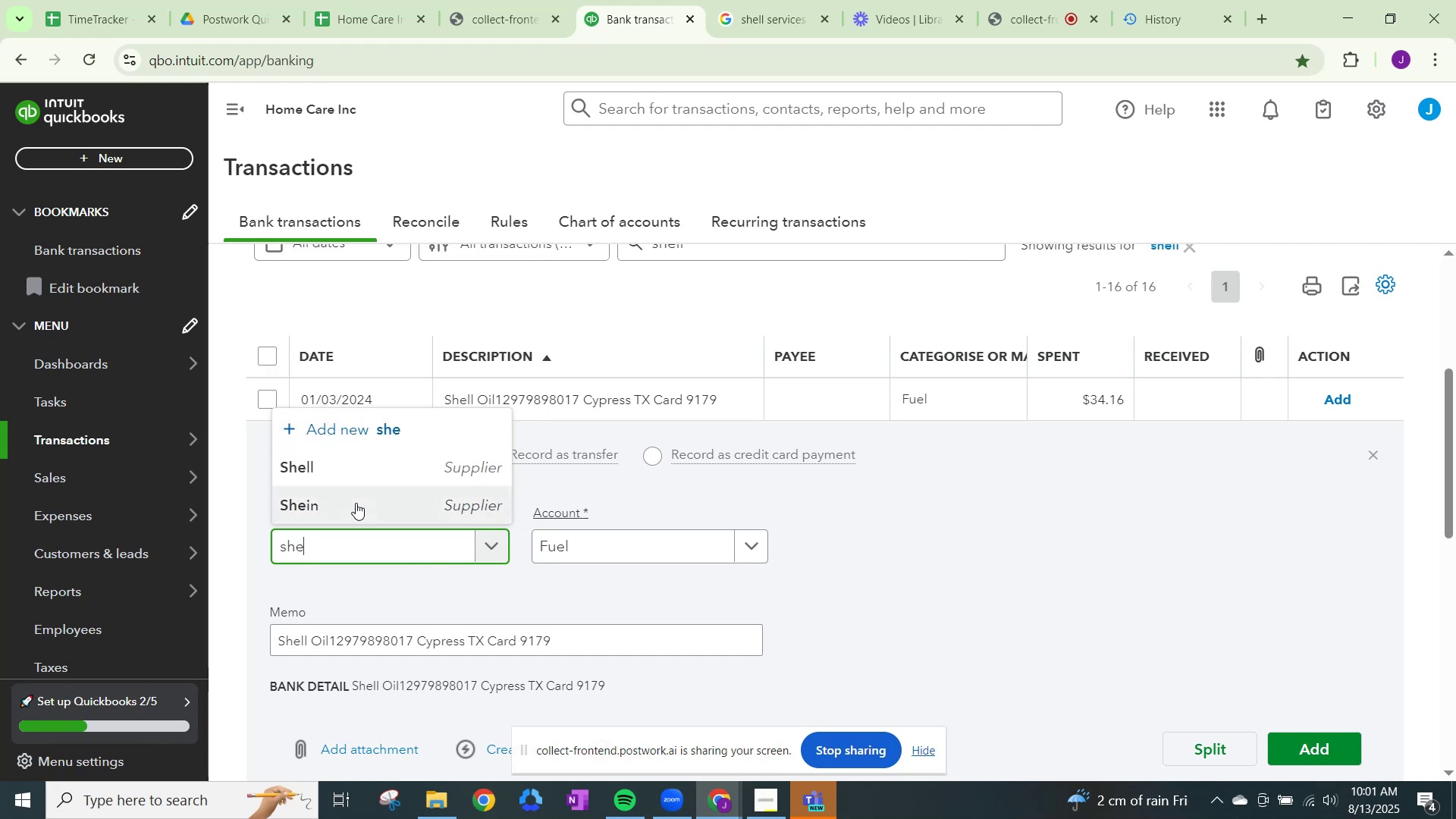 
left_click([362, 473])
 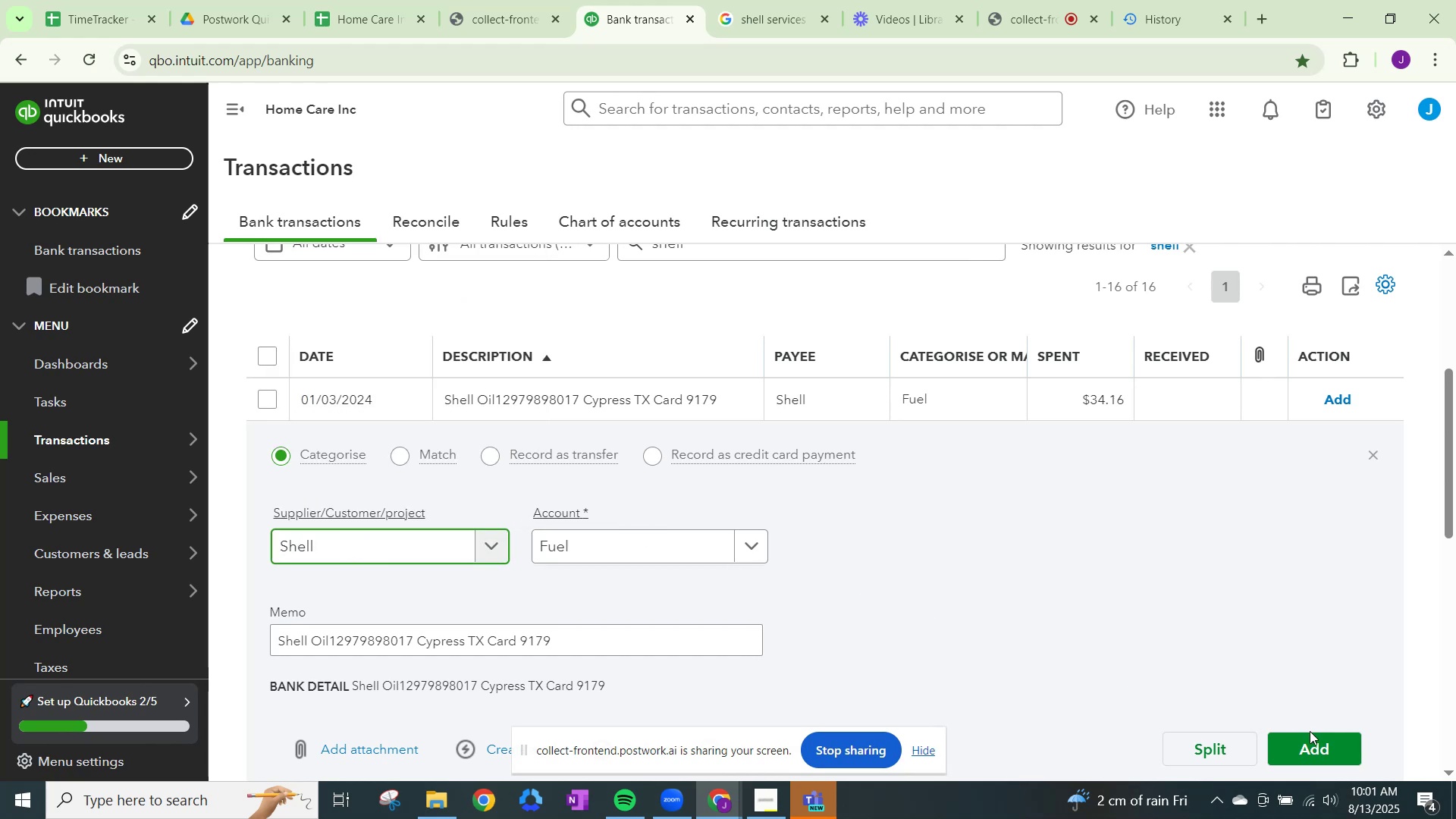 
left_click([1316, 740])
 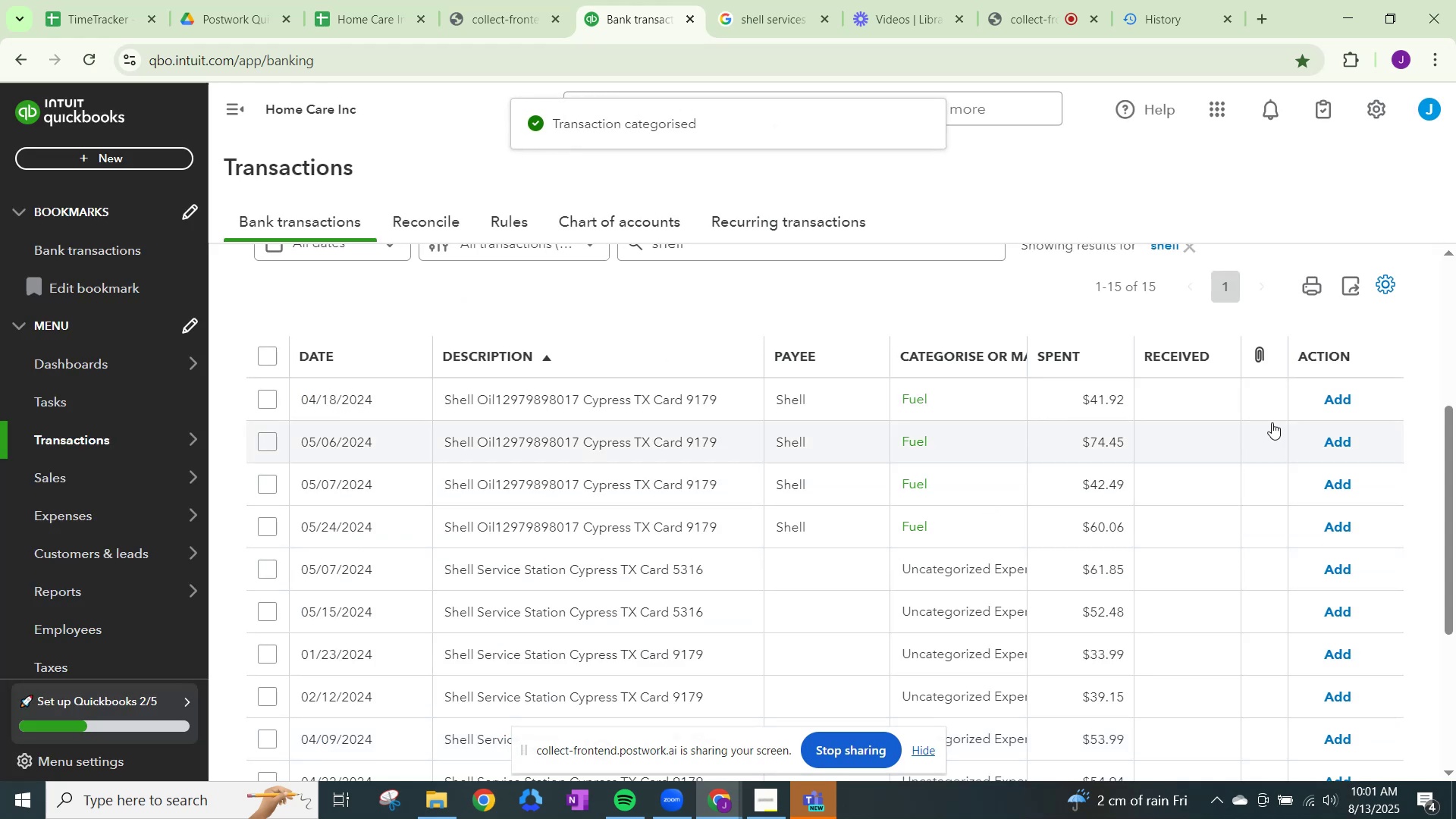 
left_click([1349, 406])
 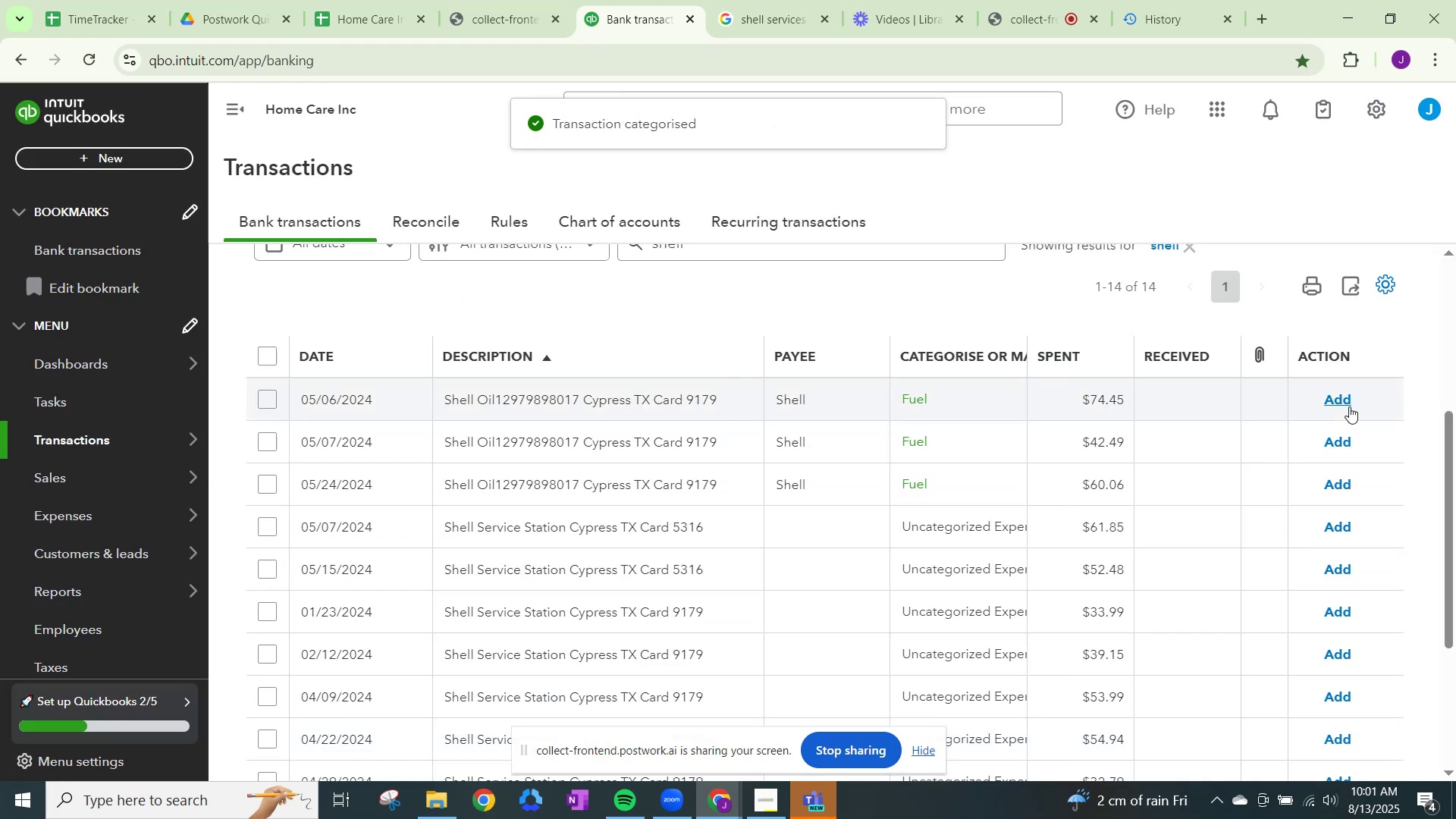 
left_click([1349, 406])
 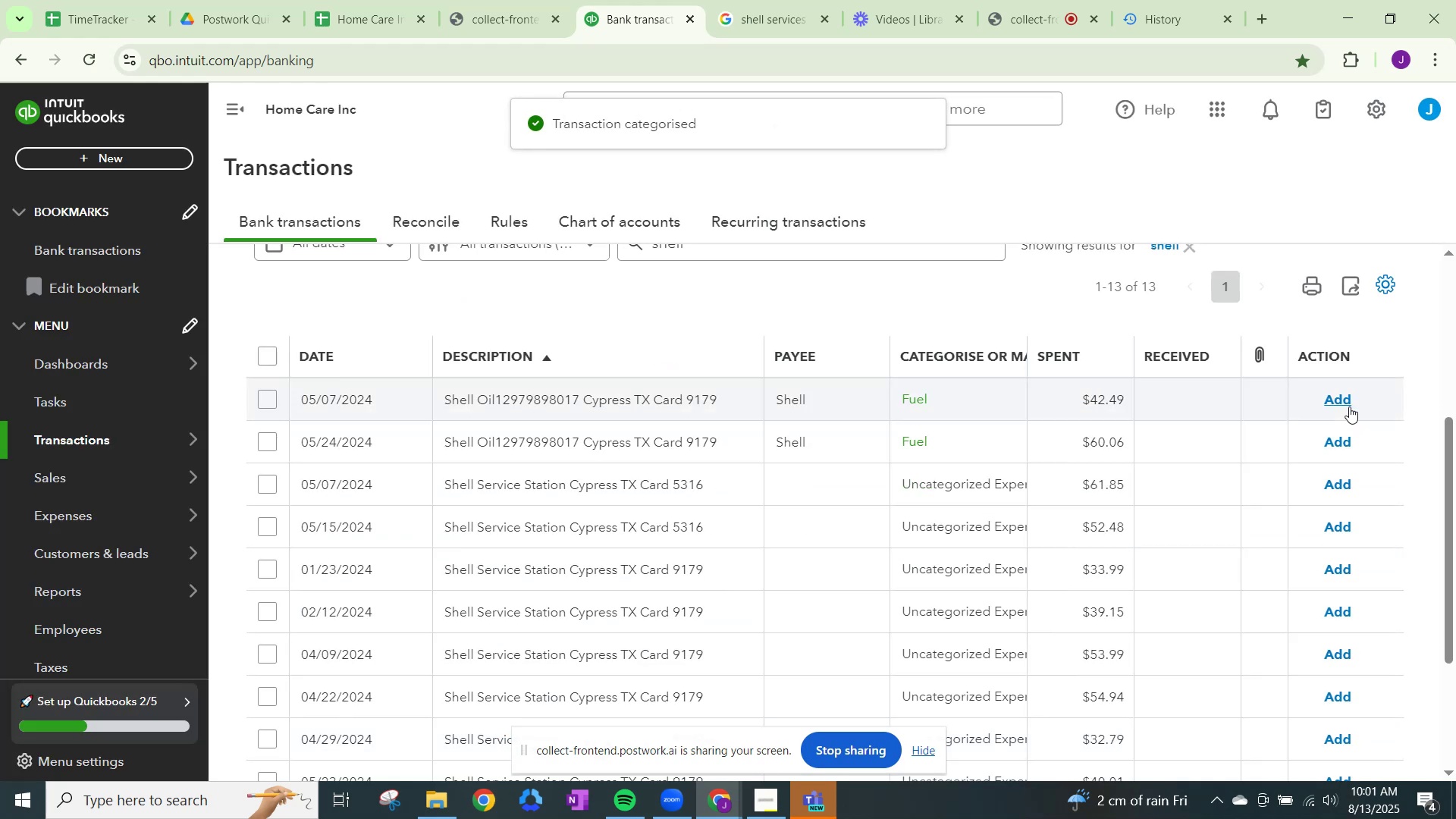 
left_click([1349, 406])
 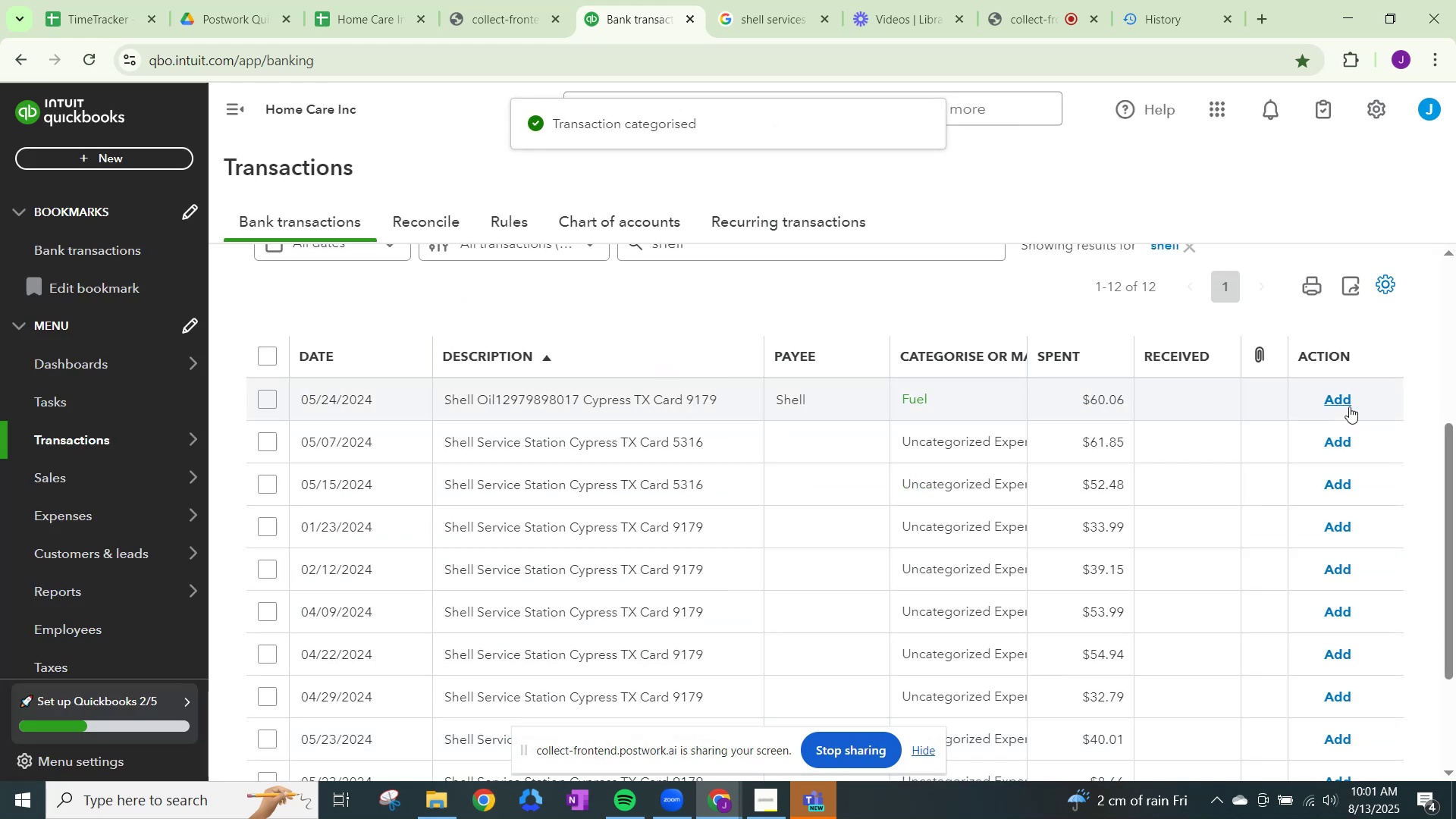 
left_click([1349, 406])
 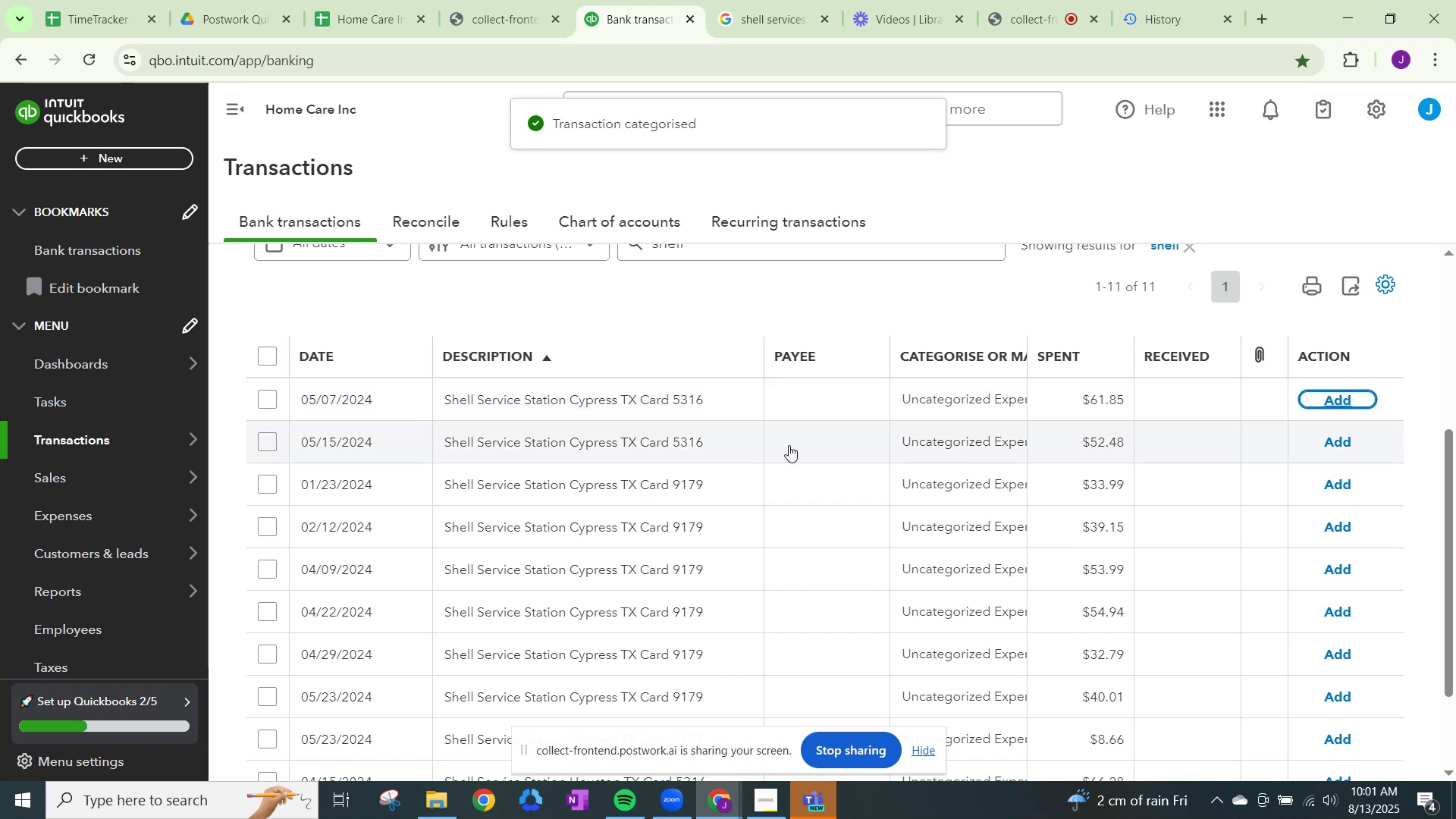 
scroll: coordinate [789, 443], scroll_direction: down, amount: 2.0
 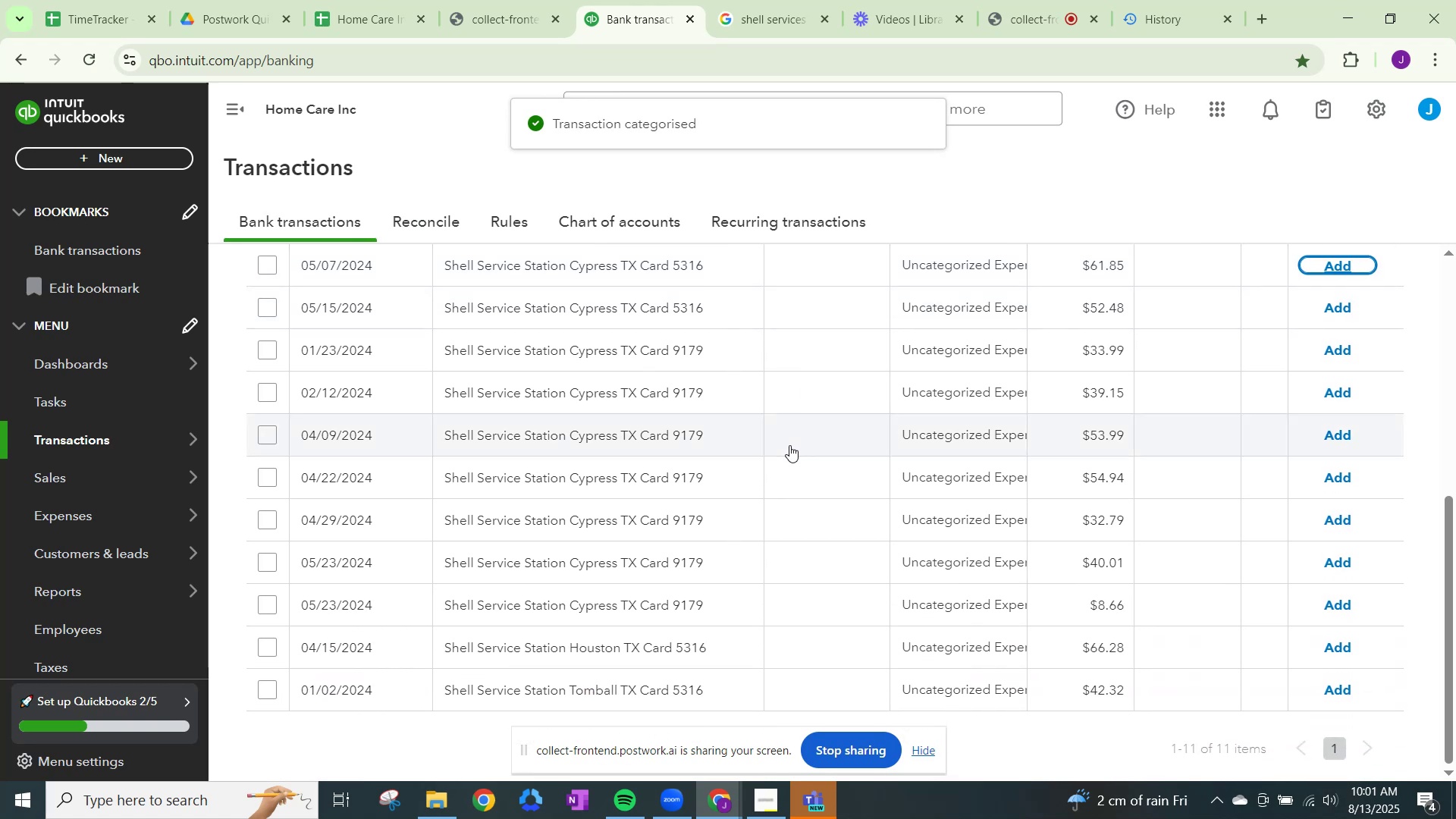 
scroll: coordinate [862, 455], scroll_direction: up, amount: 1.0
 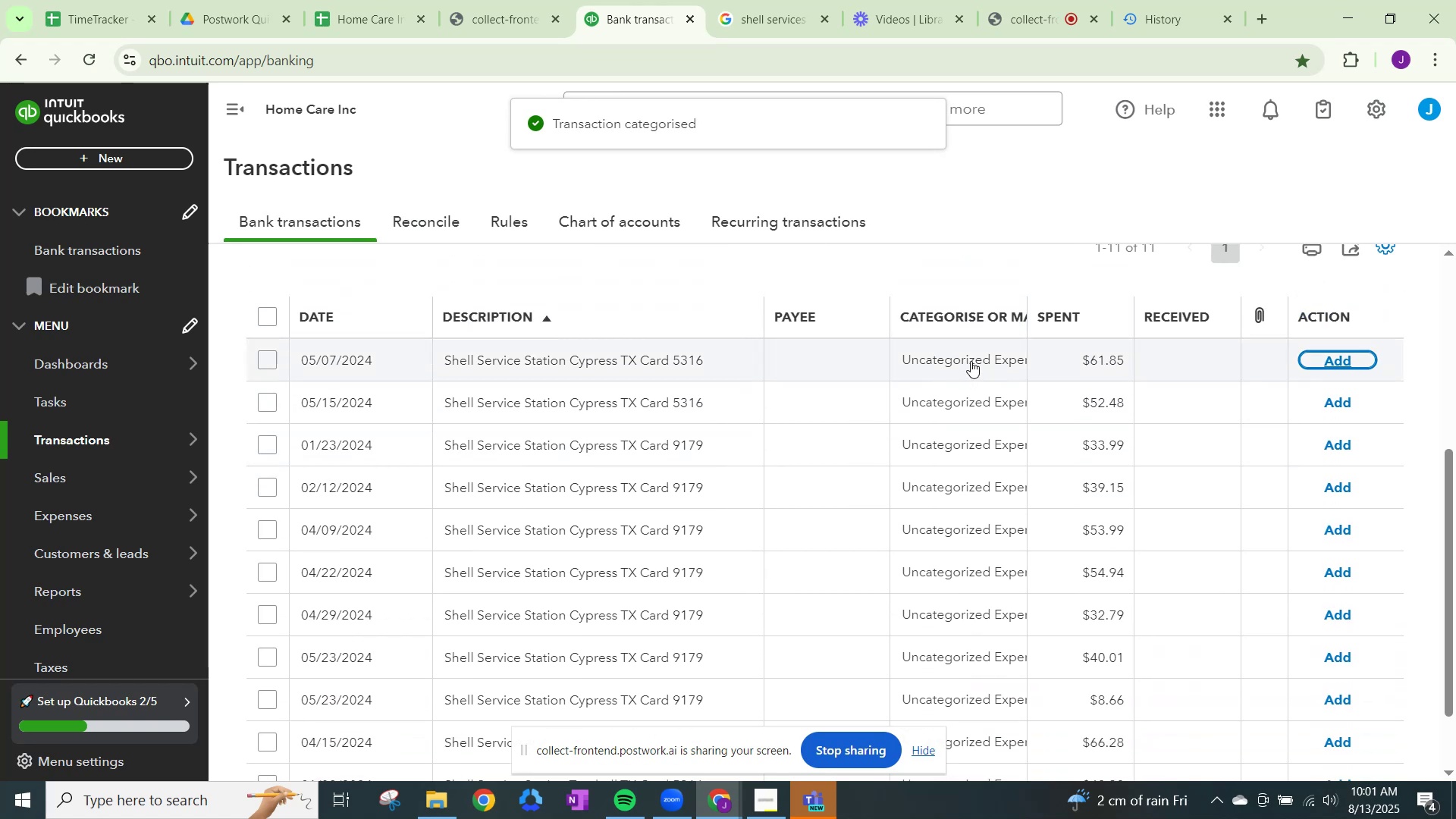 
left_click([971, 360])
 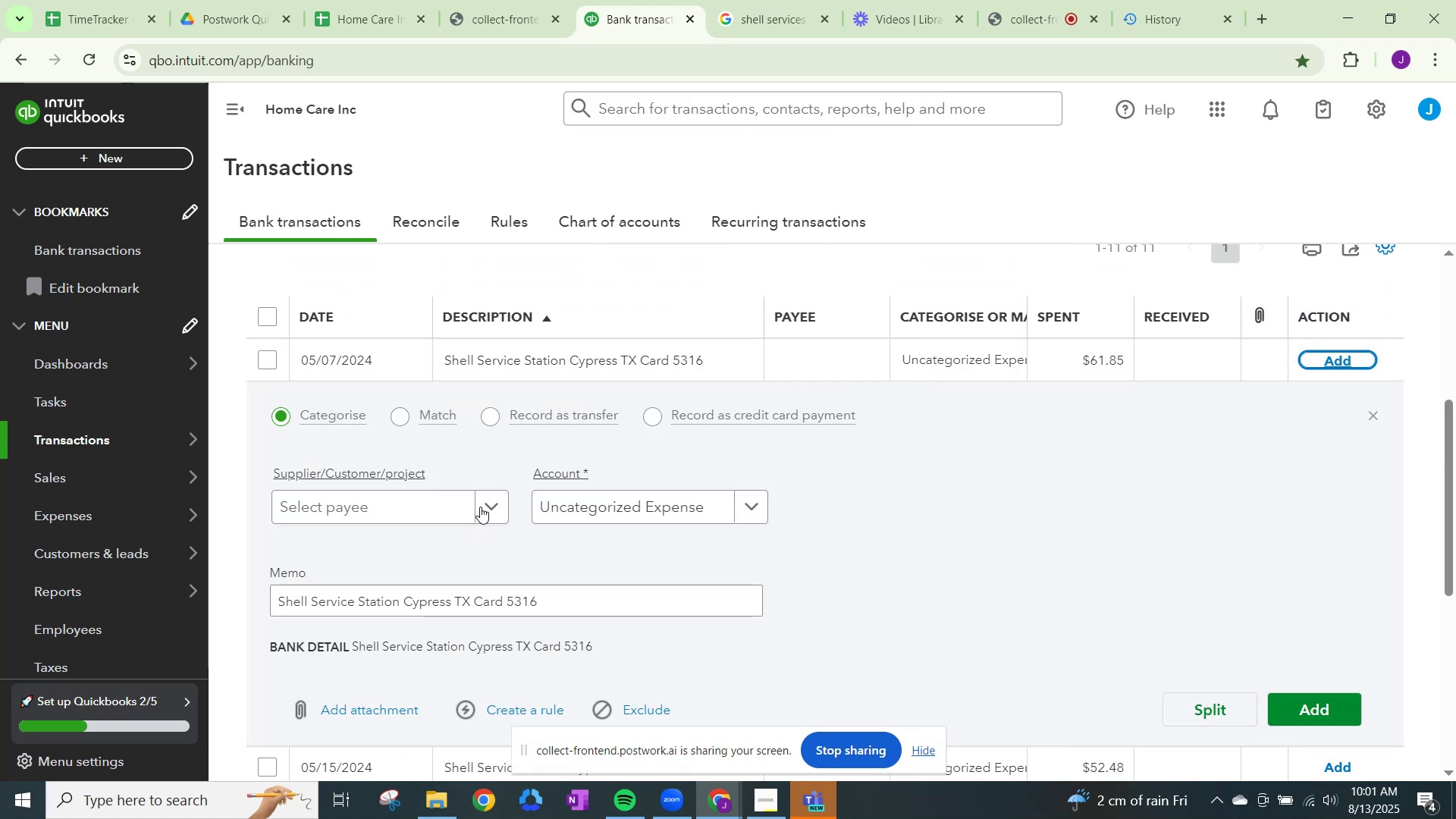 
left_click([487, 503])
 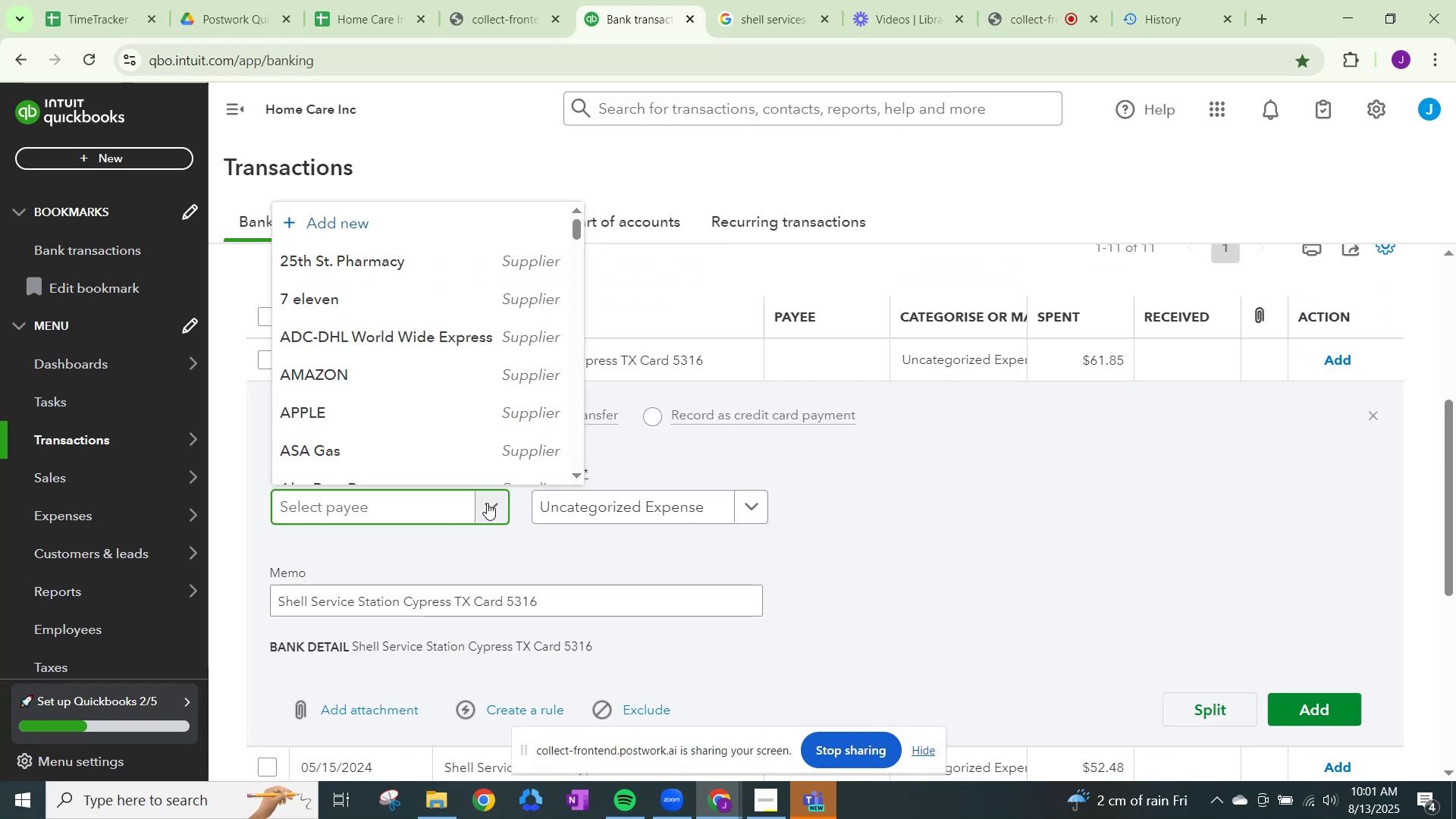 
type(shell)
 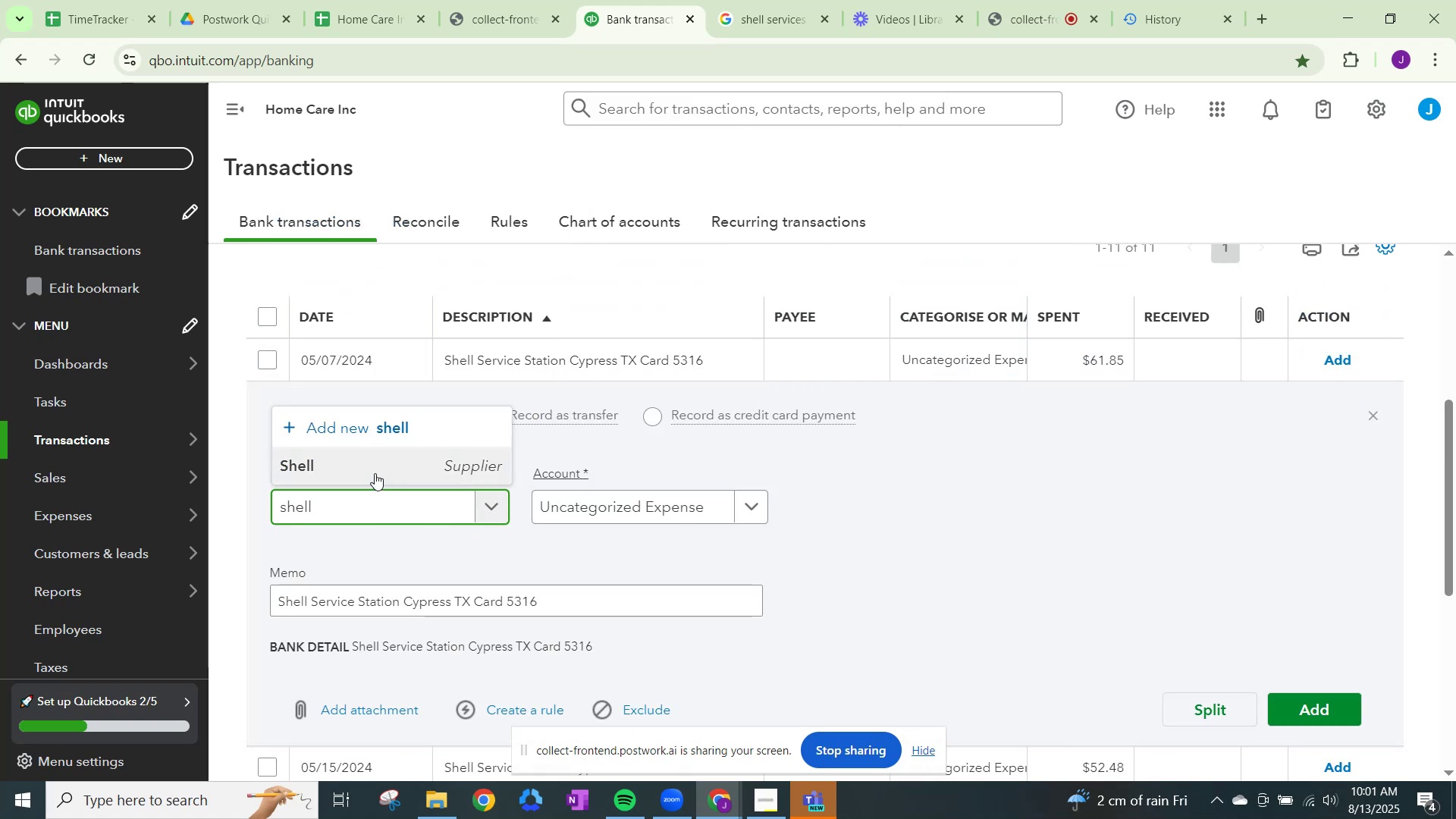 
left_click([370, 466])
 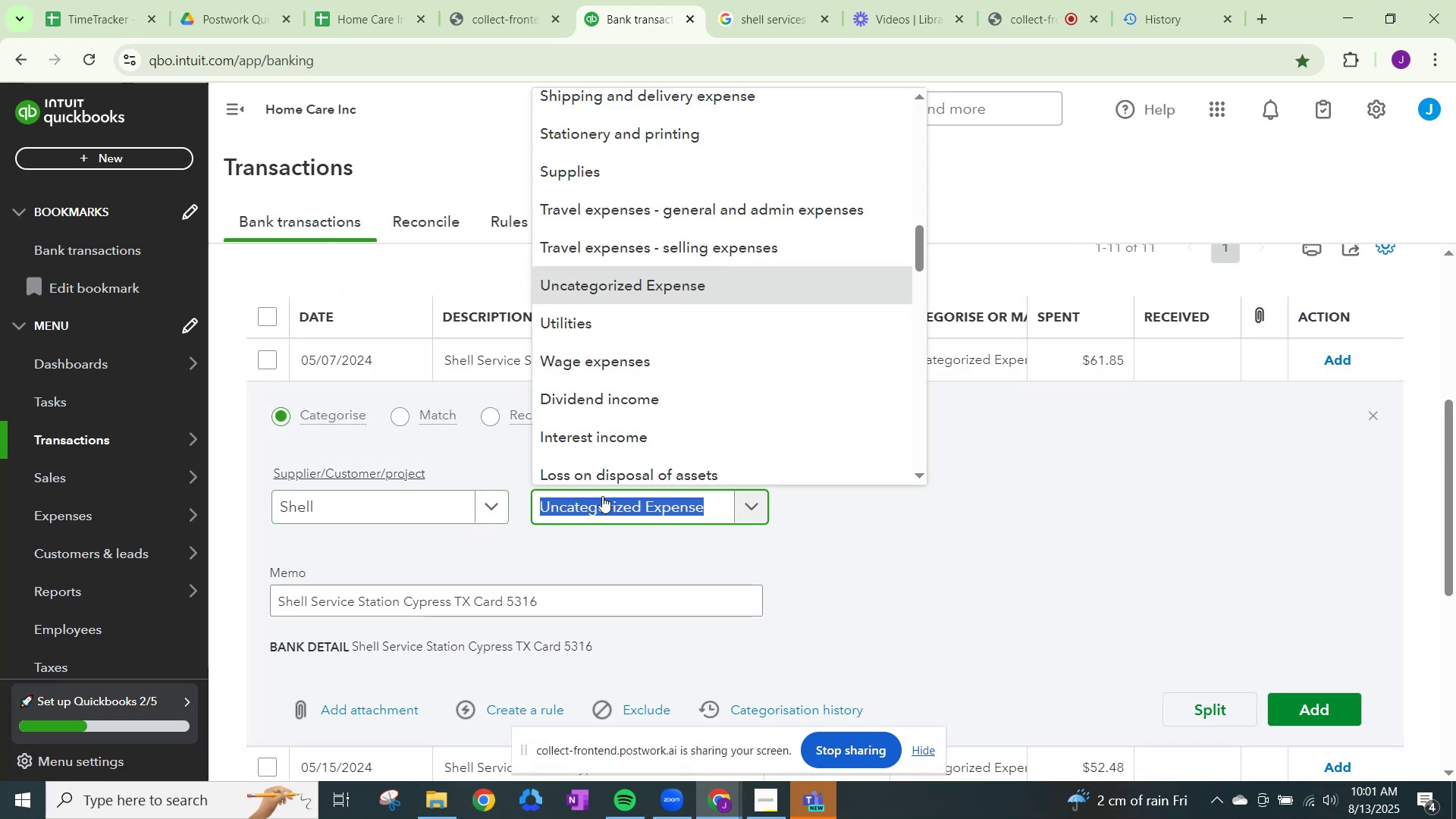 
type(Repi)
key(Backspace)
type(air)
 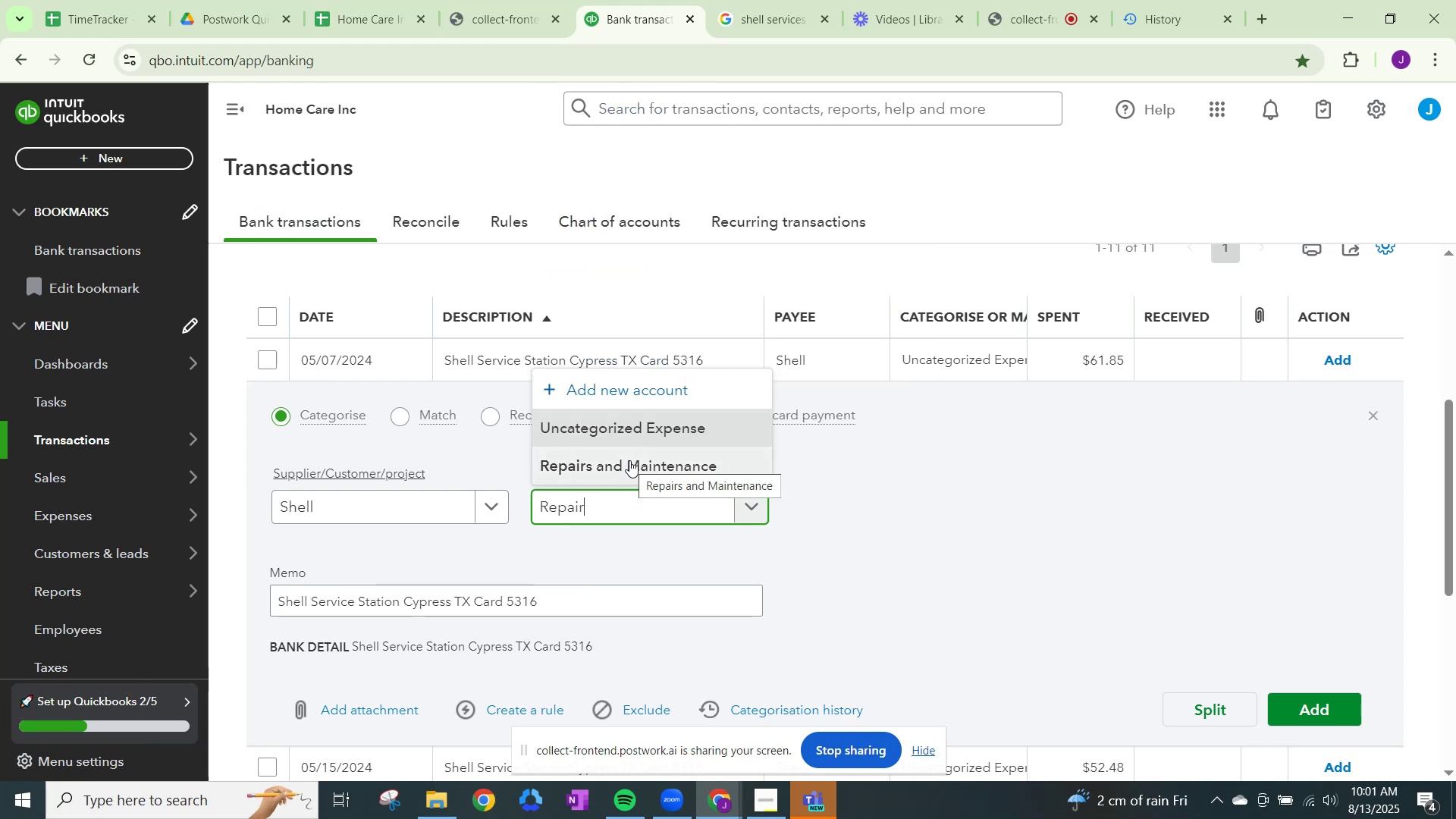 
left_click([633, 463])
 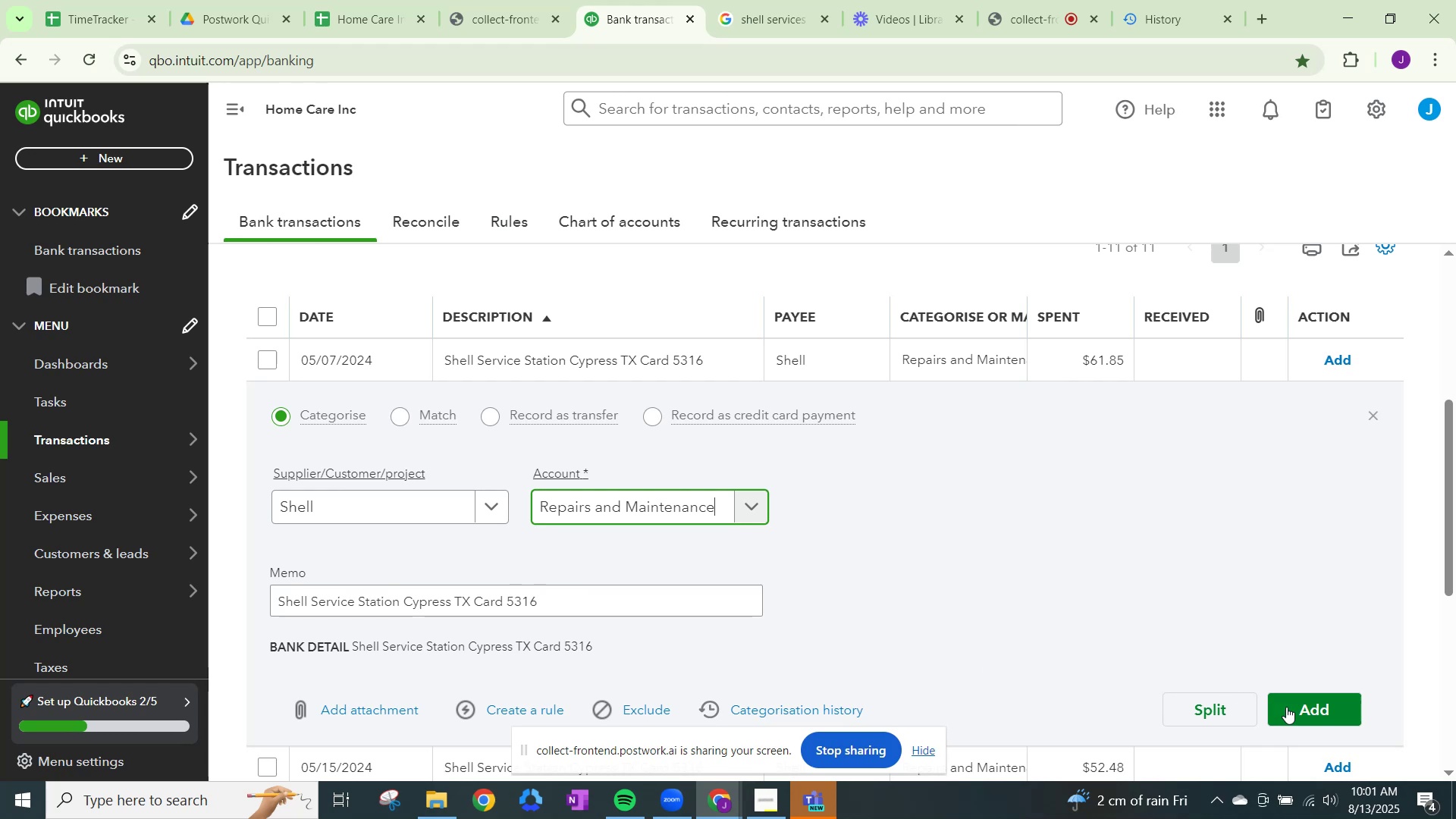 
left_click_drag(start_coordinate=[715, 510], to_coordinate=[491, 507])
 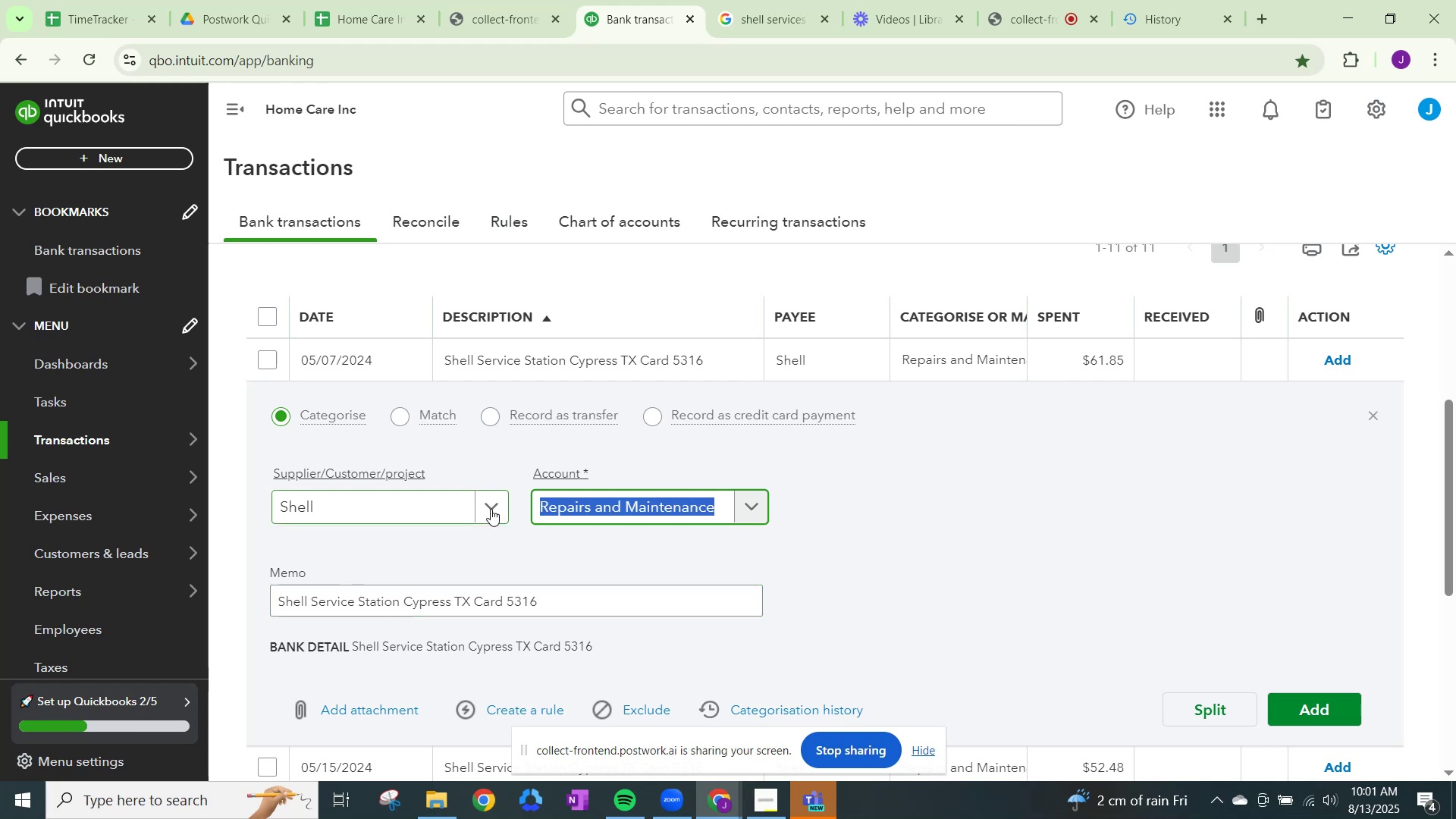 
key(Control+ControlLeft)
 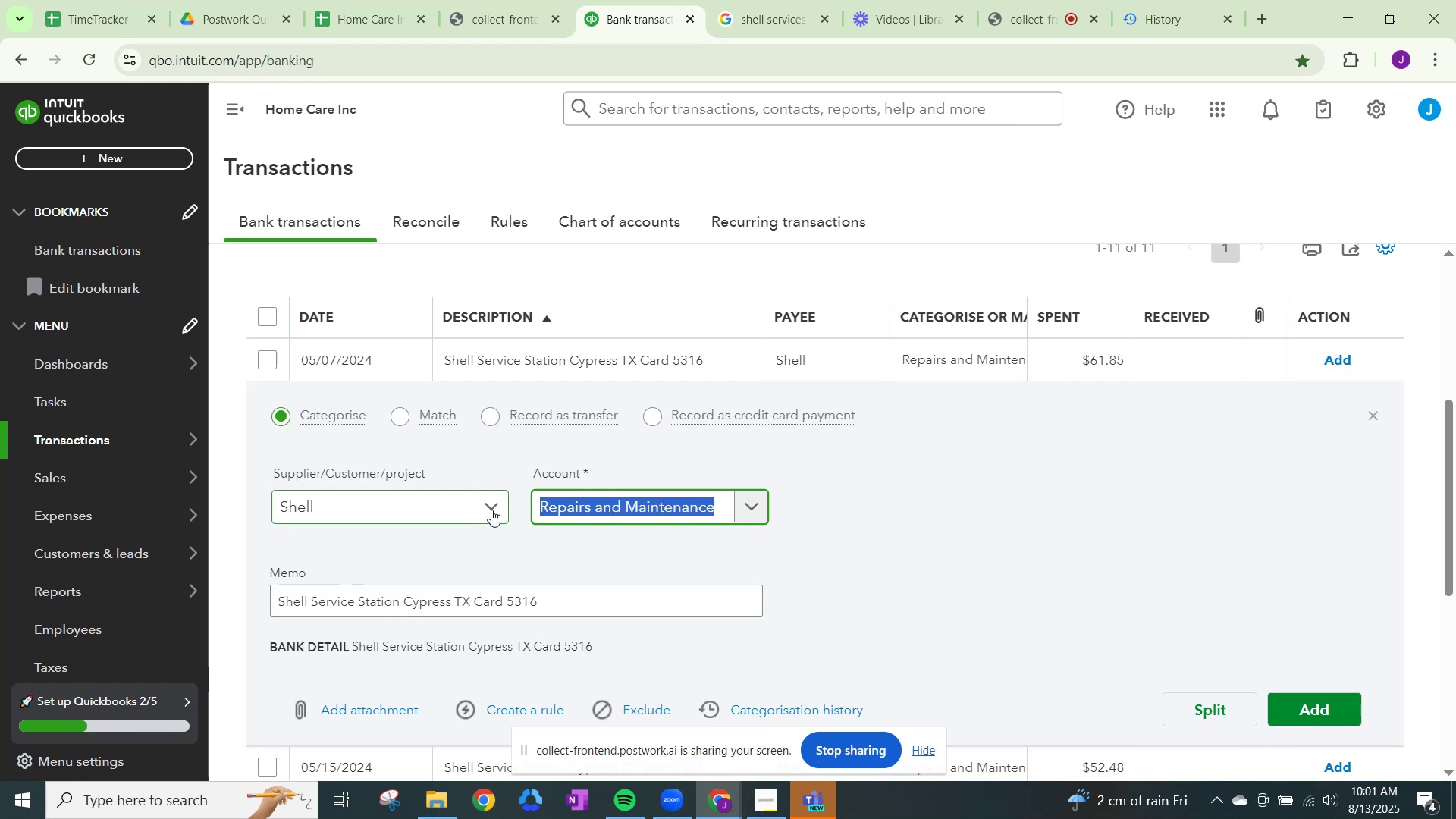 
key(Control+C)
 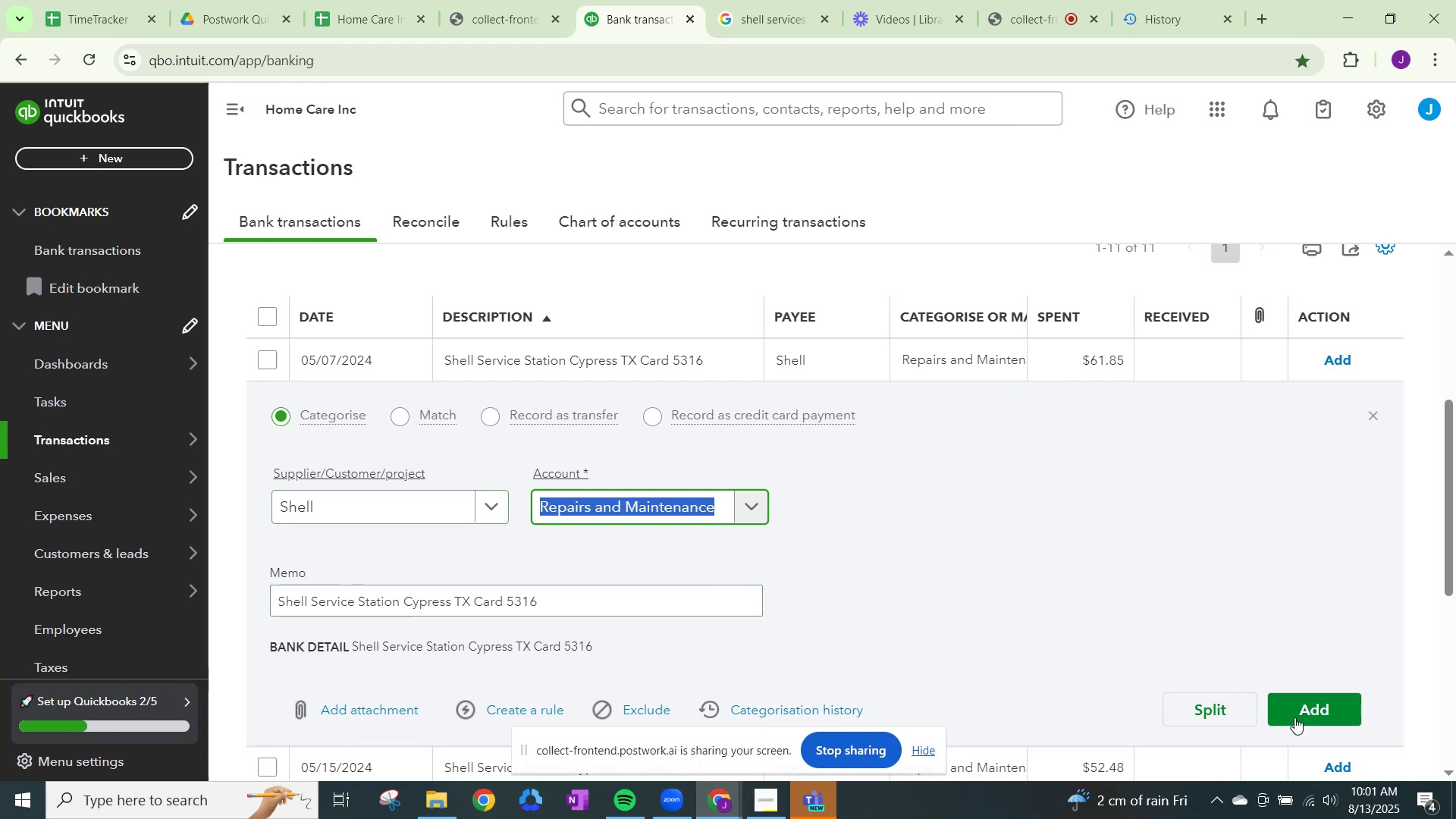 
left_click([1295, 710])
 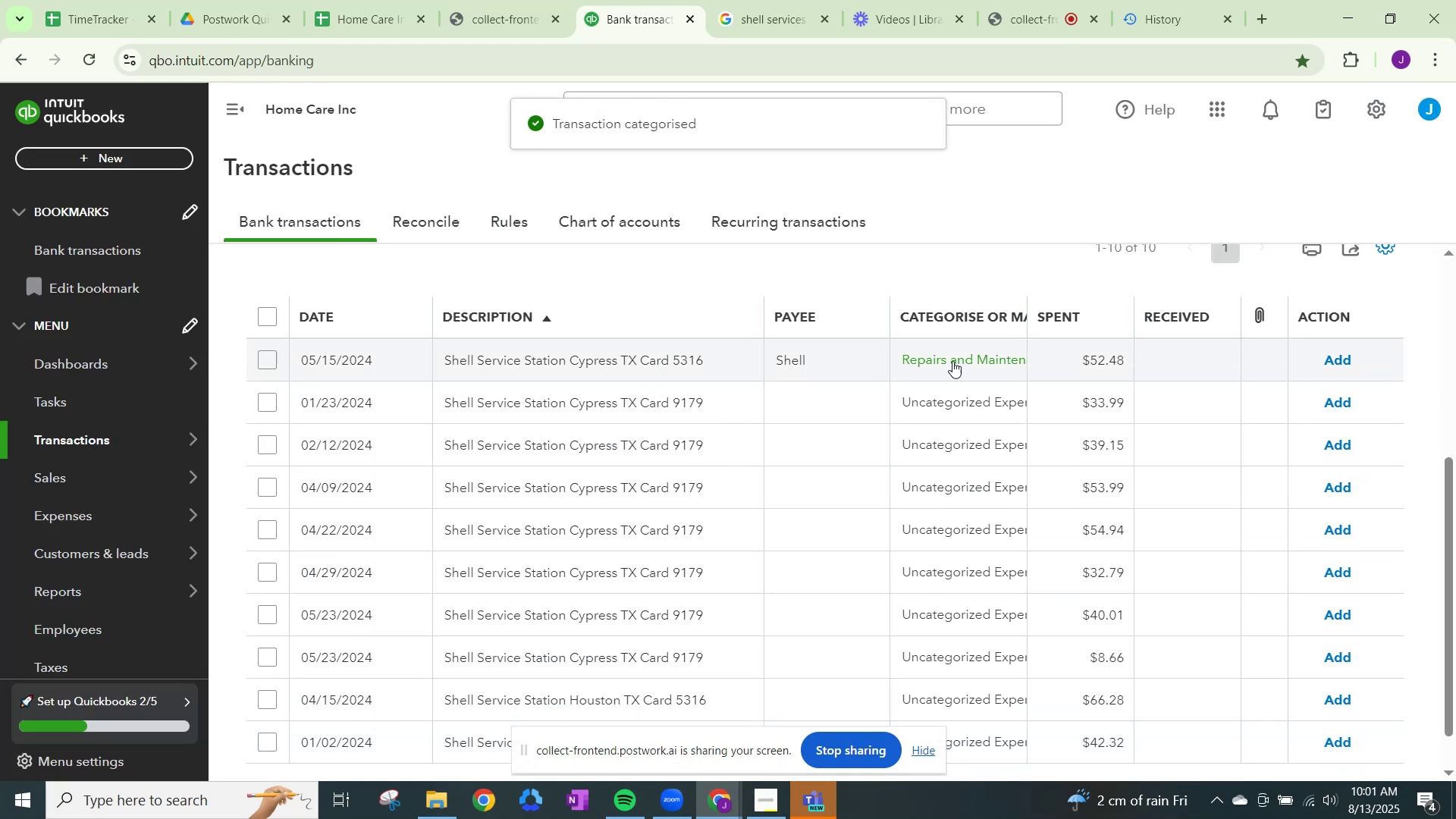 
left_click([1331, 358])
 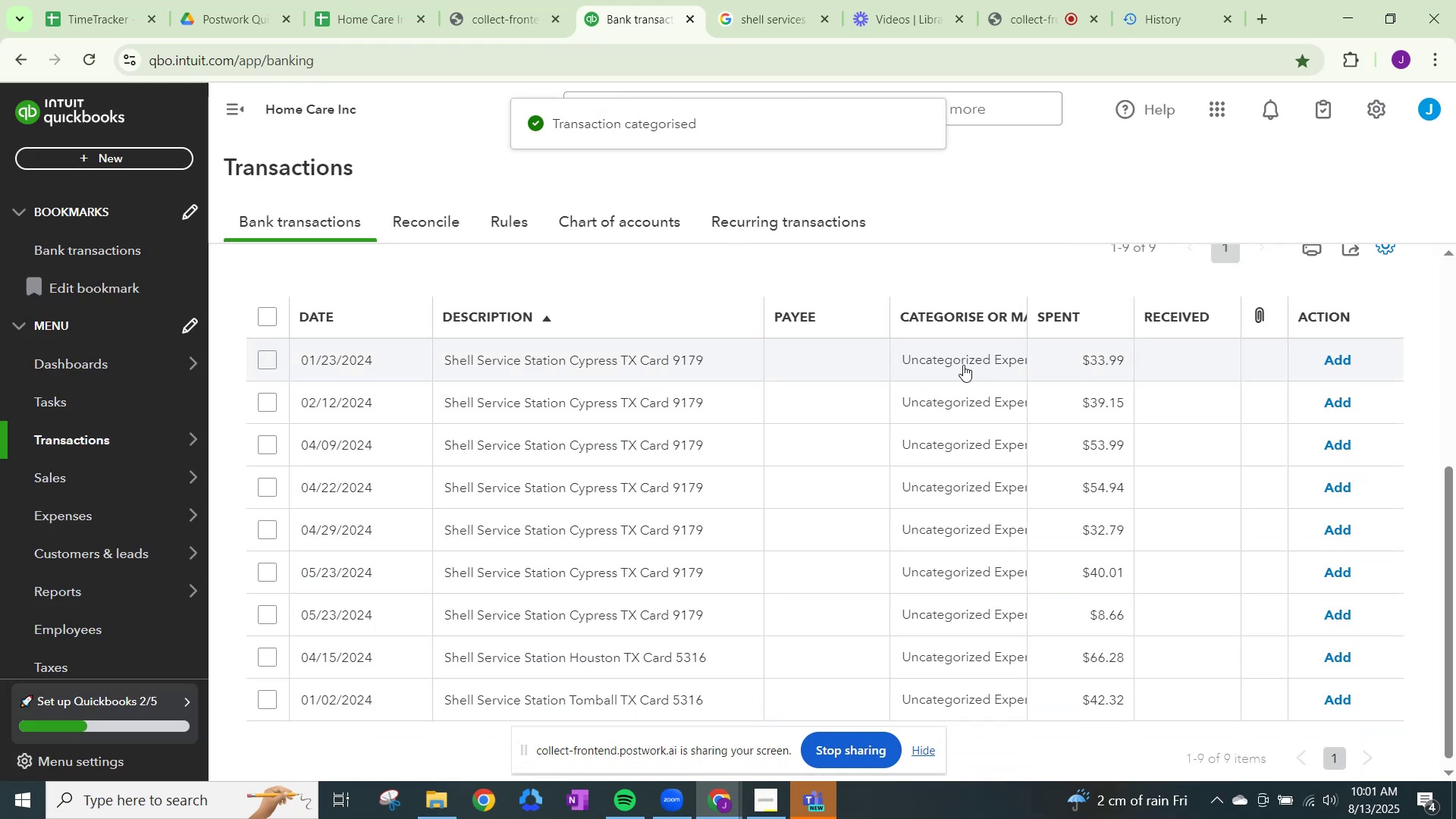 
left_click([949, 358])
 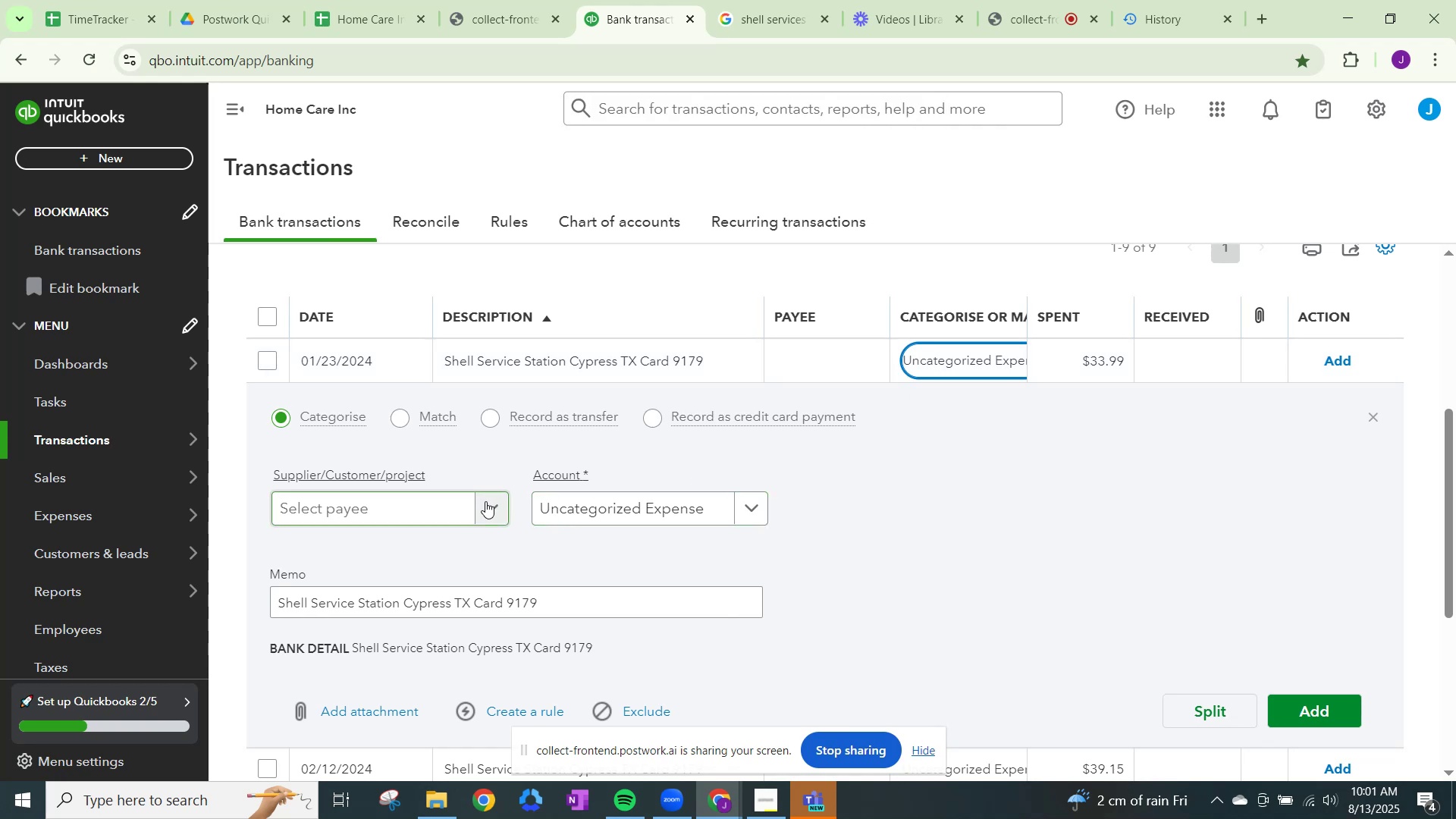 
key(Control+V)
 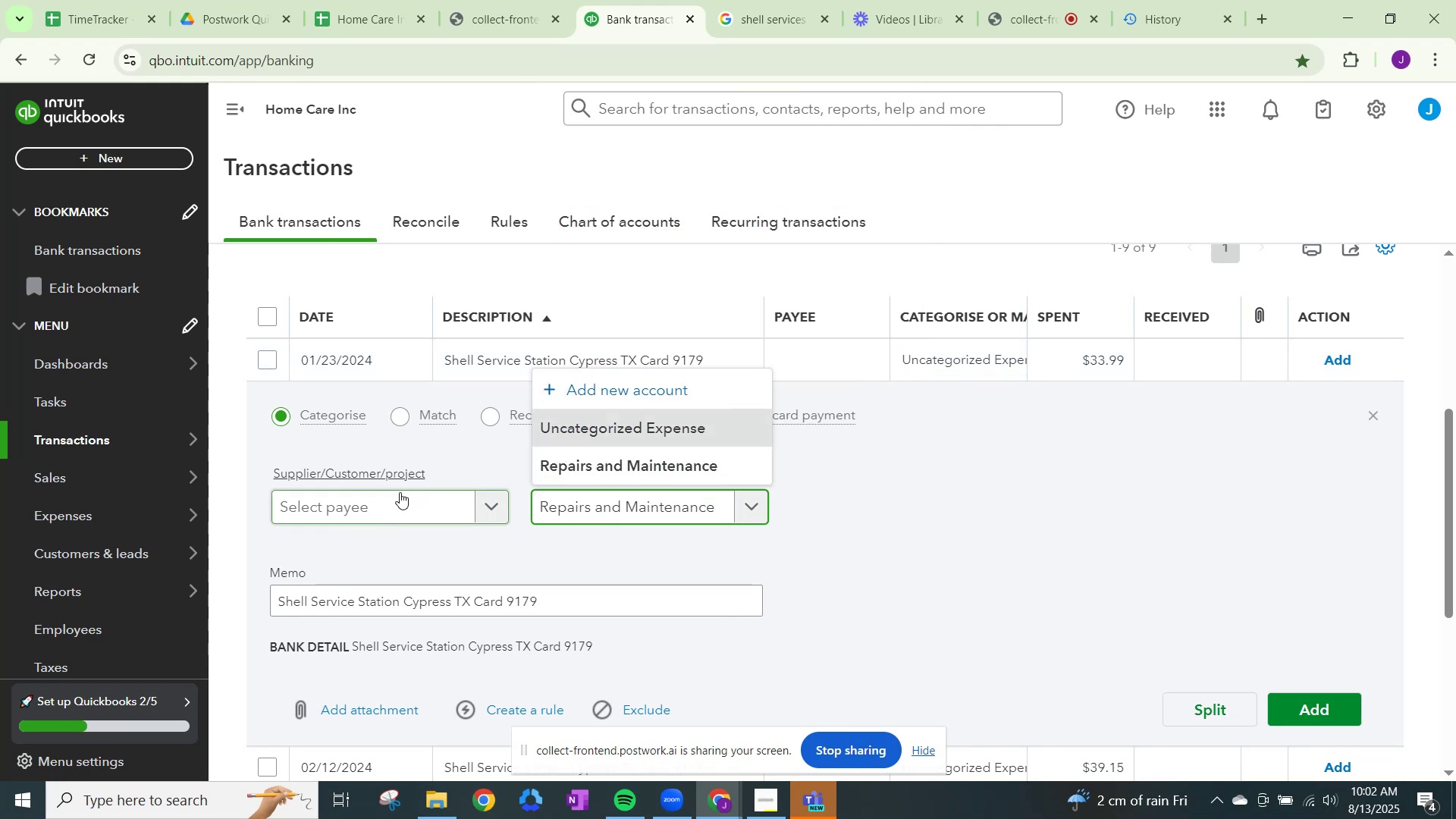 
left_click([400, 492])
 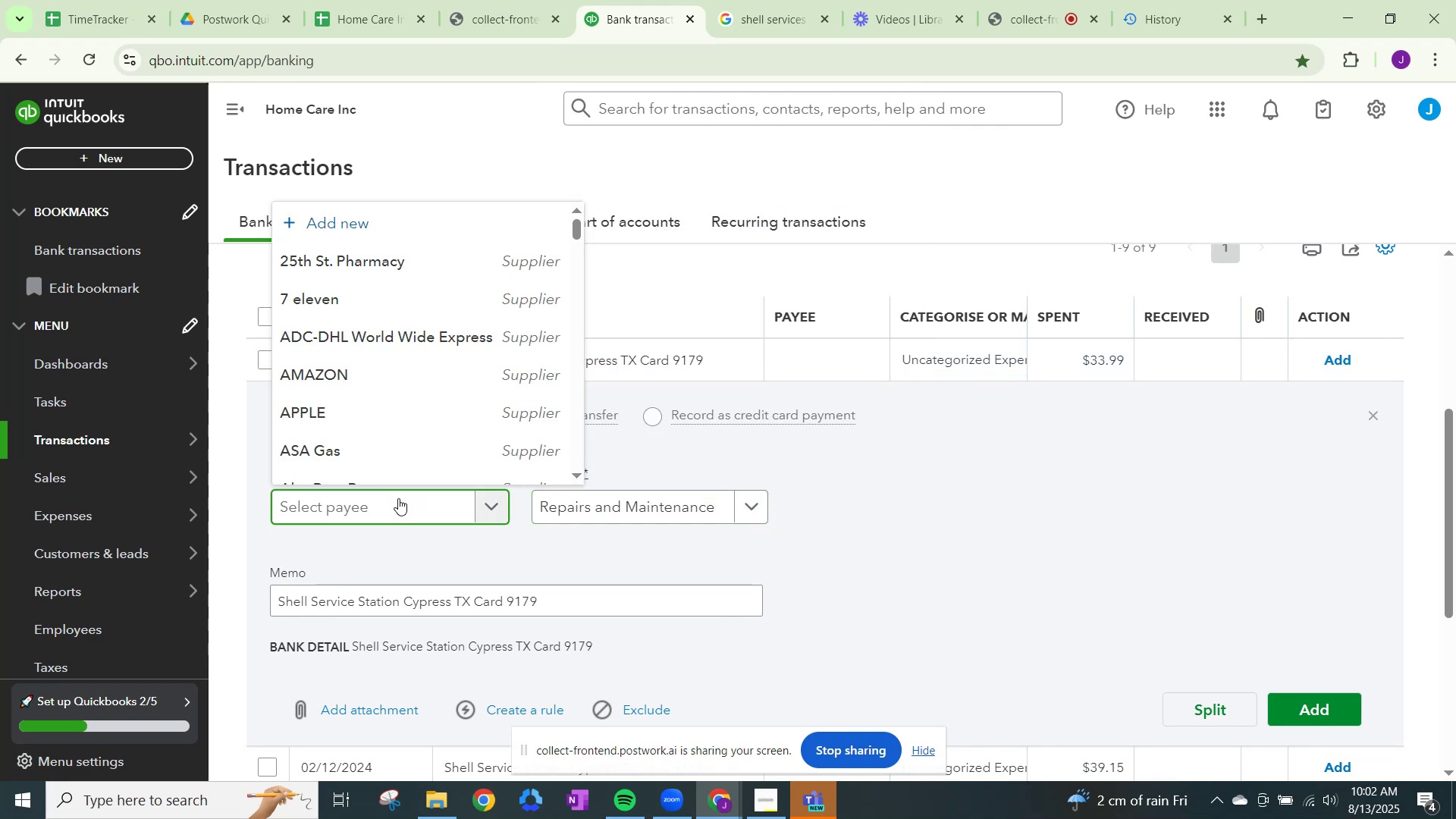 
type(she)
 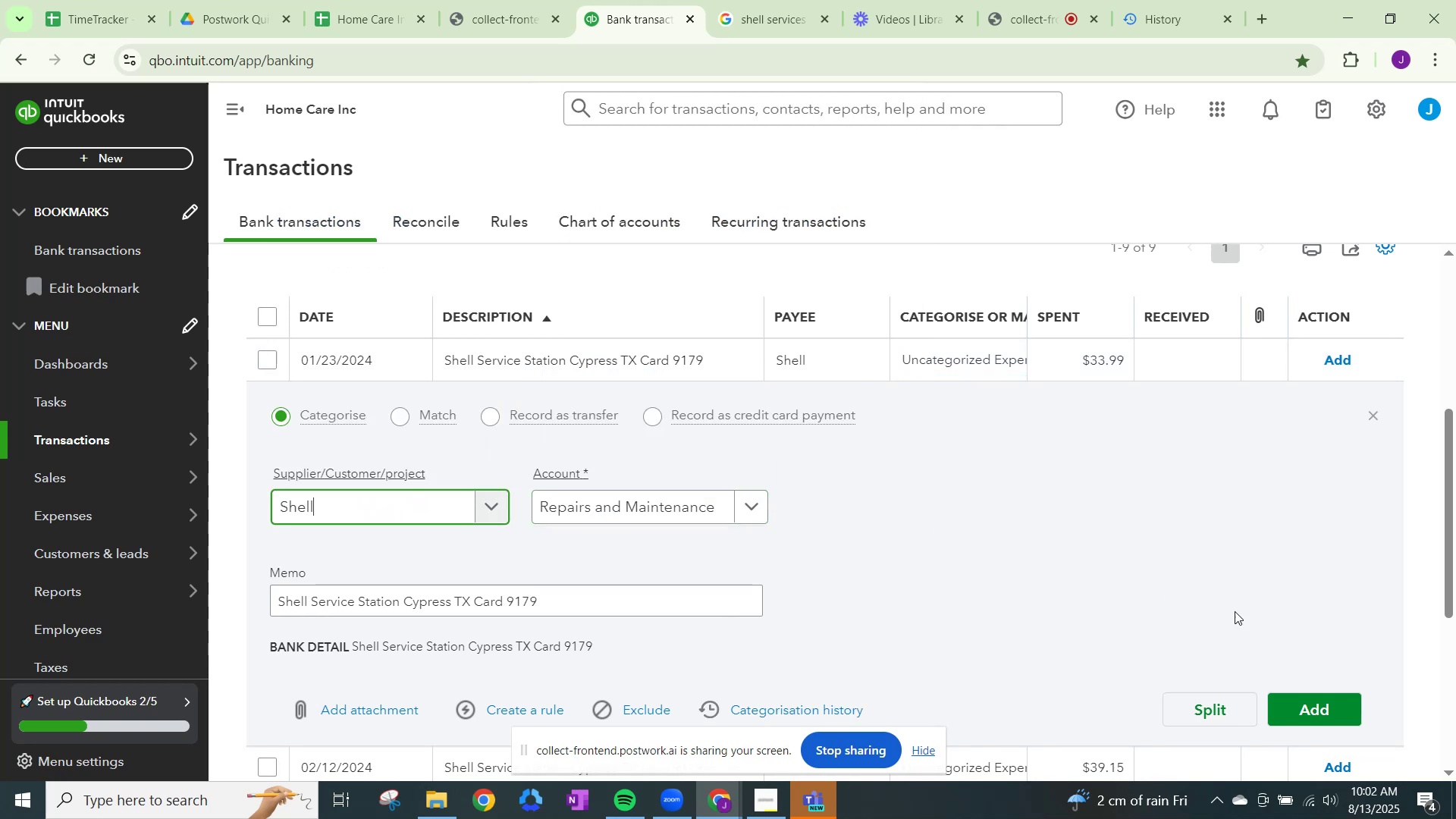 
left_click([1294, 698])
 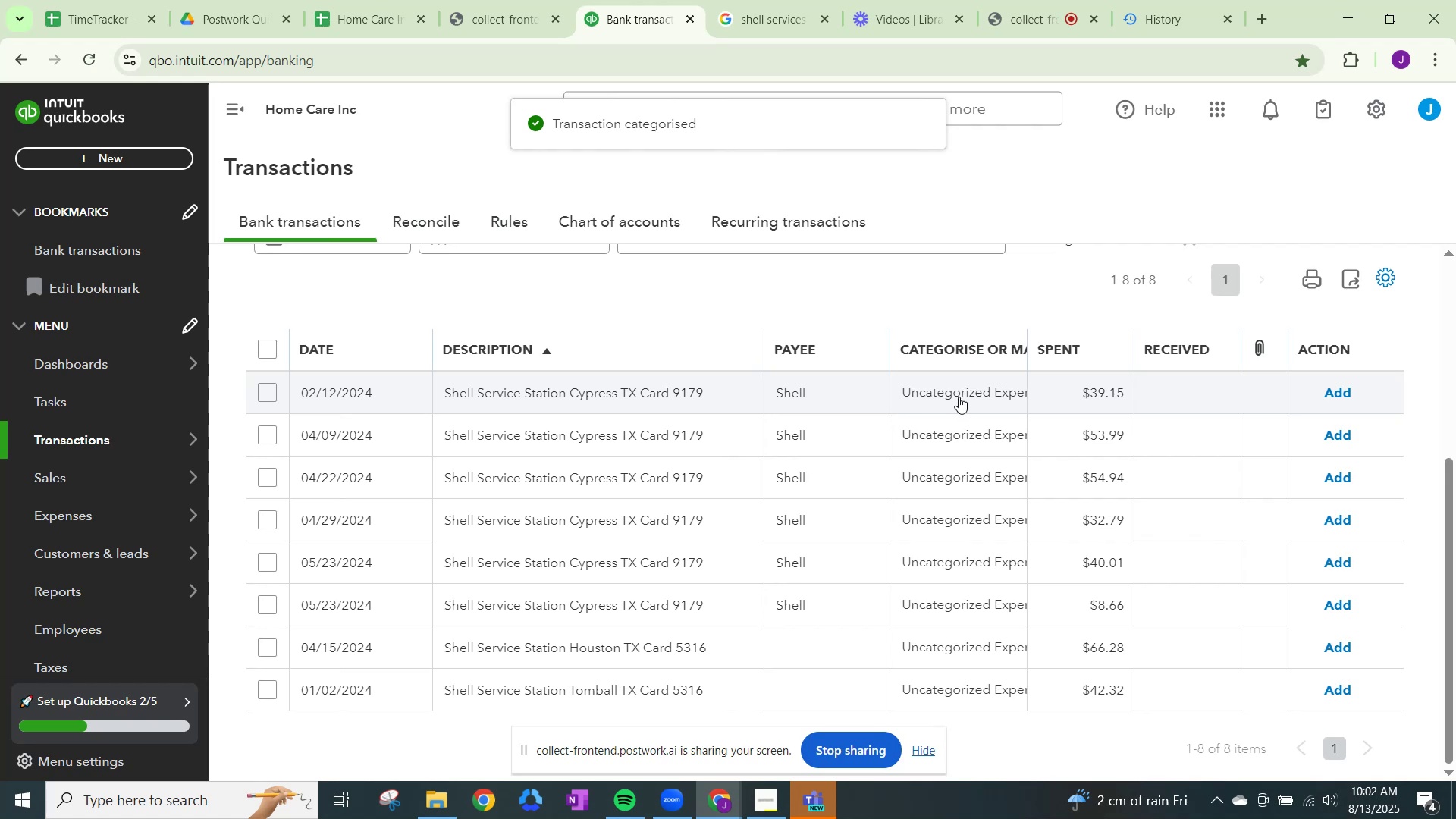 
wait(5.34)
 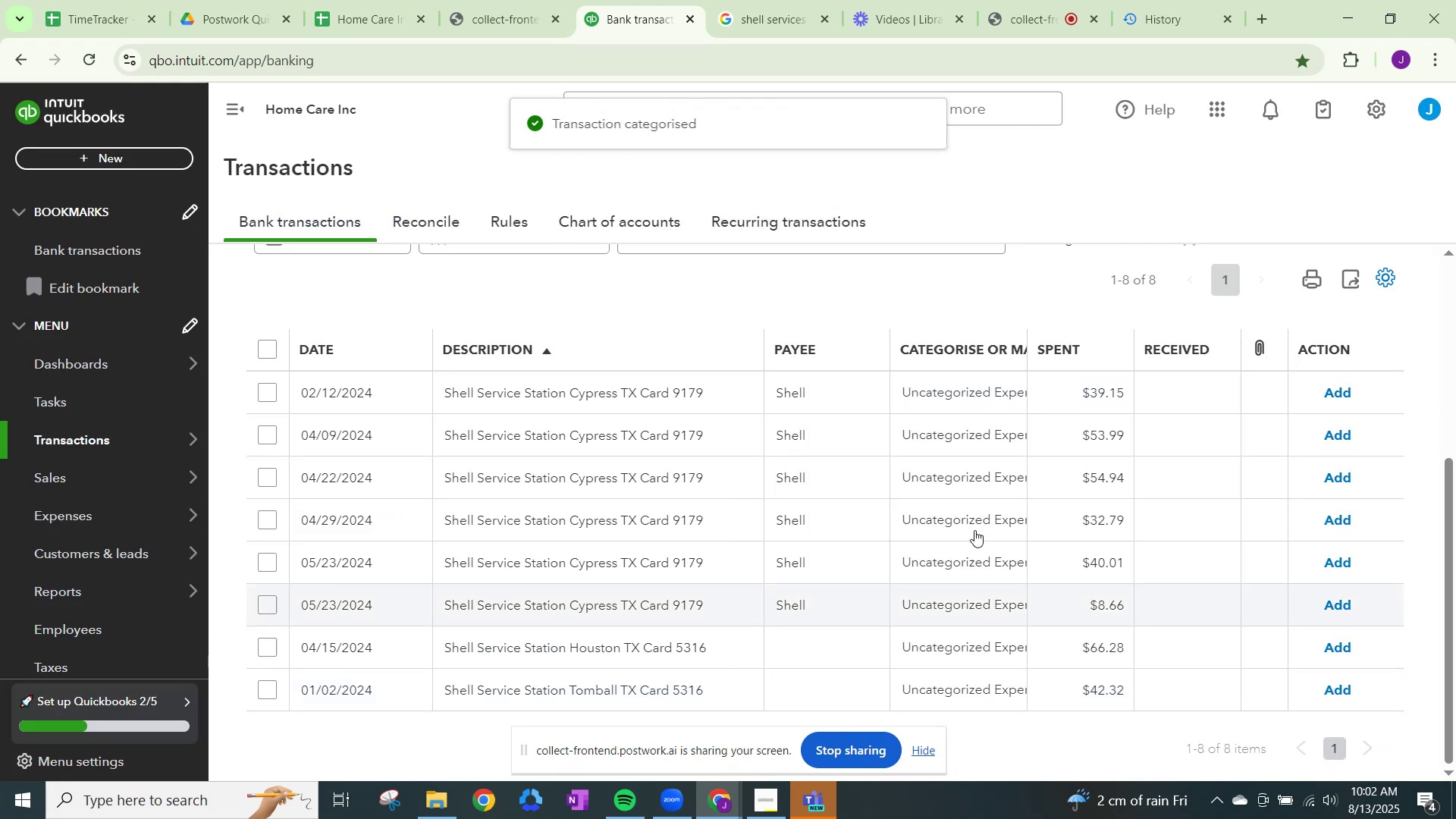 
left_click([959, 396])
 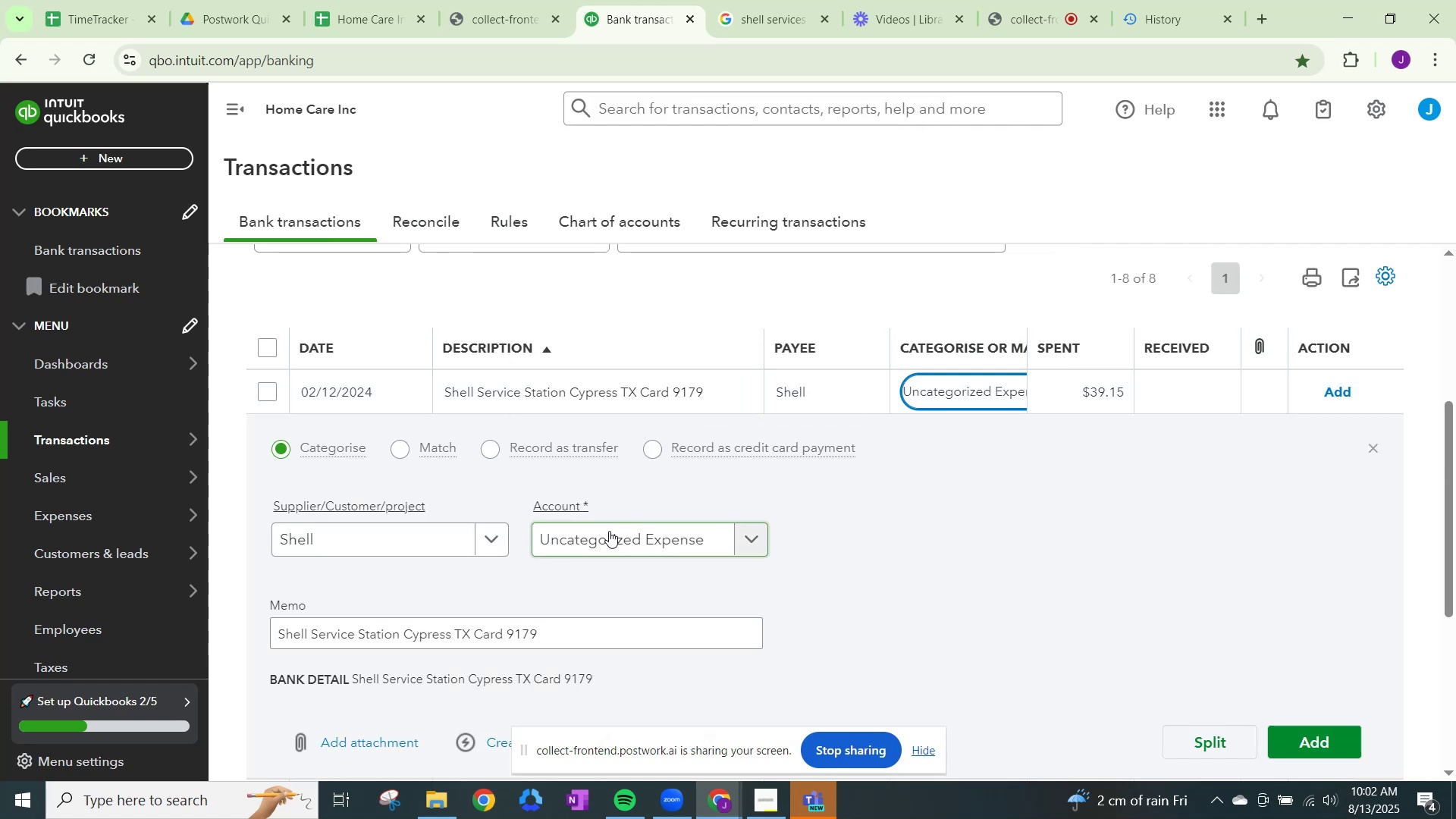 
left_click([612, 531])
 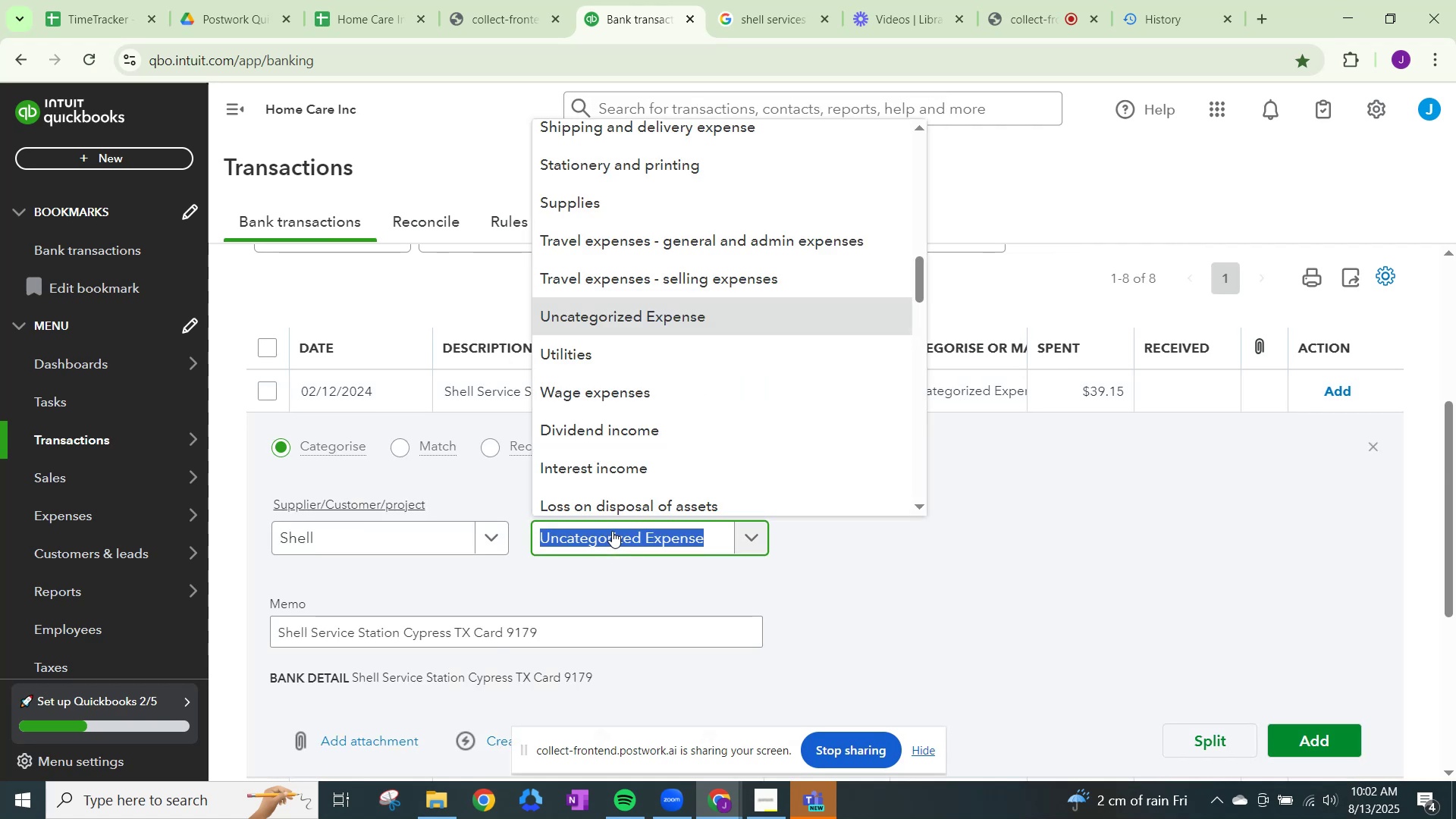 
key(Control+V)
 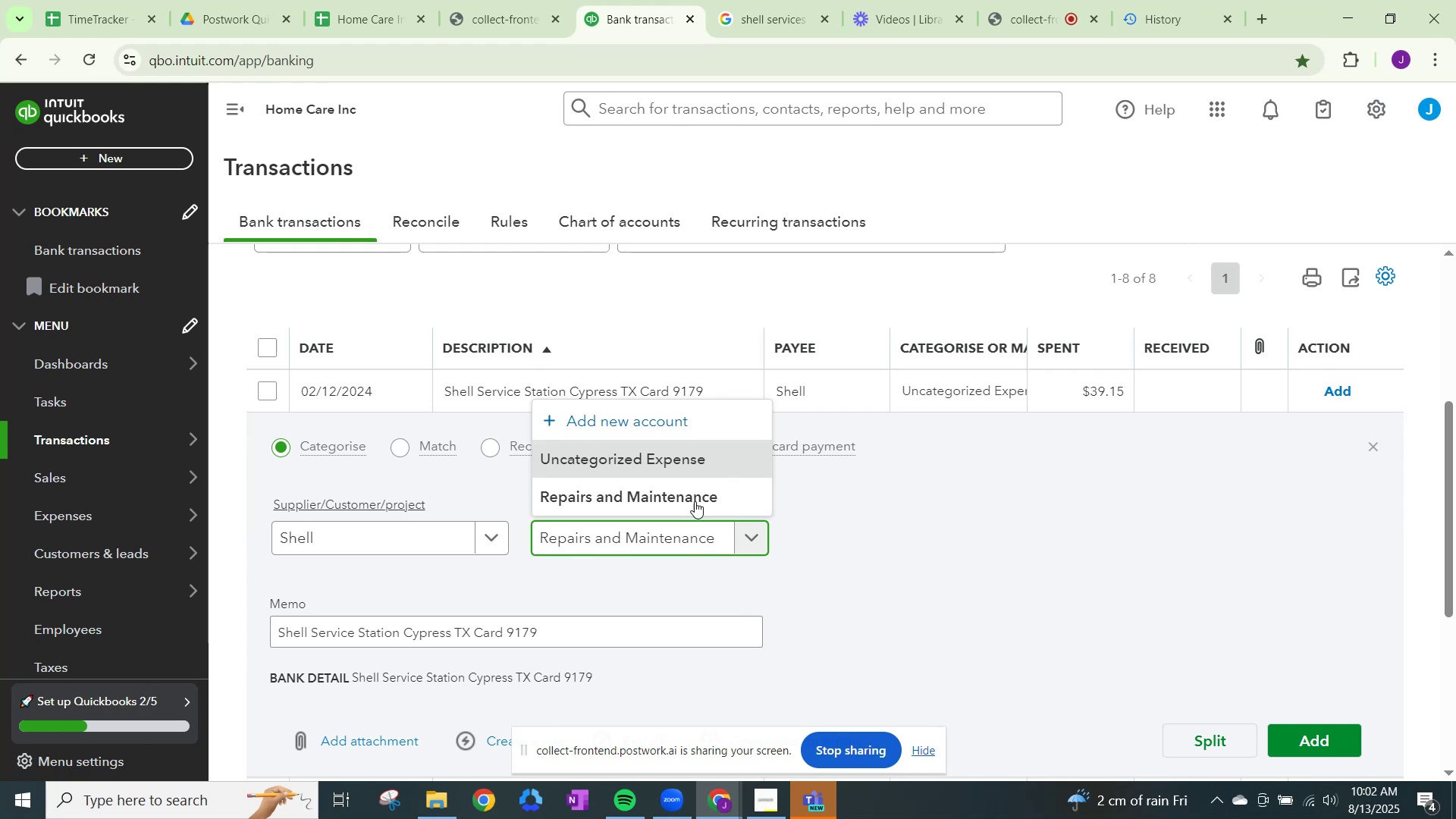 
left_click([678, 485])
 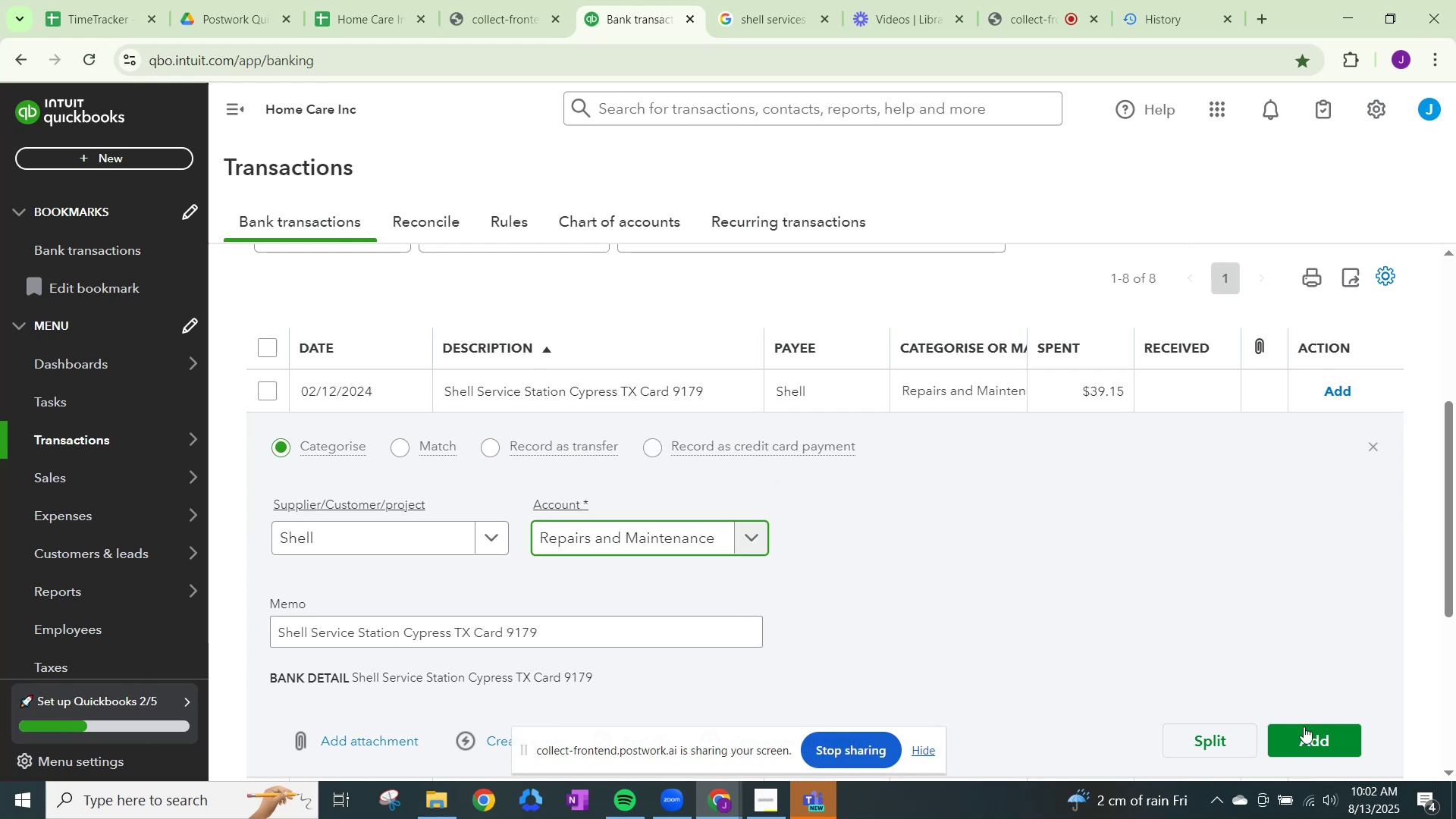 
left_click([1305, 730])
 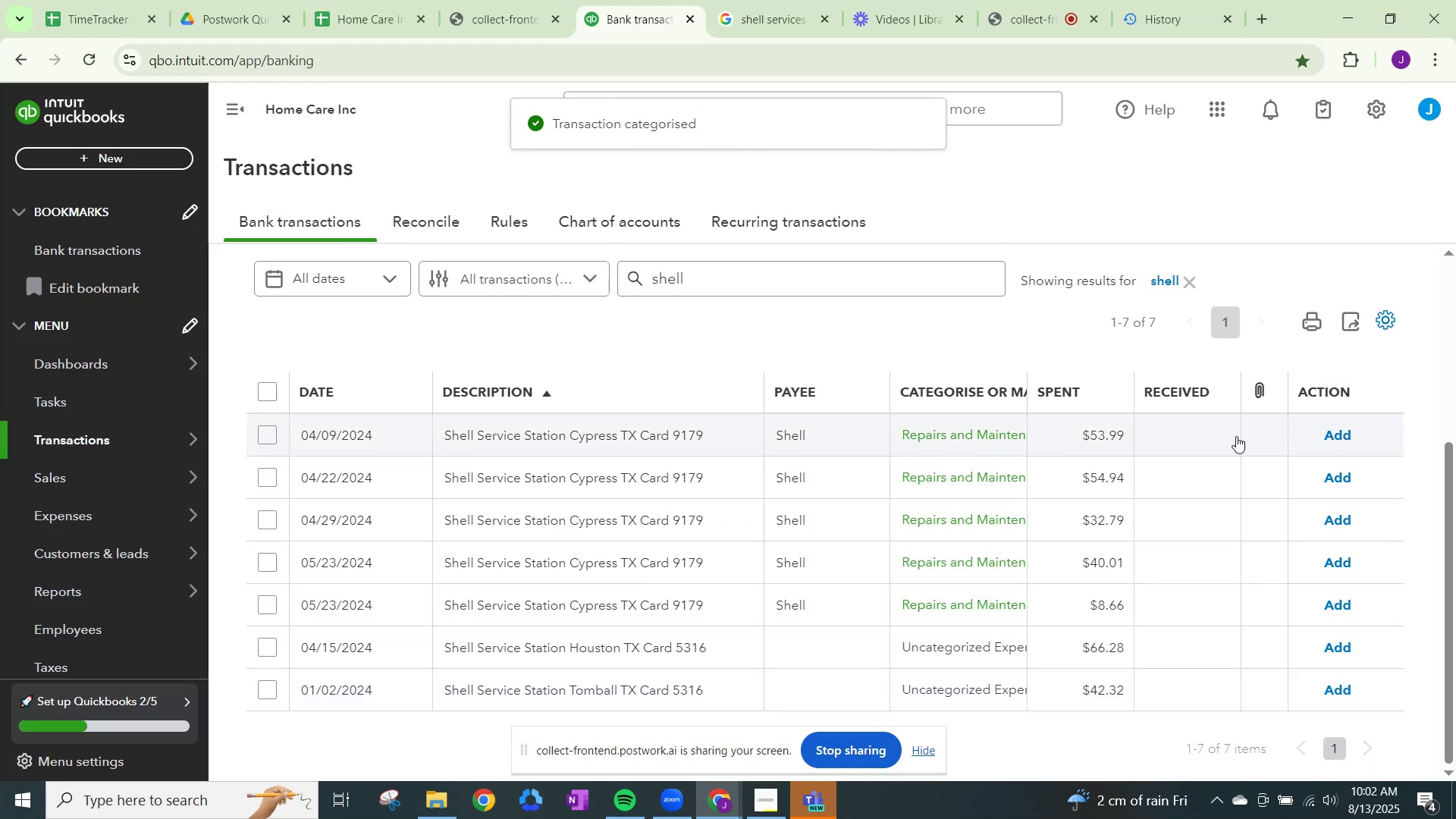 
left_click([1331, 434])
 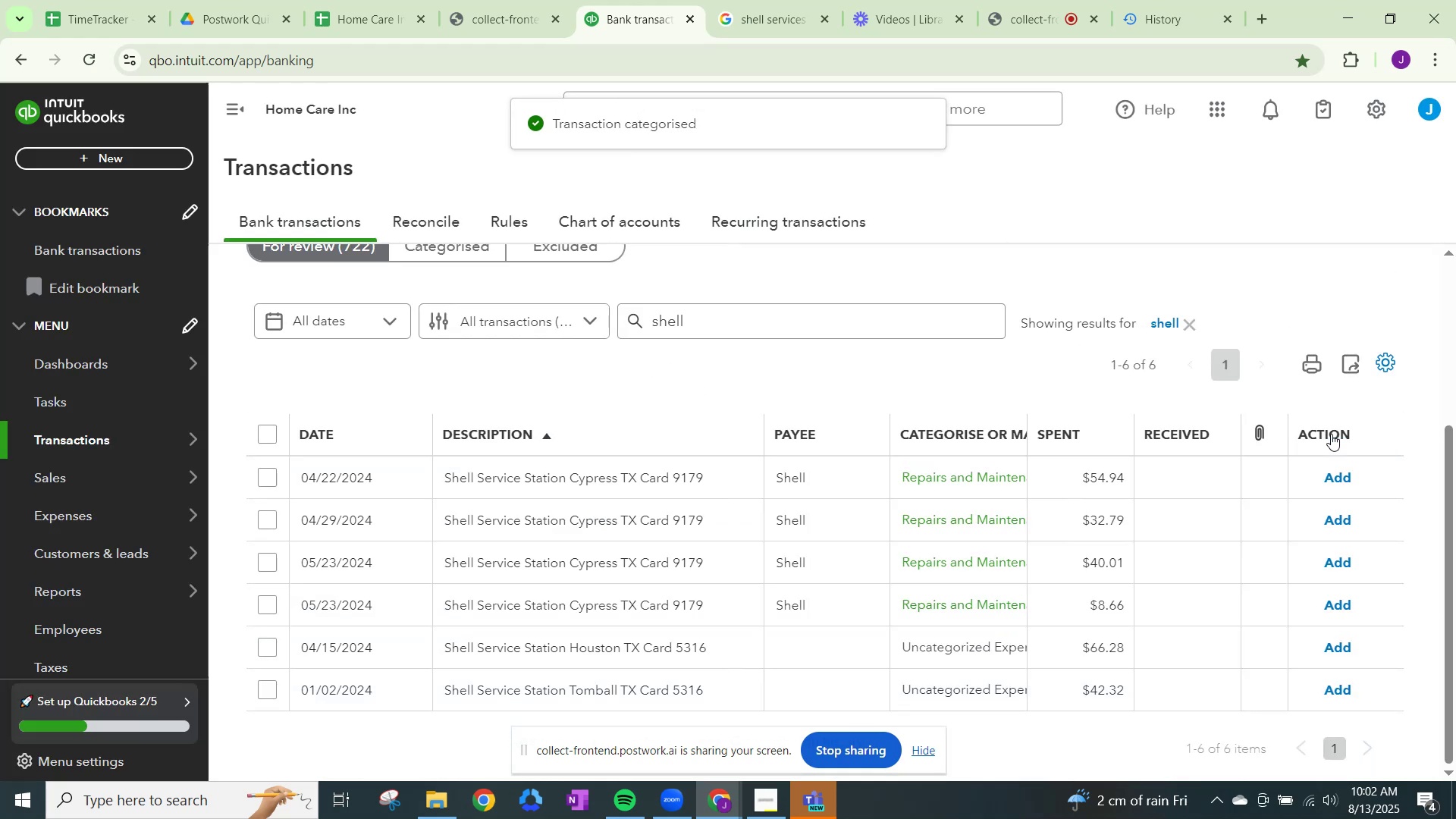 
left_click([1331, 434])
 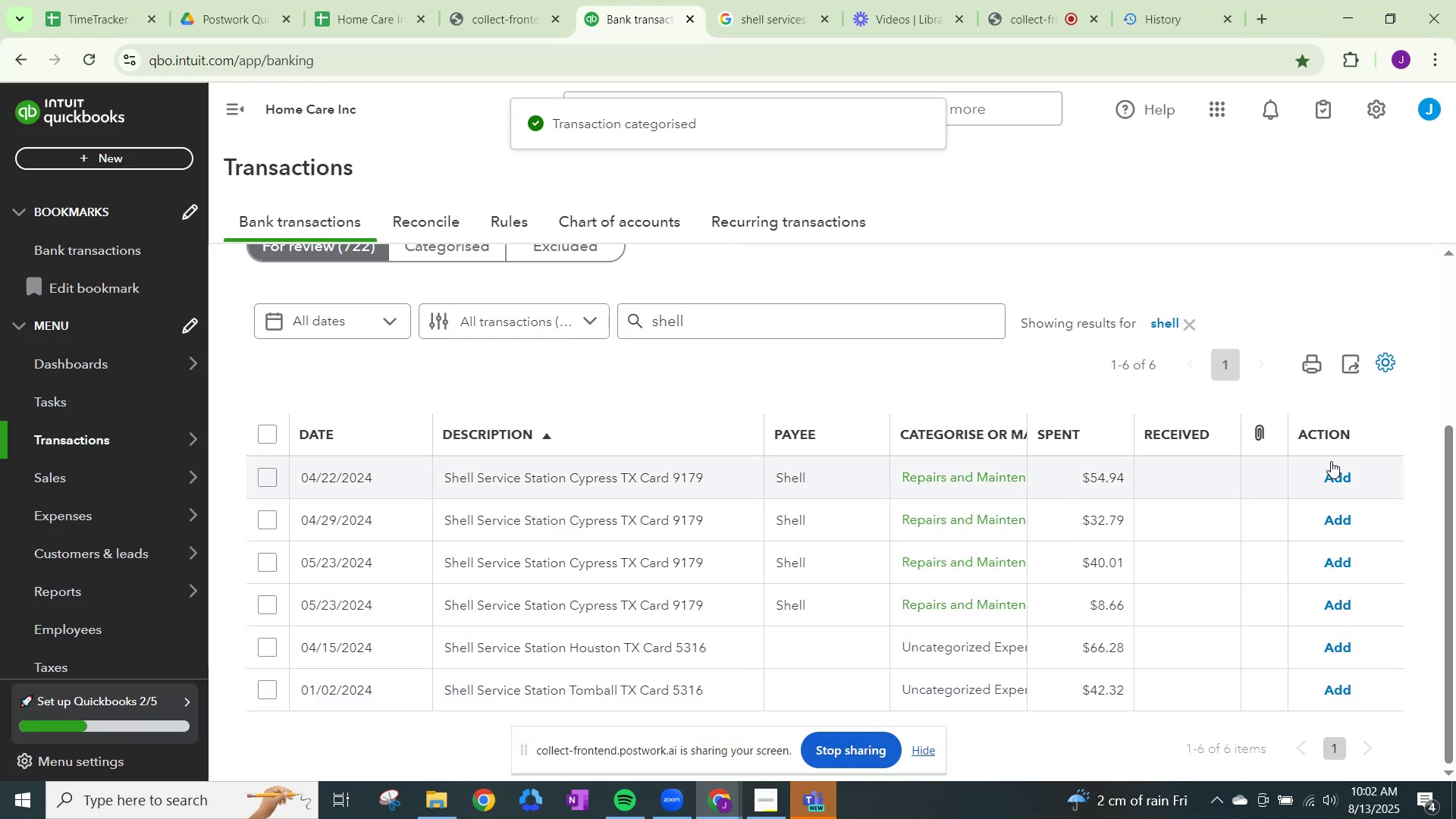 
left_click([1331, 467])
 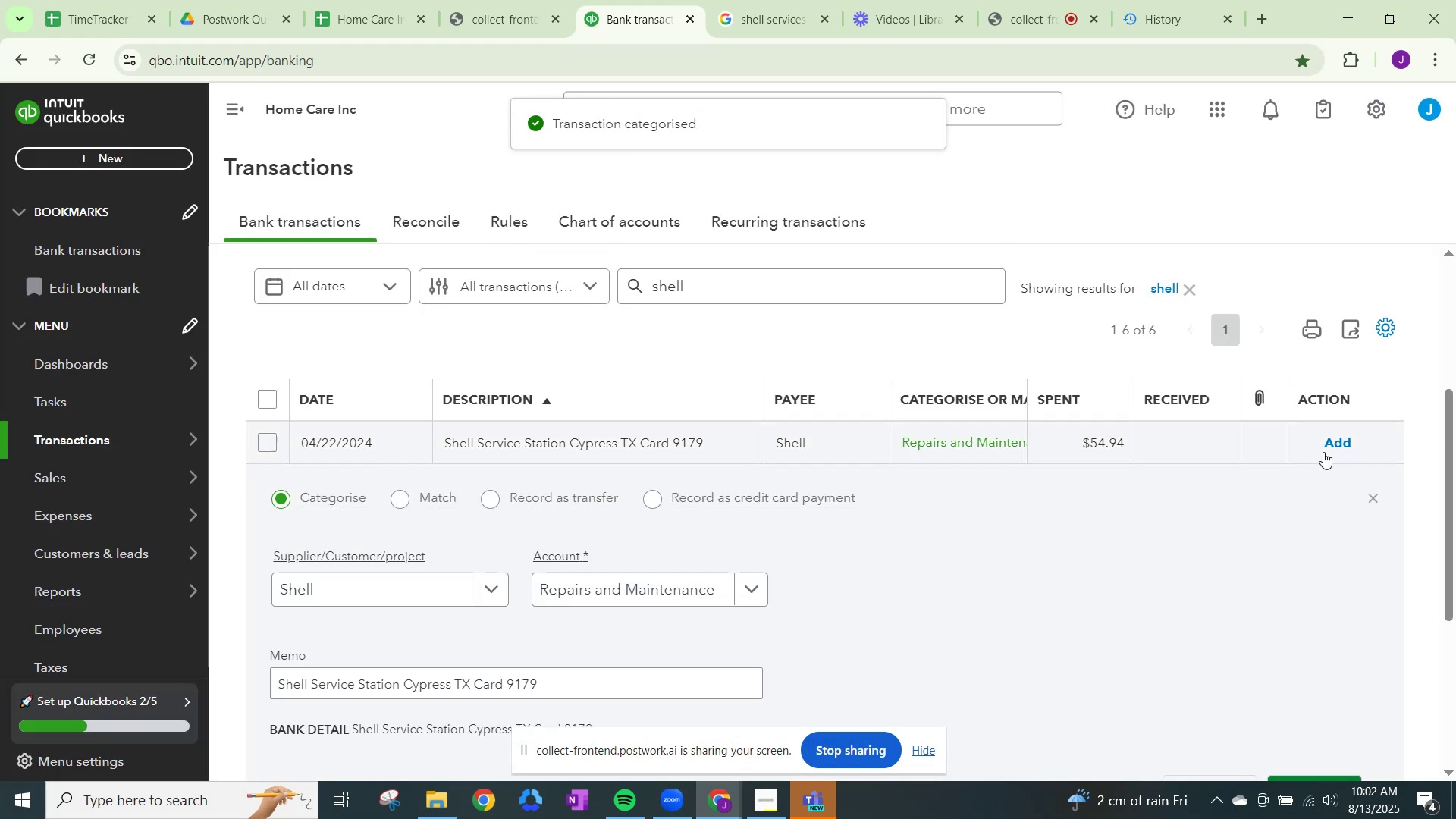 
left_click([1332, 445])
 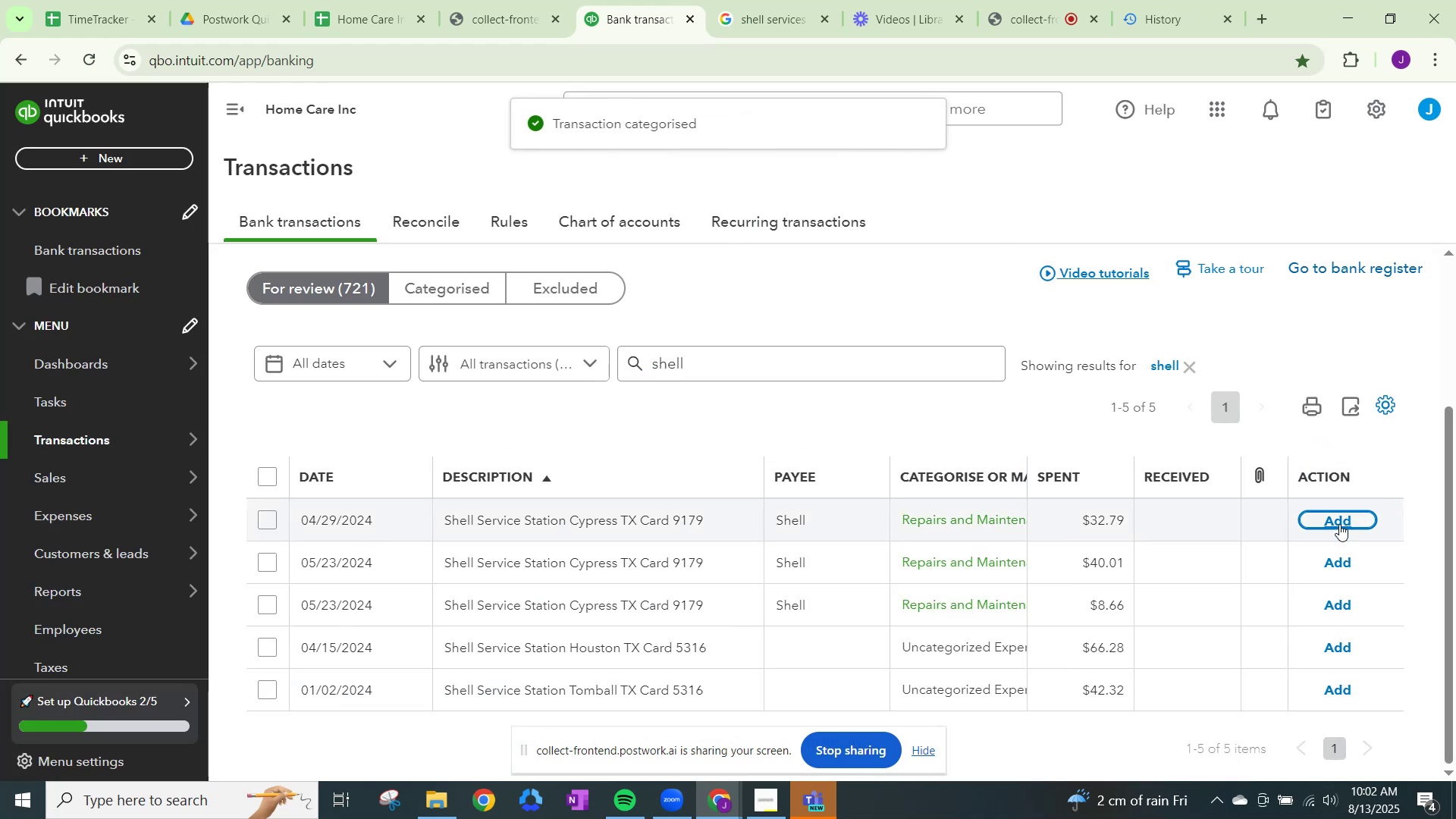 
left_click([1339, 516])
 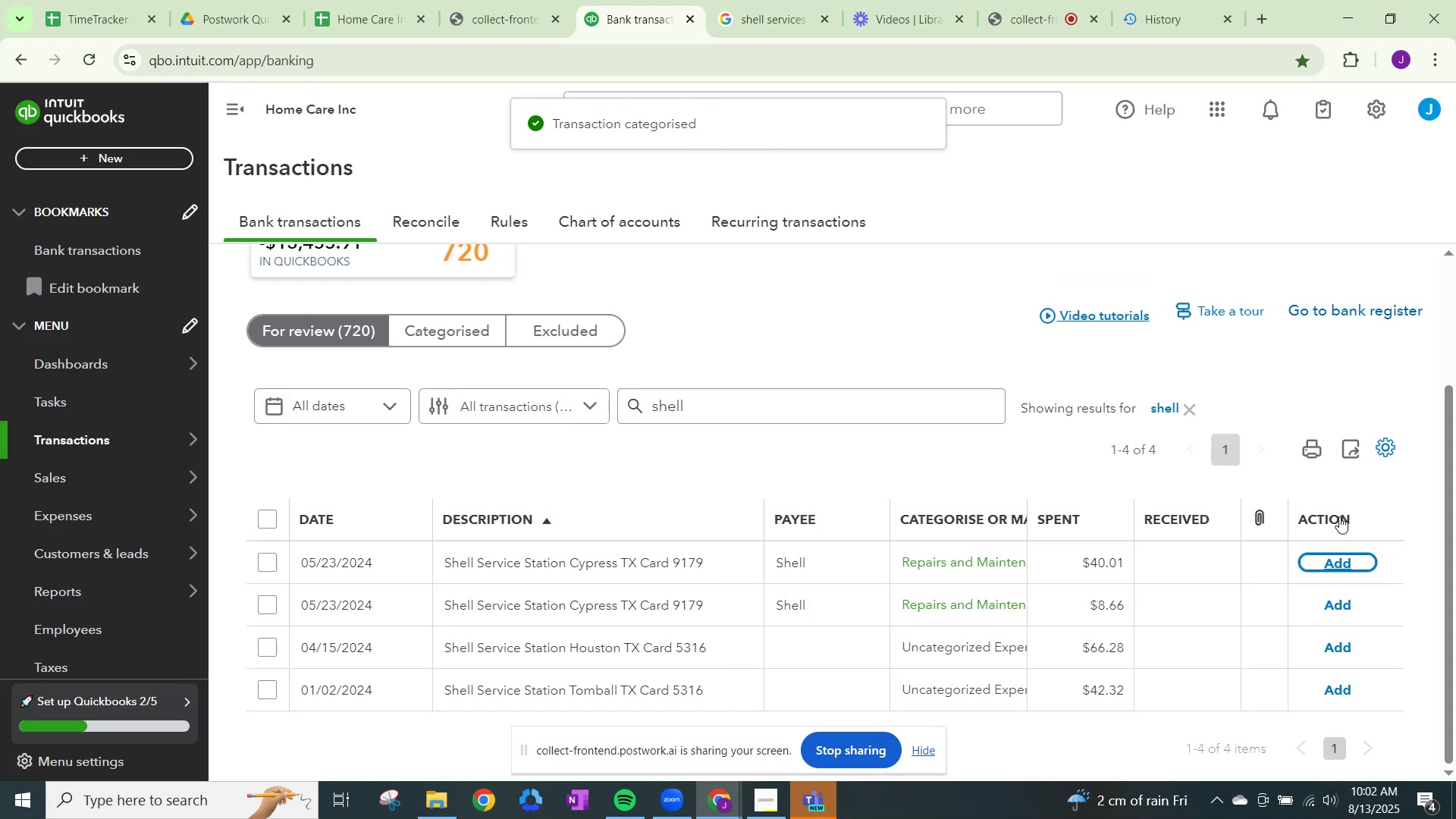 
left_click([1339, 516])
 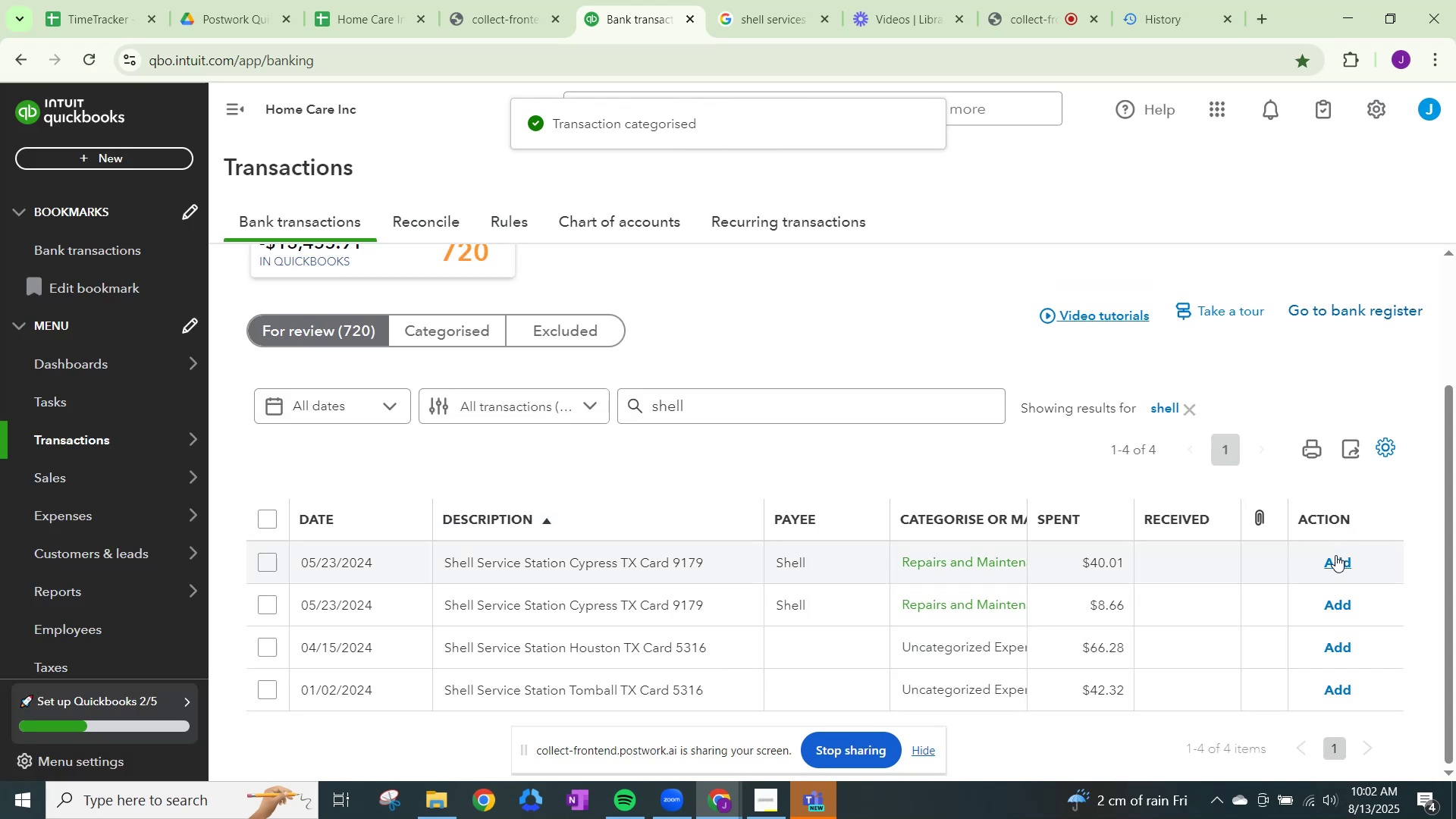 
left_click([1335, 555])
 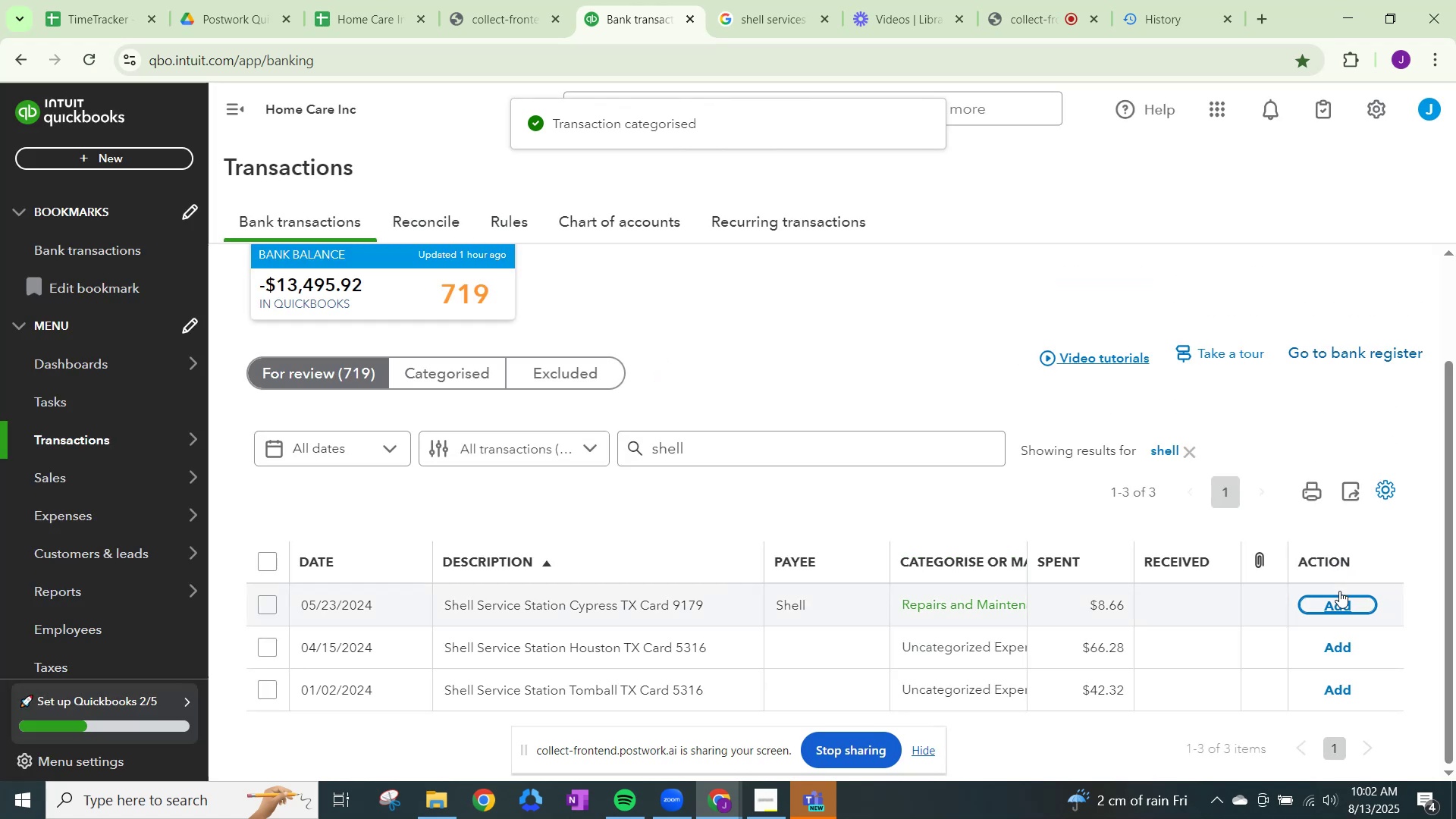 
left_click([1339, 607])
 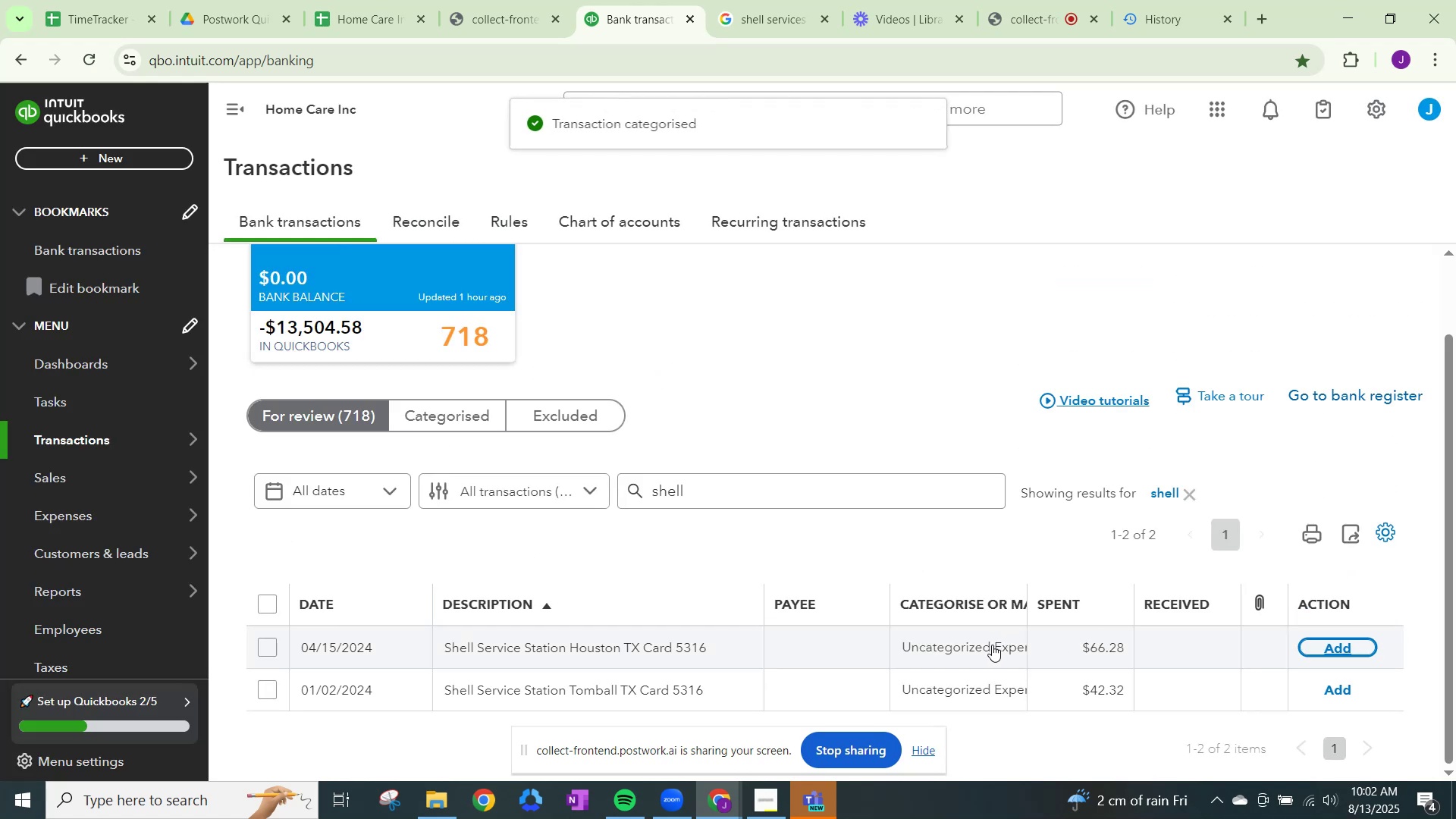 
left_click([981, 639])
 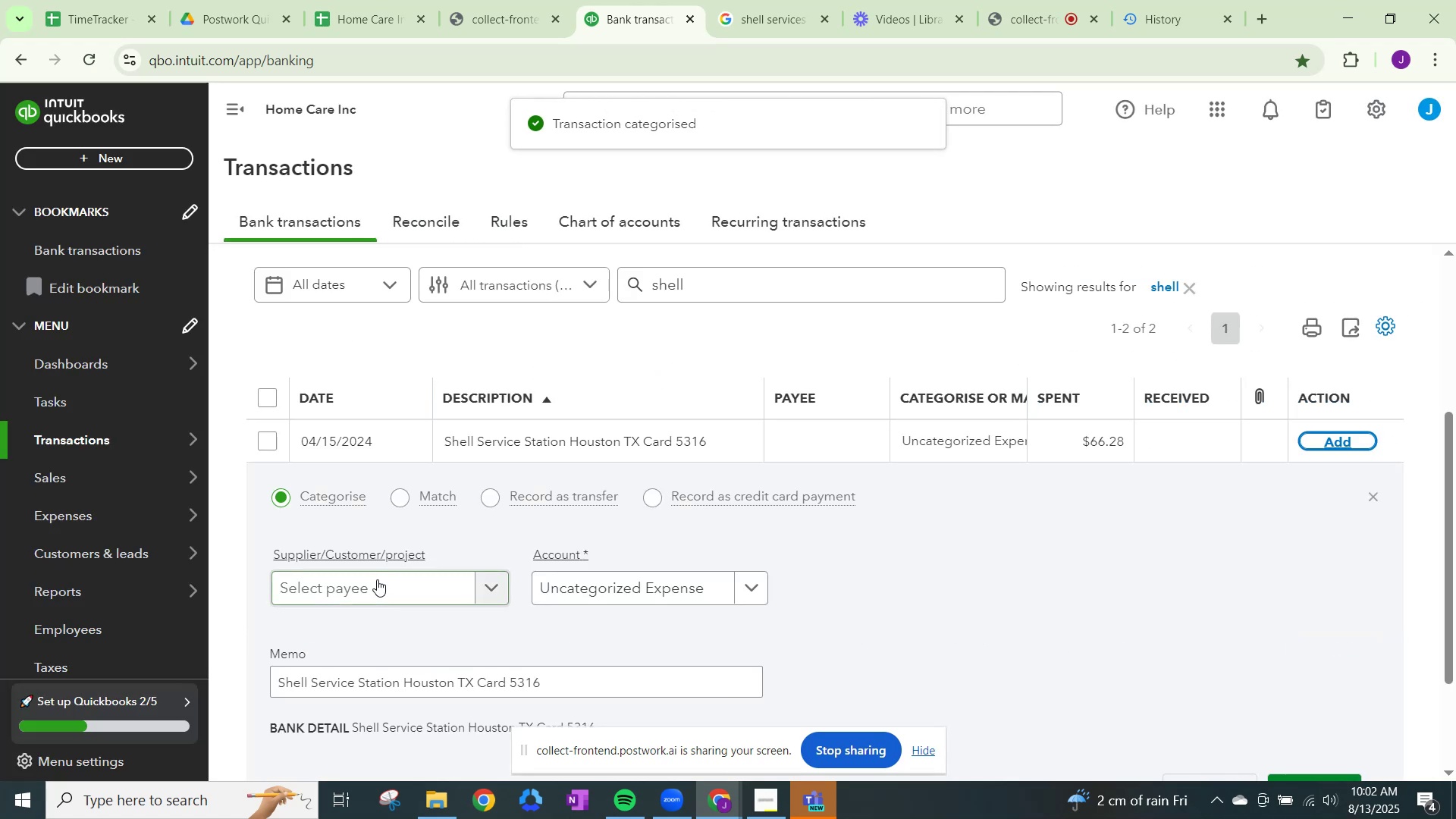 
left_click([387, 576])
 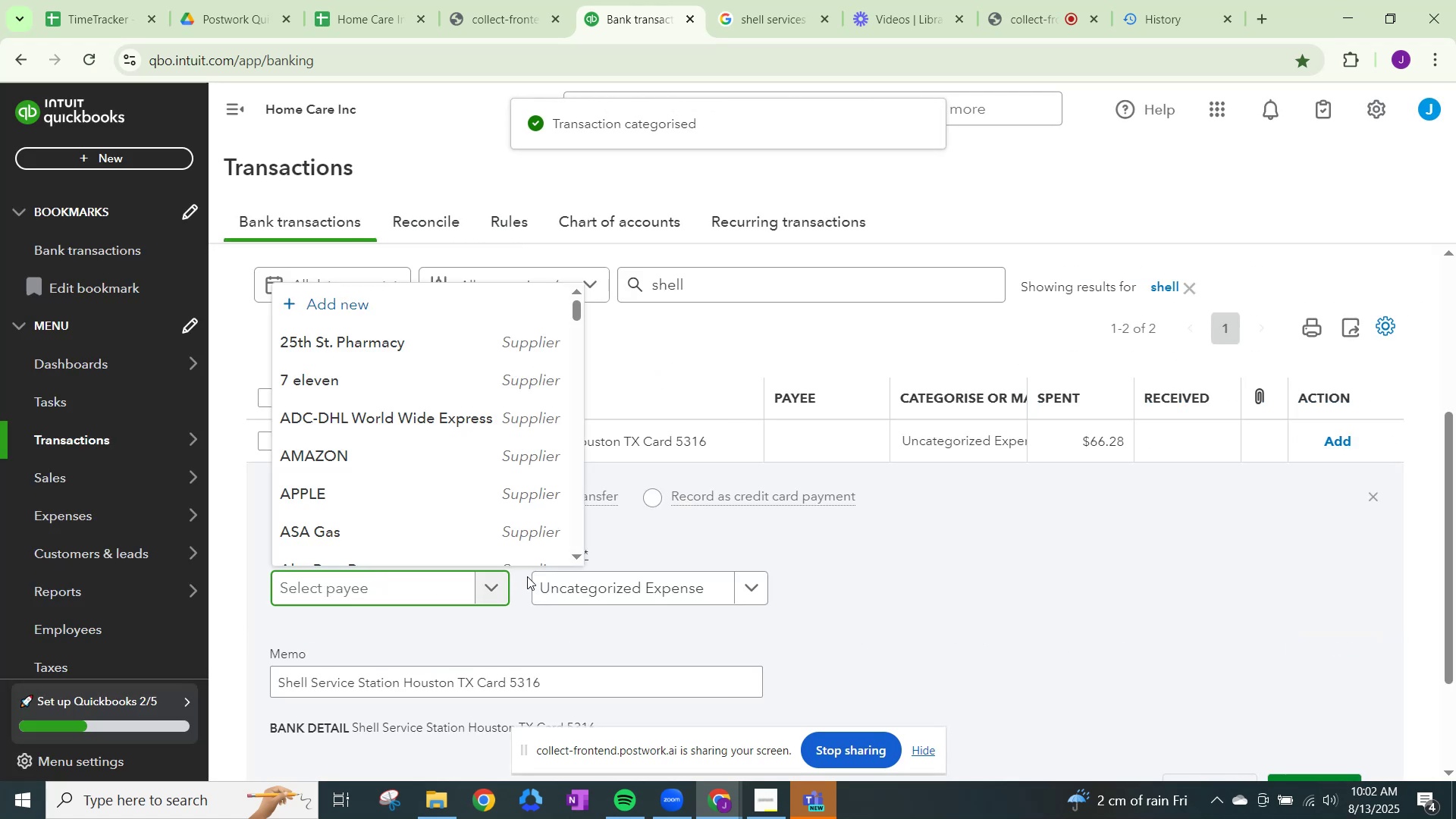 
left_click([579, 579])
 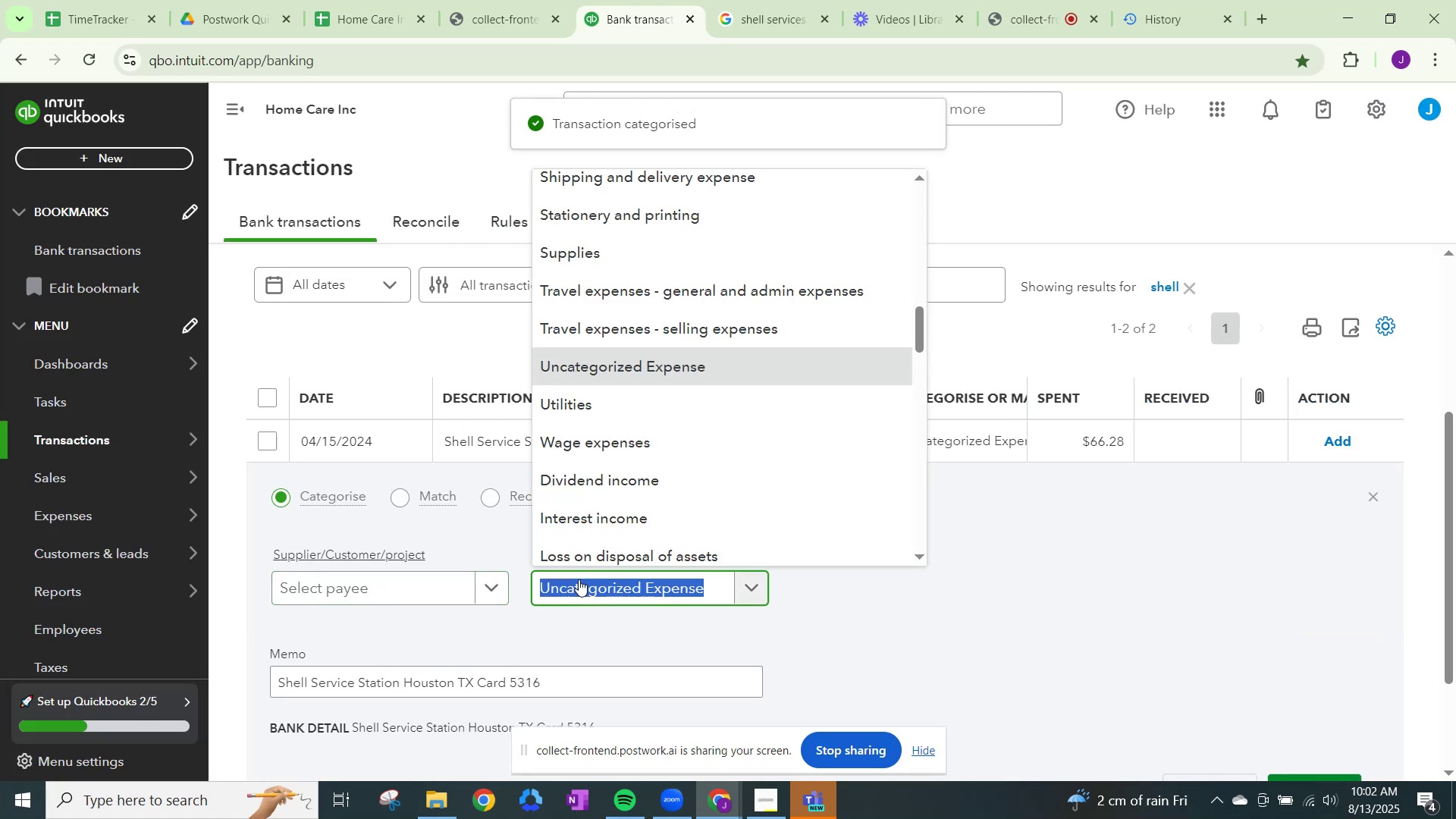 
key(Control+ControlLeft)
 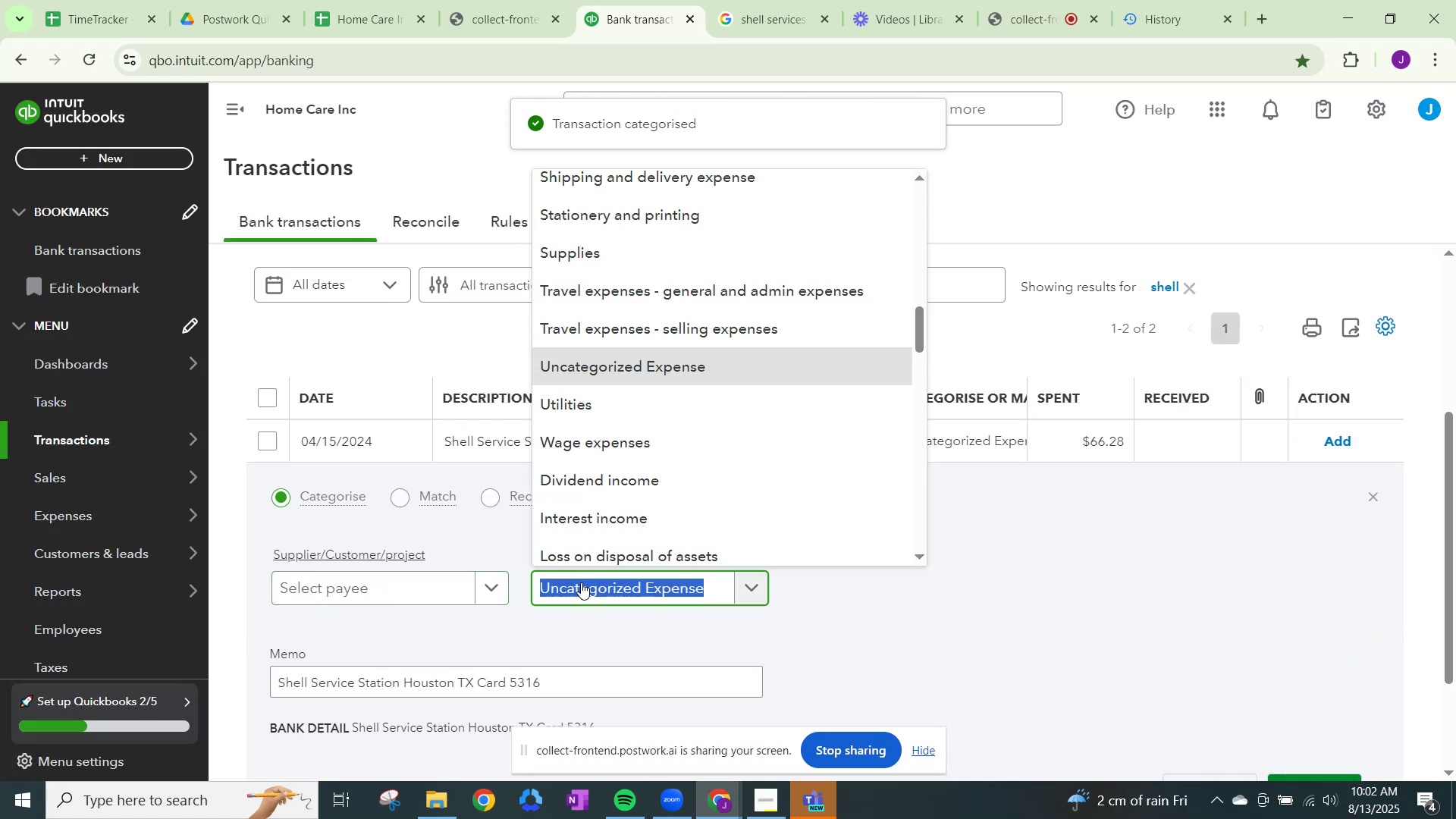 
key(Control+ControlLeft)
 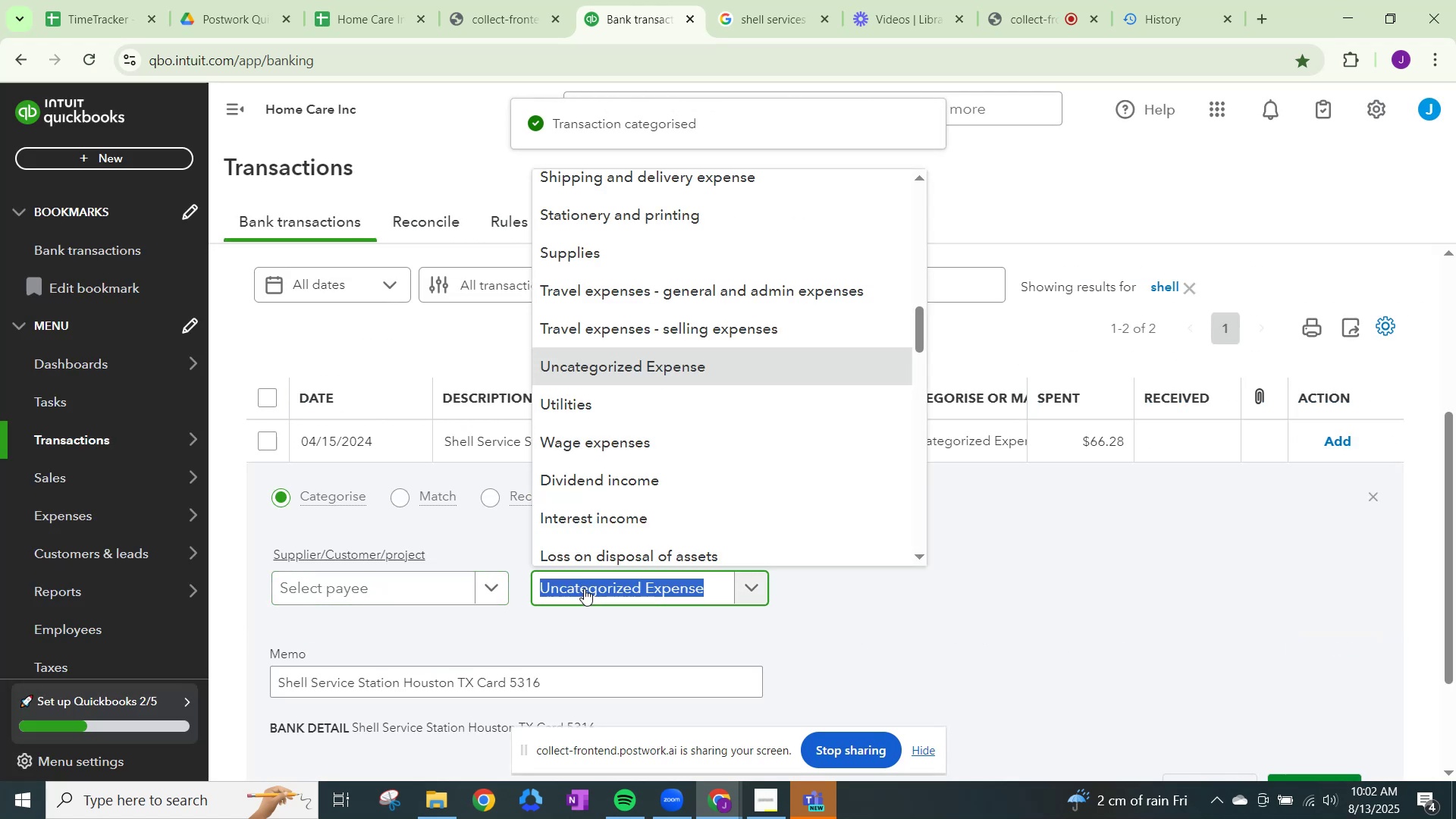 
key(Control+V)
 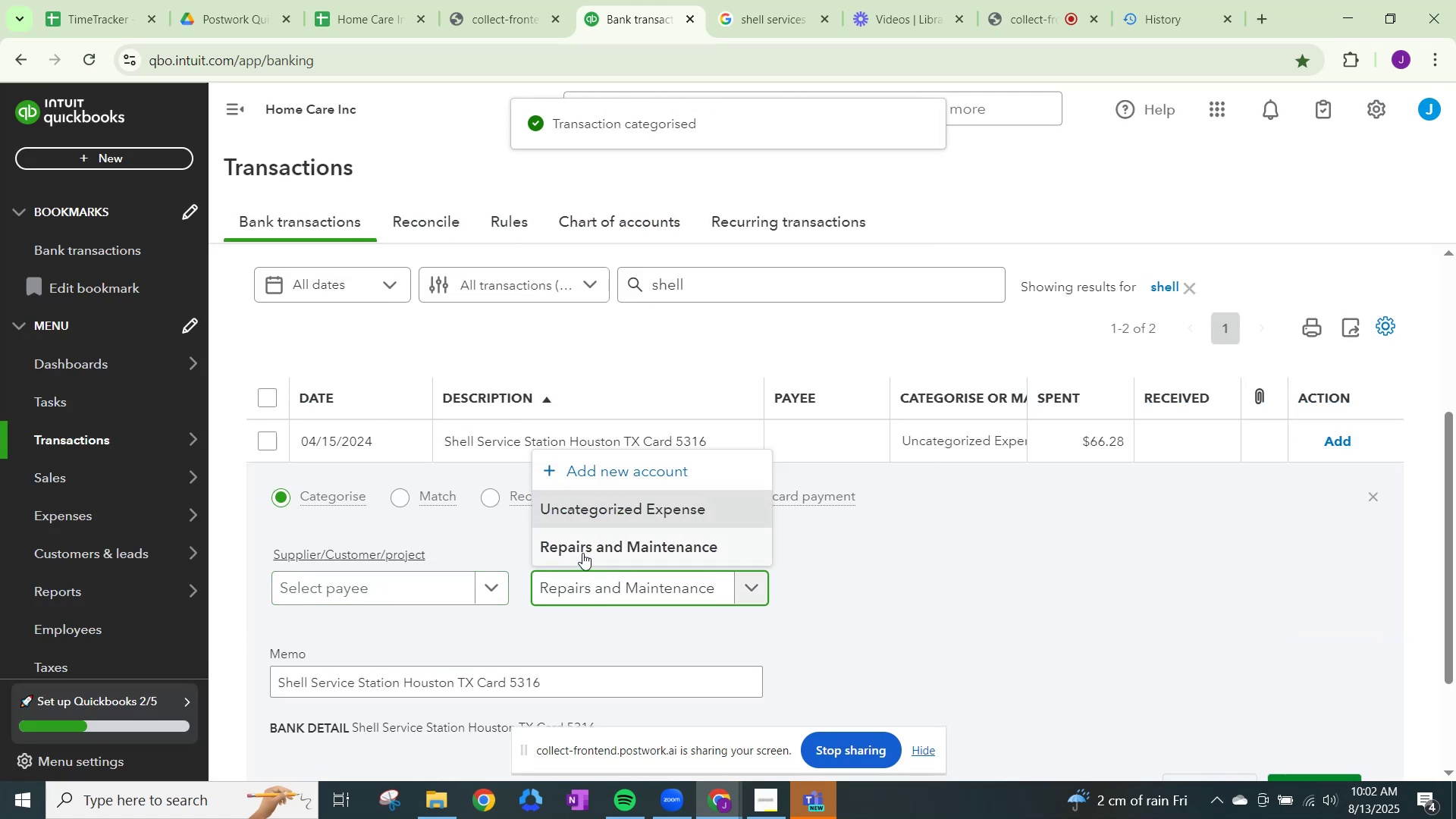 
left_click([583, 551])
 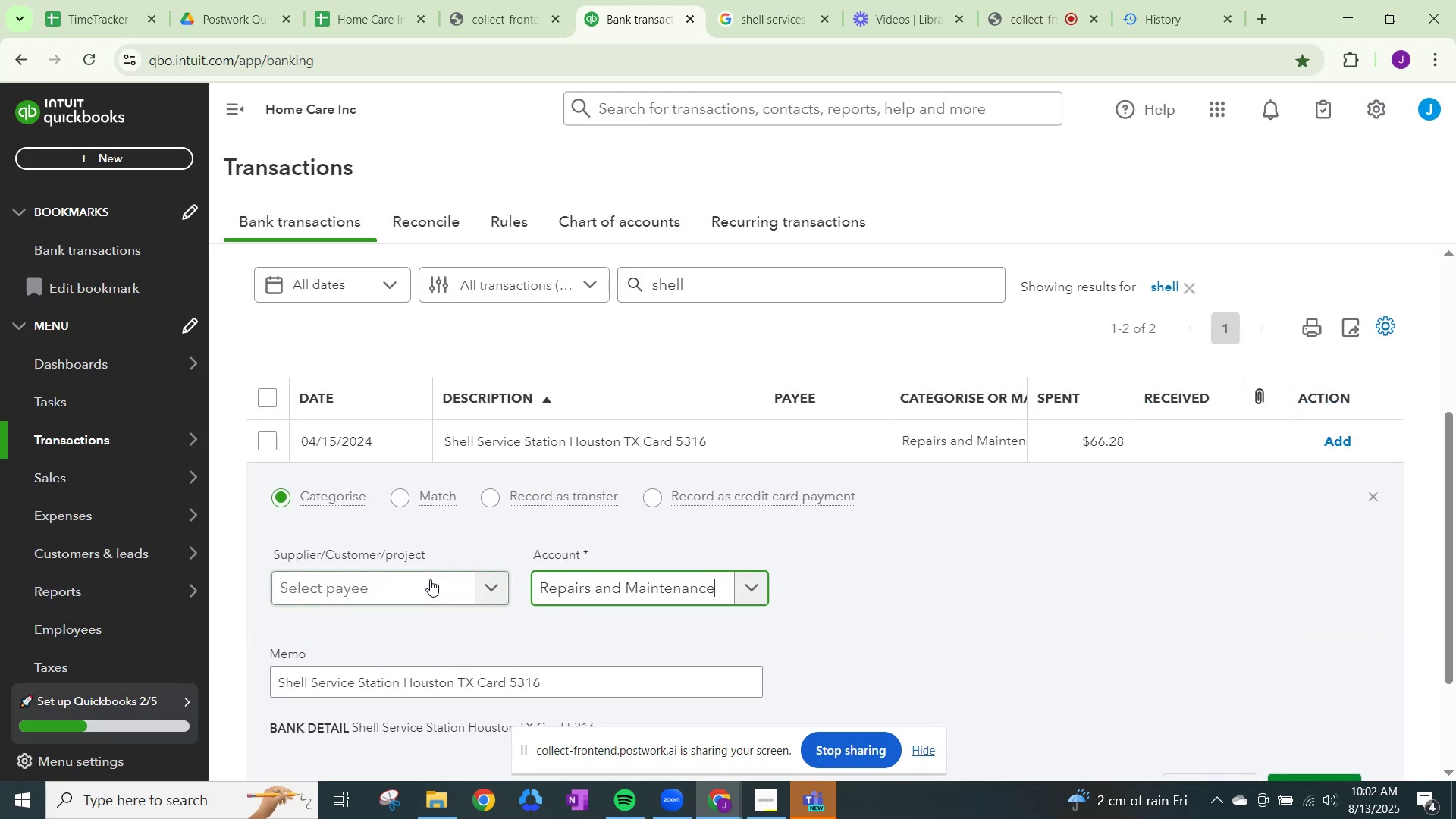 
left_click([430, 580])
 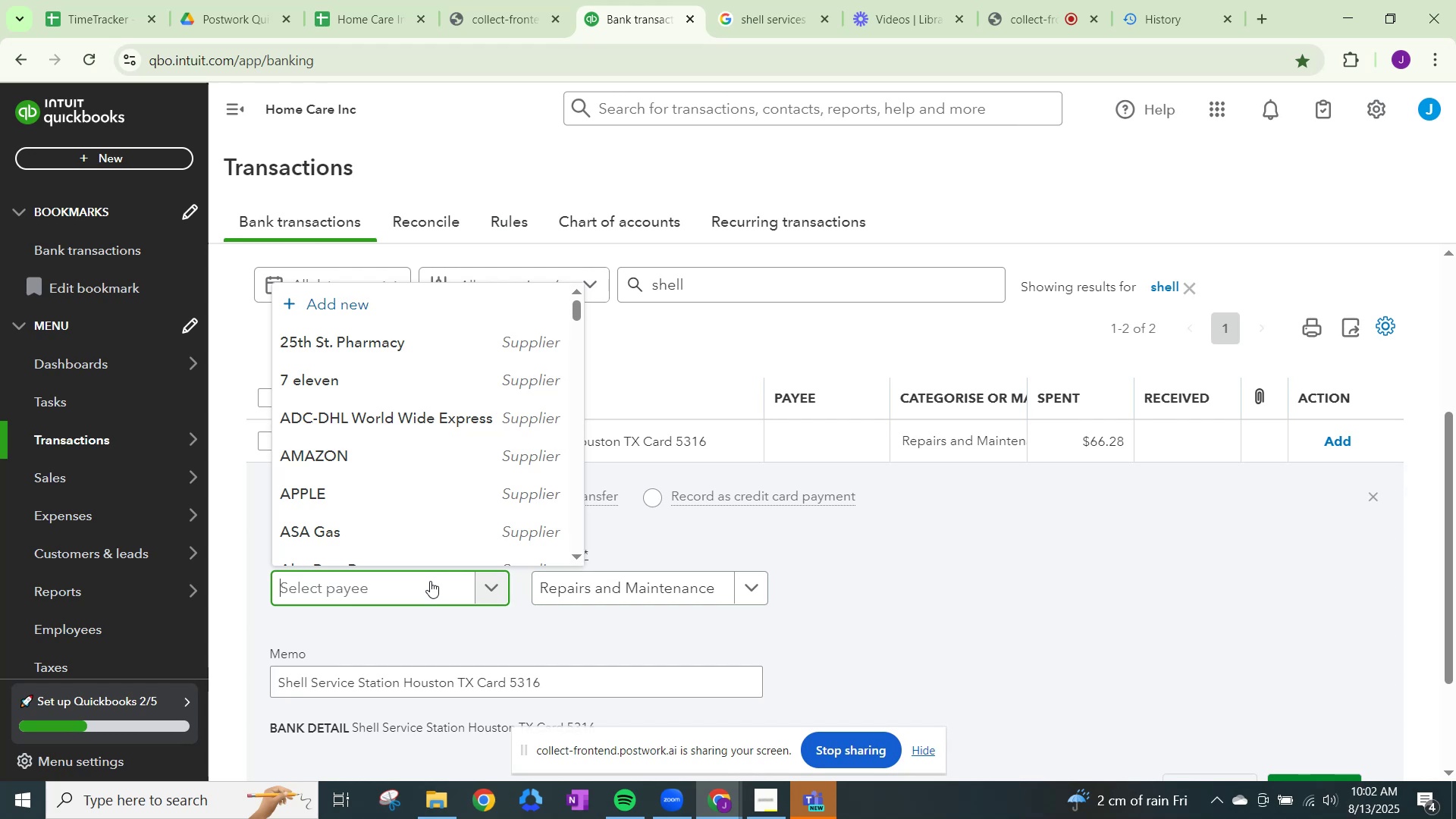 
type(shell)
 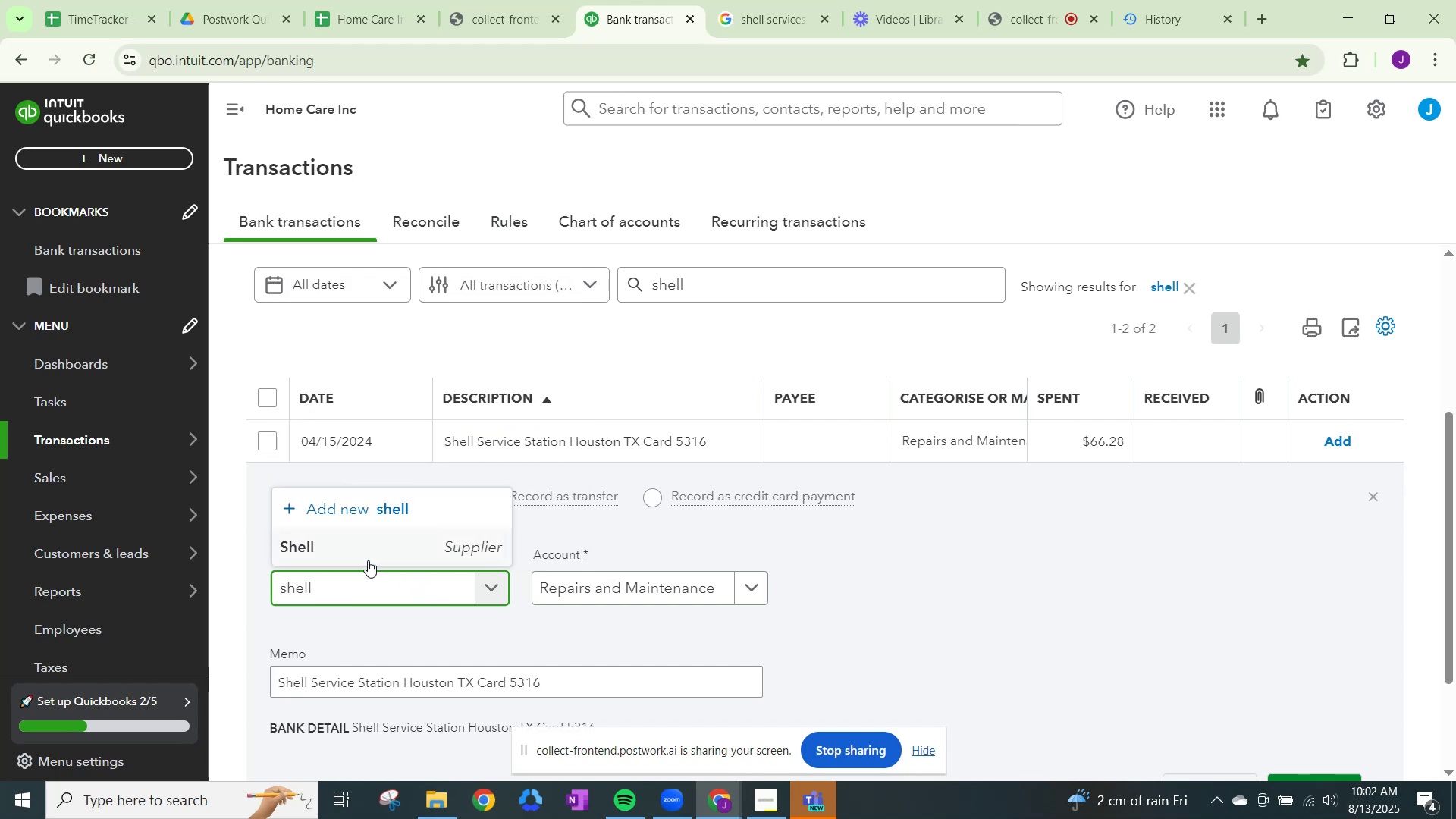 
left_click([358, 554])
 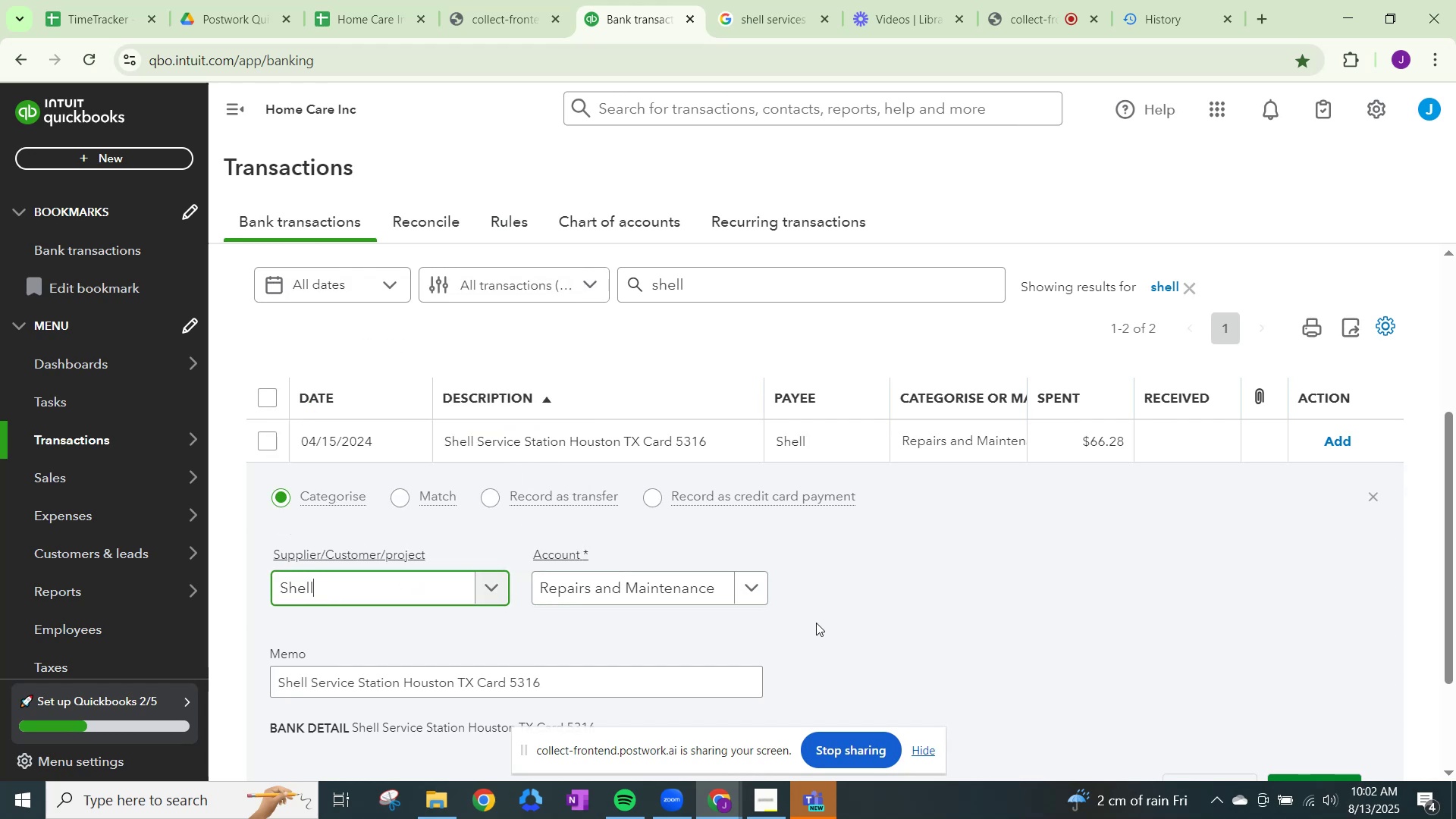 
scroll: coordinate [856, 629], scroll_direction: down, amount: 1.0
 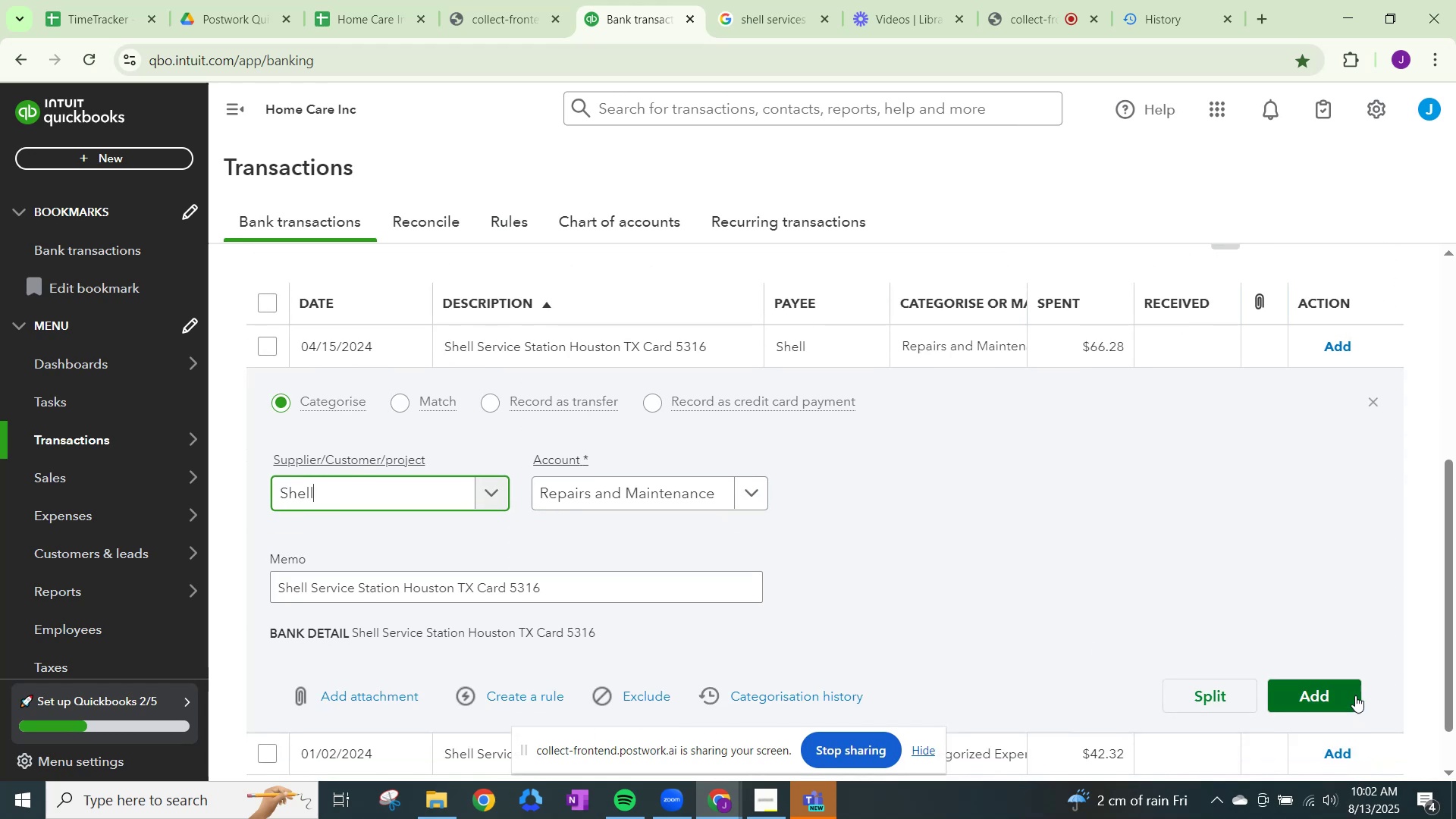 
left_click([1348, 685])
 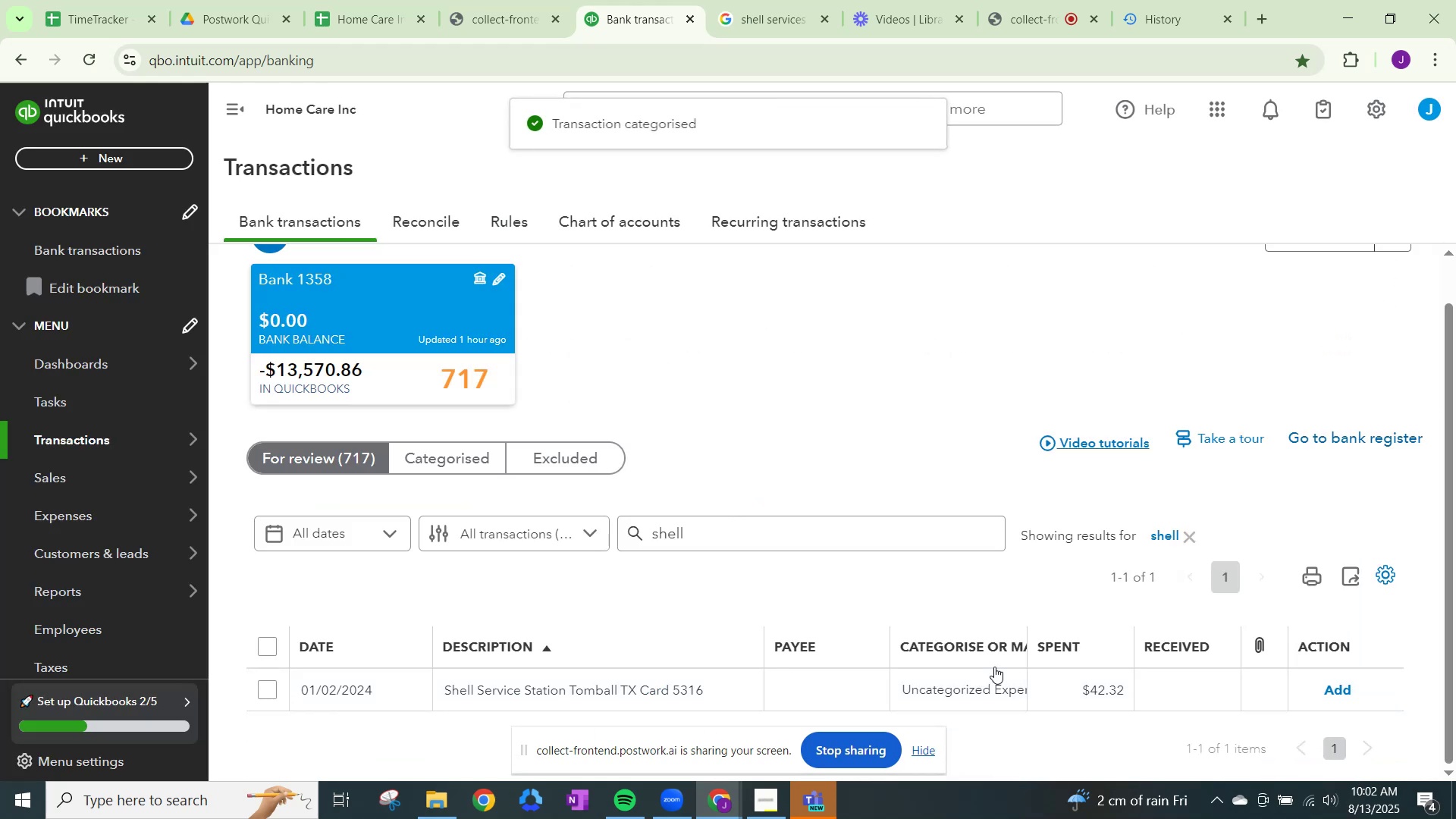 
scroll: coordinate [943, 613], scroll_direction: down, amount: 1.0
 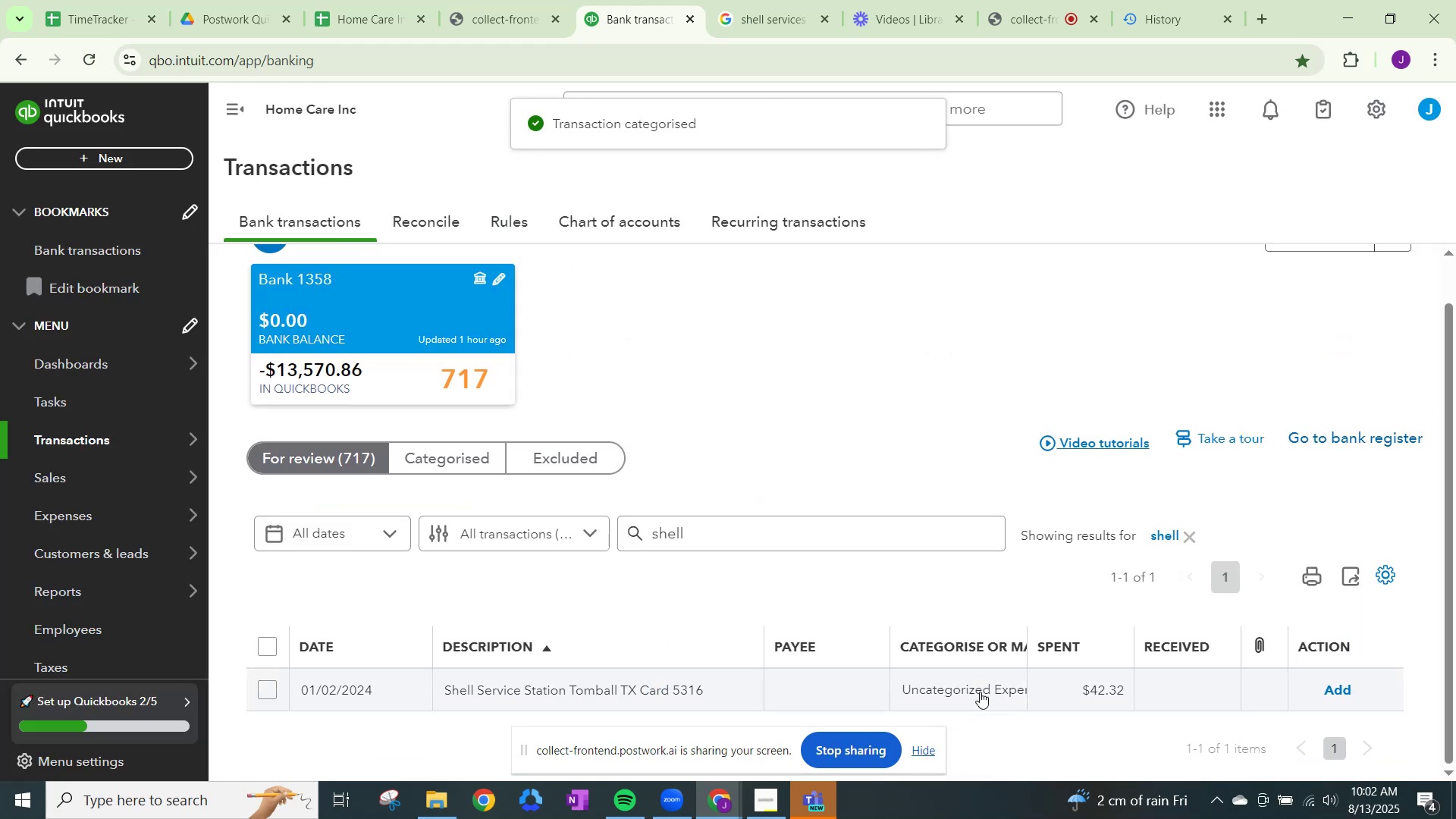 
left_click([982, 679])
 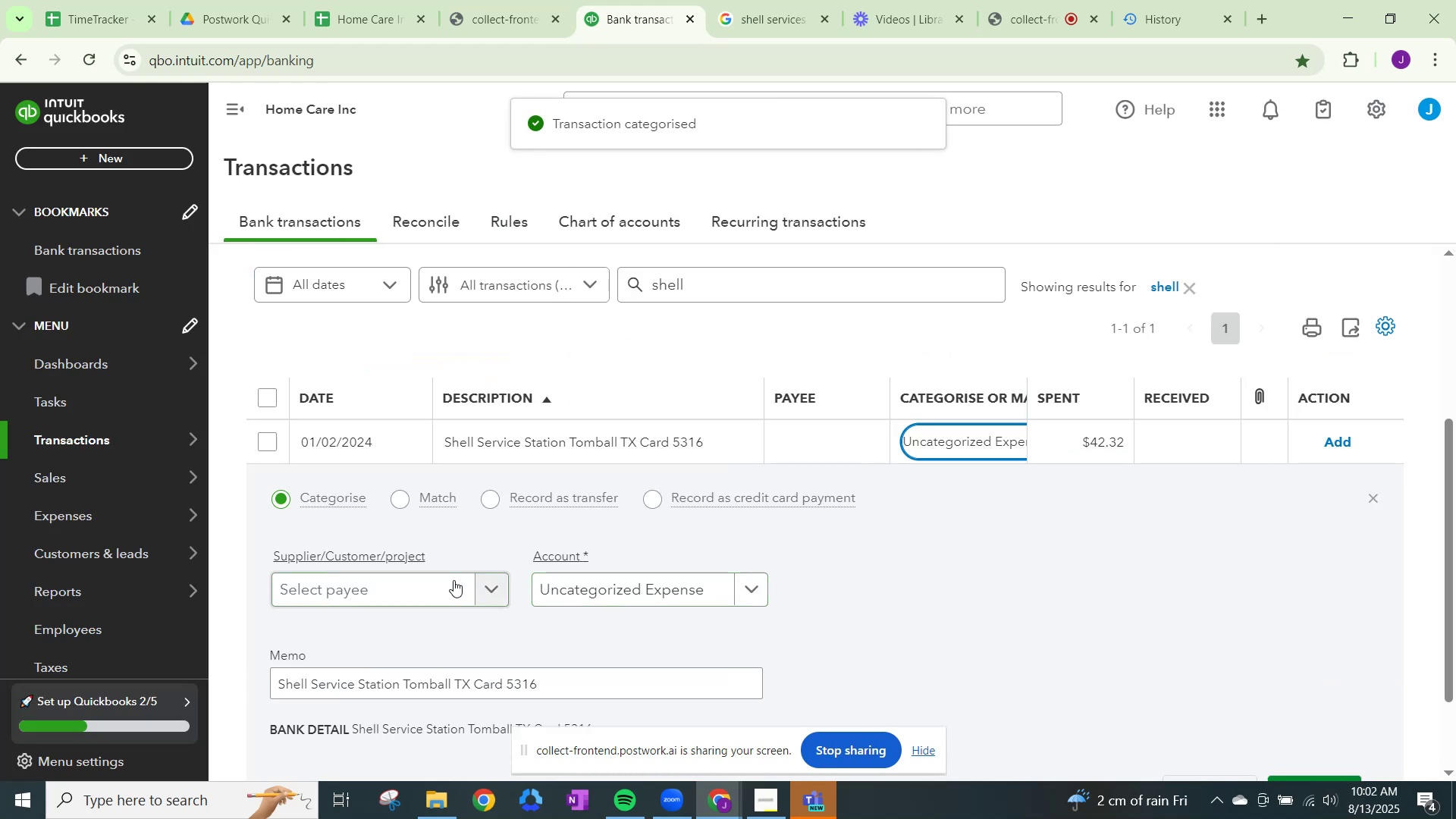 
left_click([453, 581])
 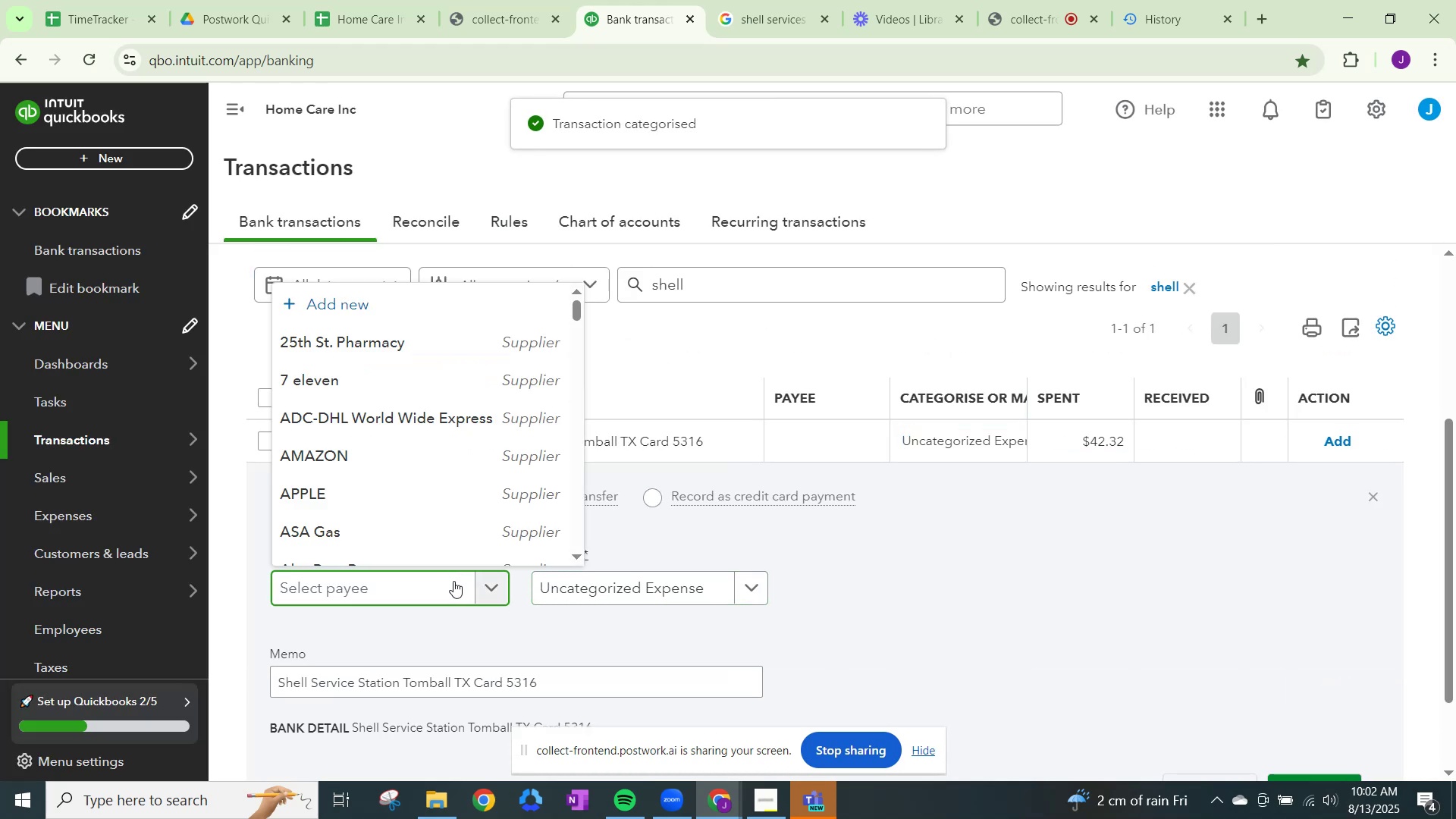 
type(shell)
 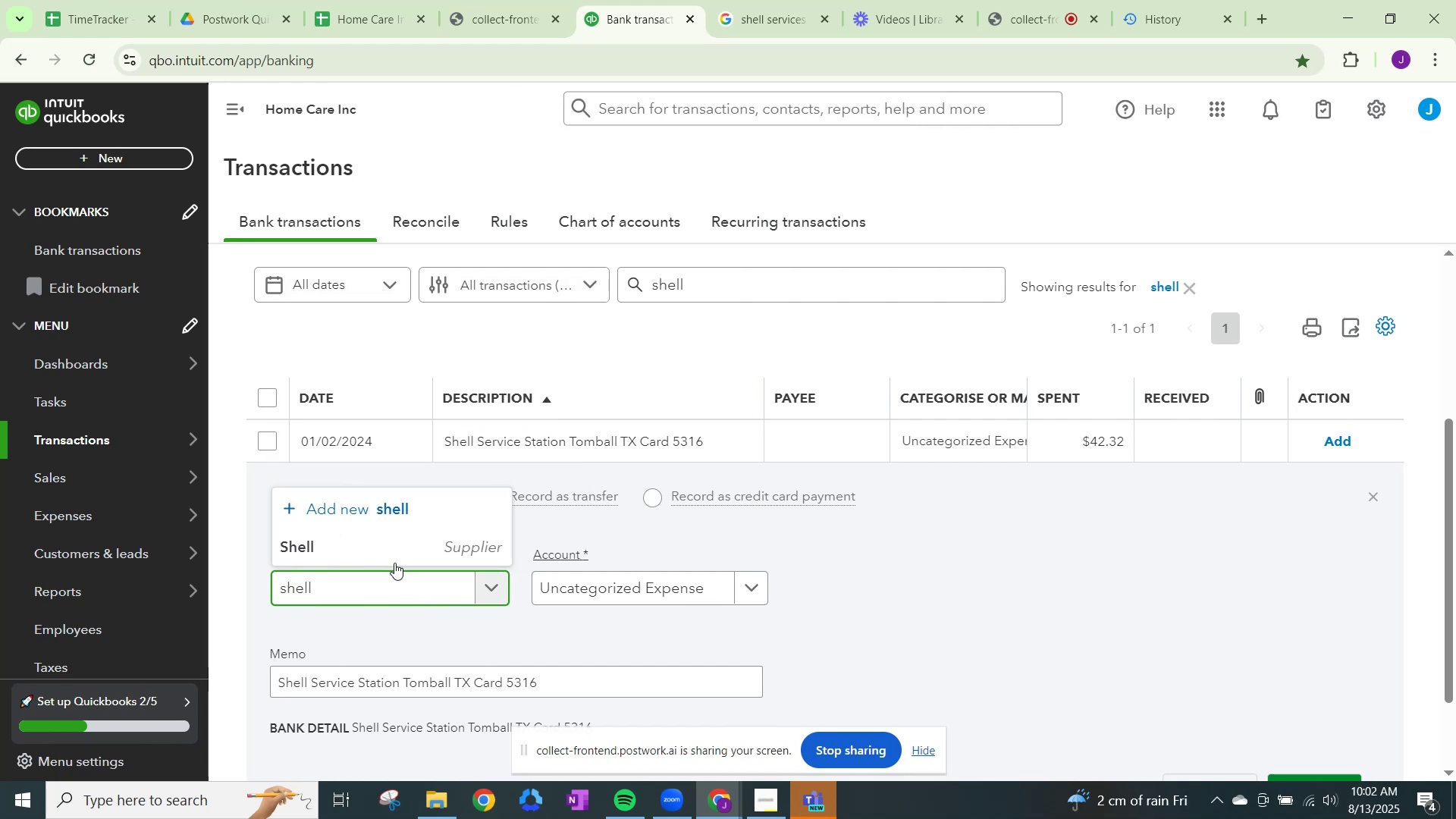 
left_click([394, 546])
 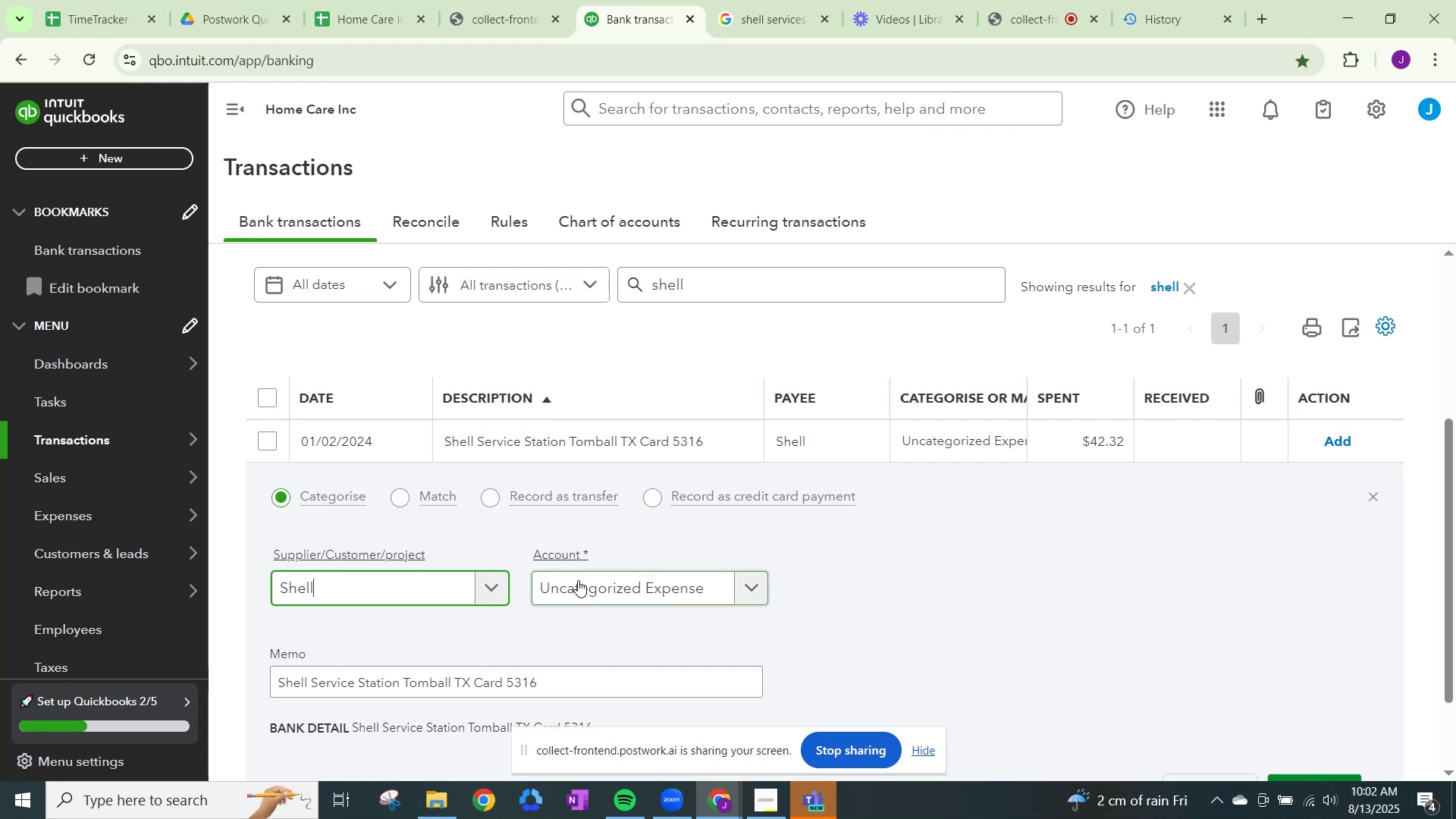 
left_click([580, 580])
 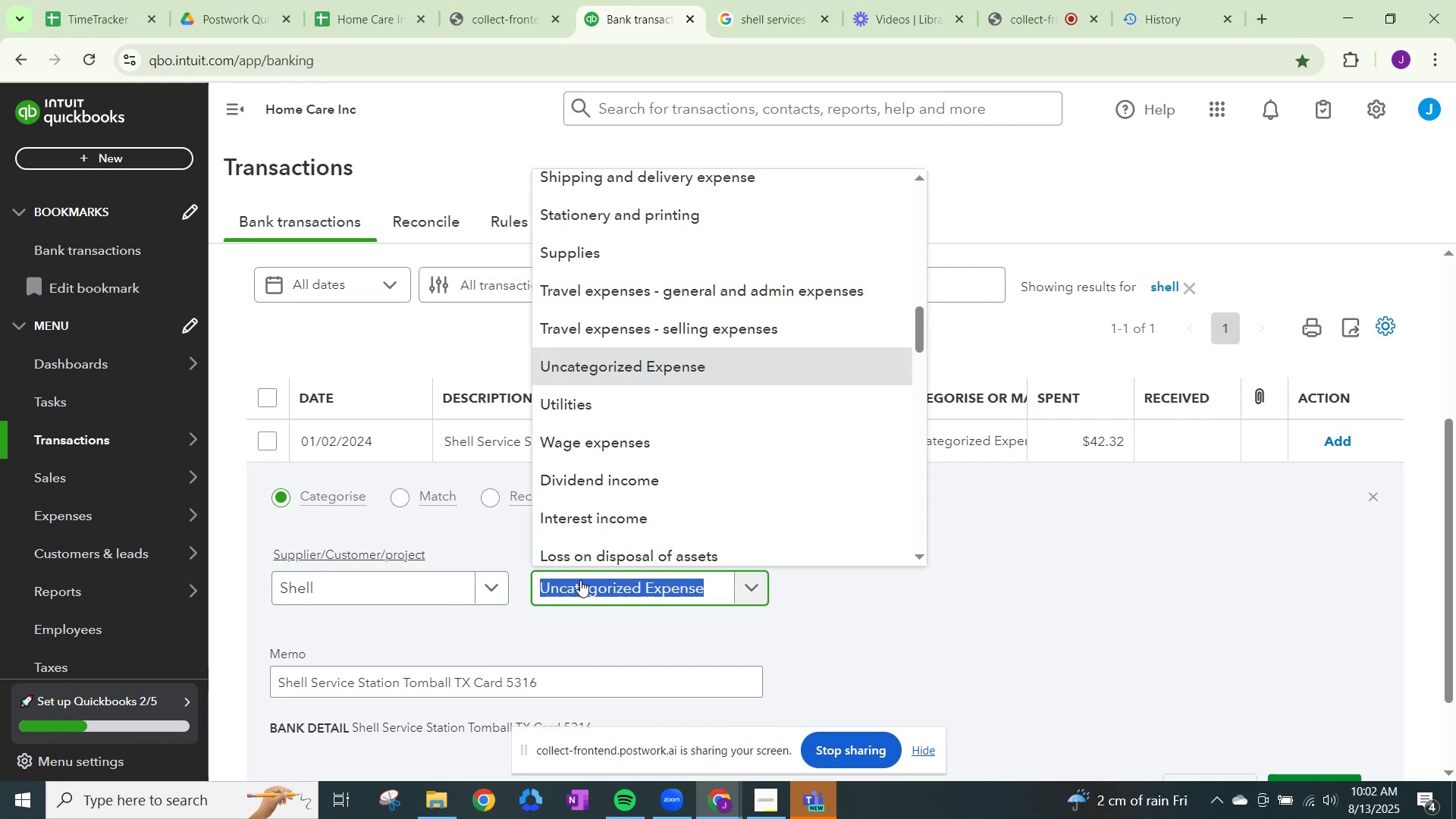 
key(Control+ControlLeft)
 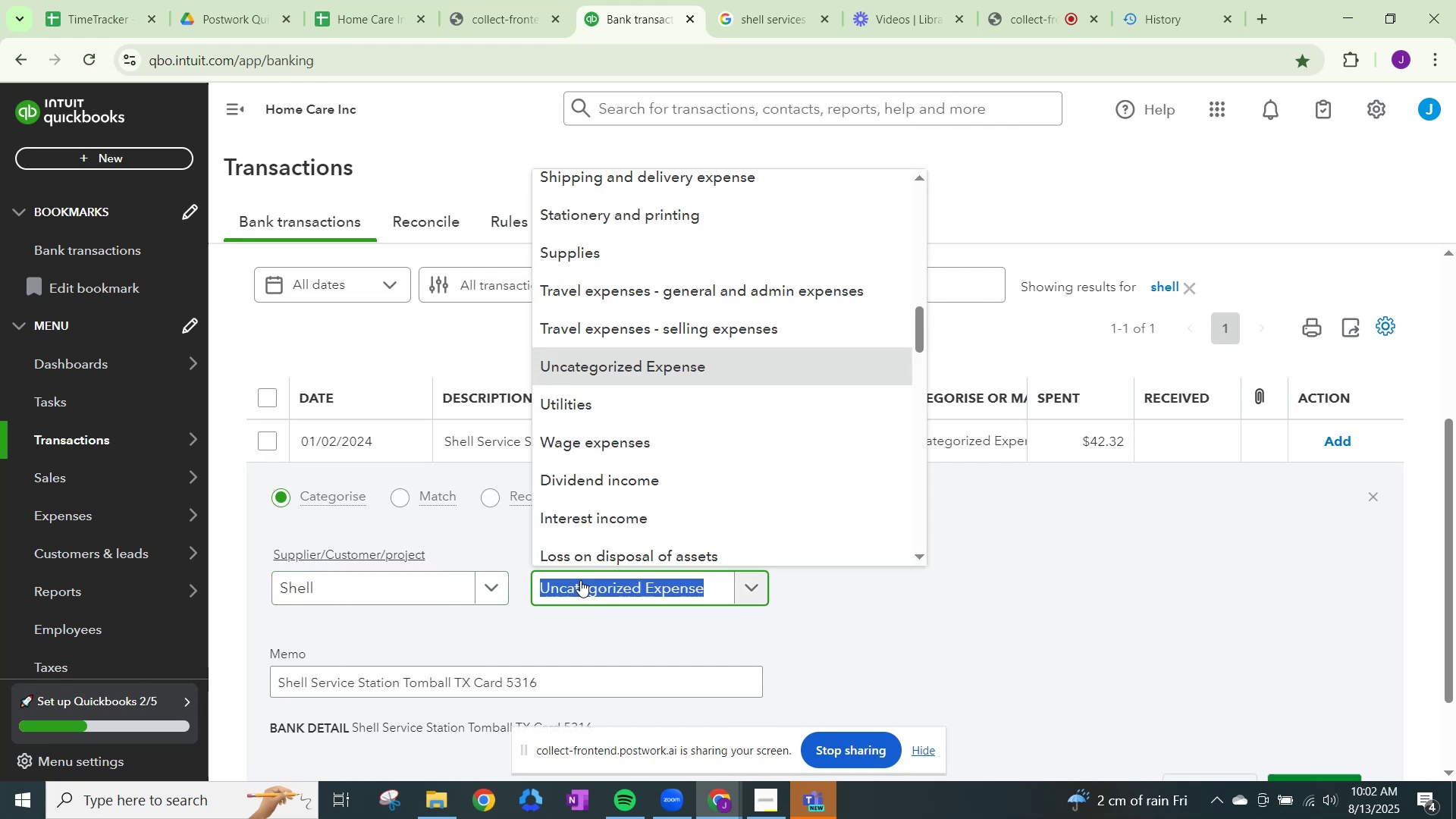 
key(Control+V)
 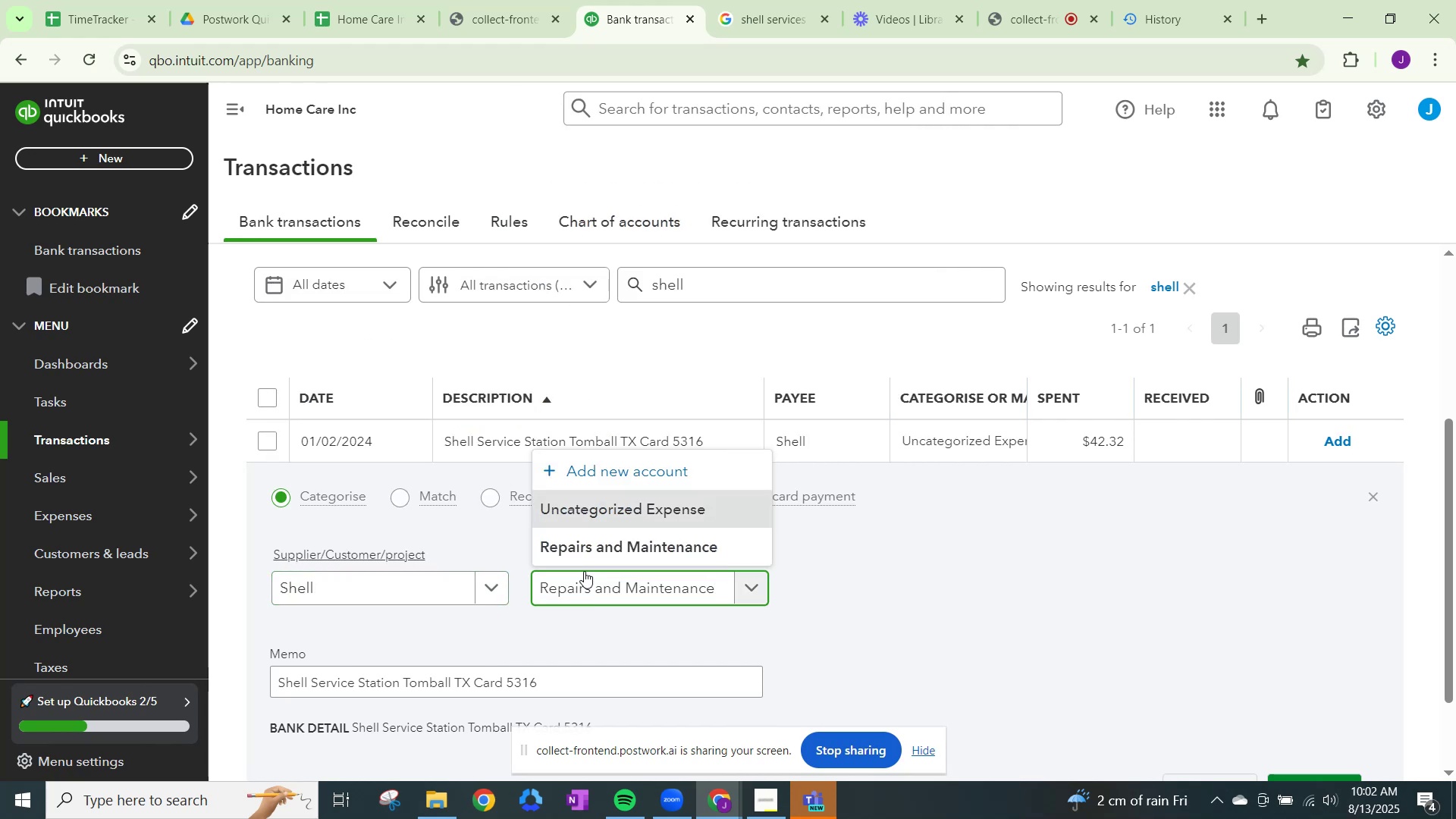 
left_click([594, 553])
 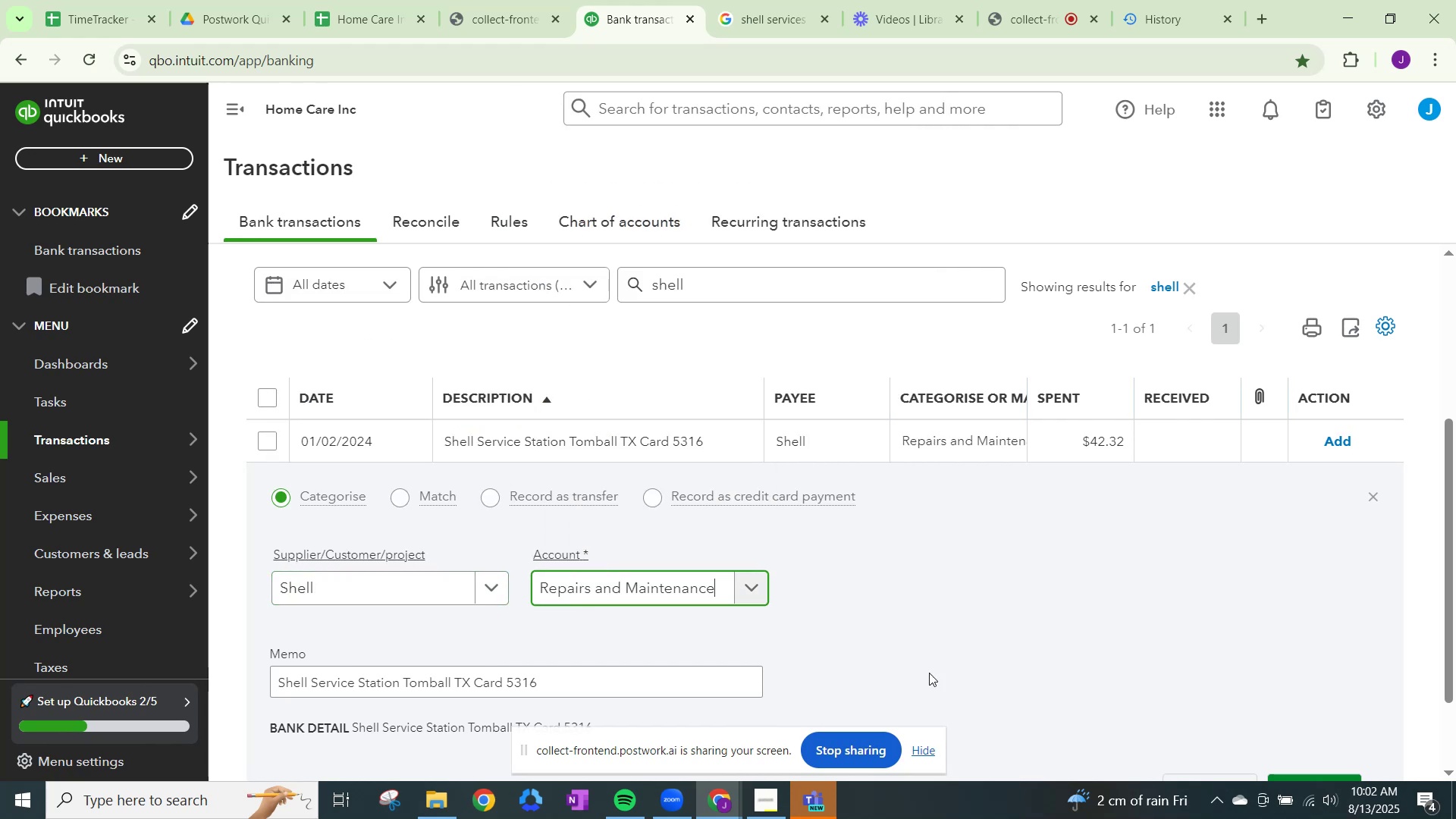 
scroll: coordinate [1095, 691], scroll_direction: down, amount: 1.0
 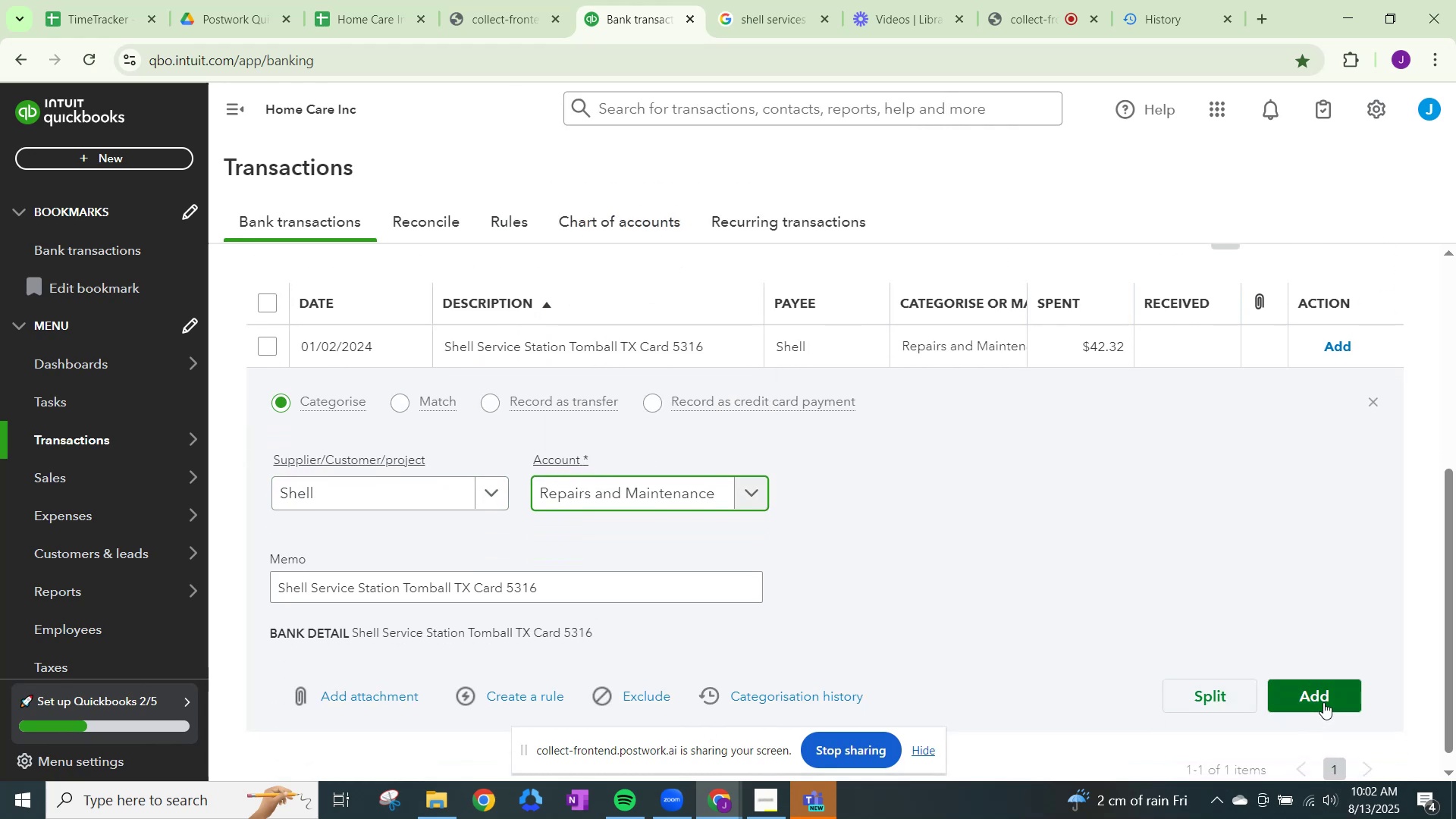 
left_click([1323, 701])
 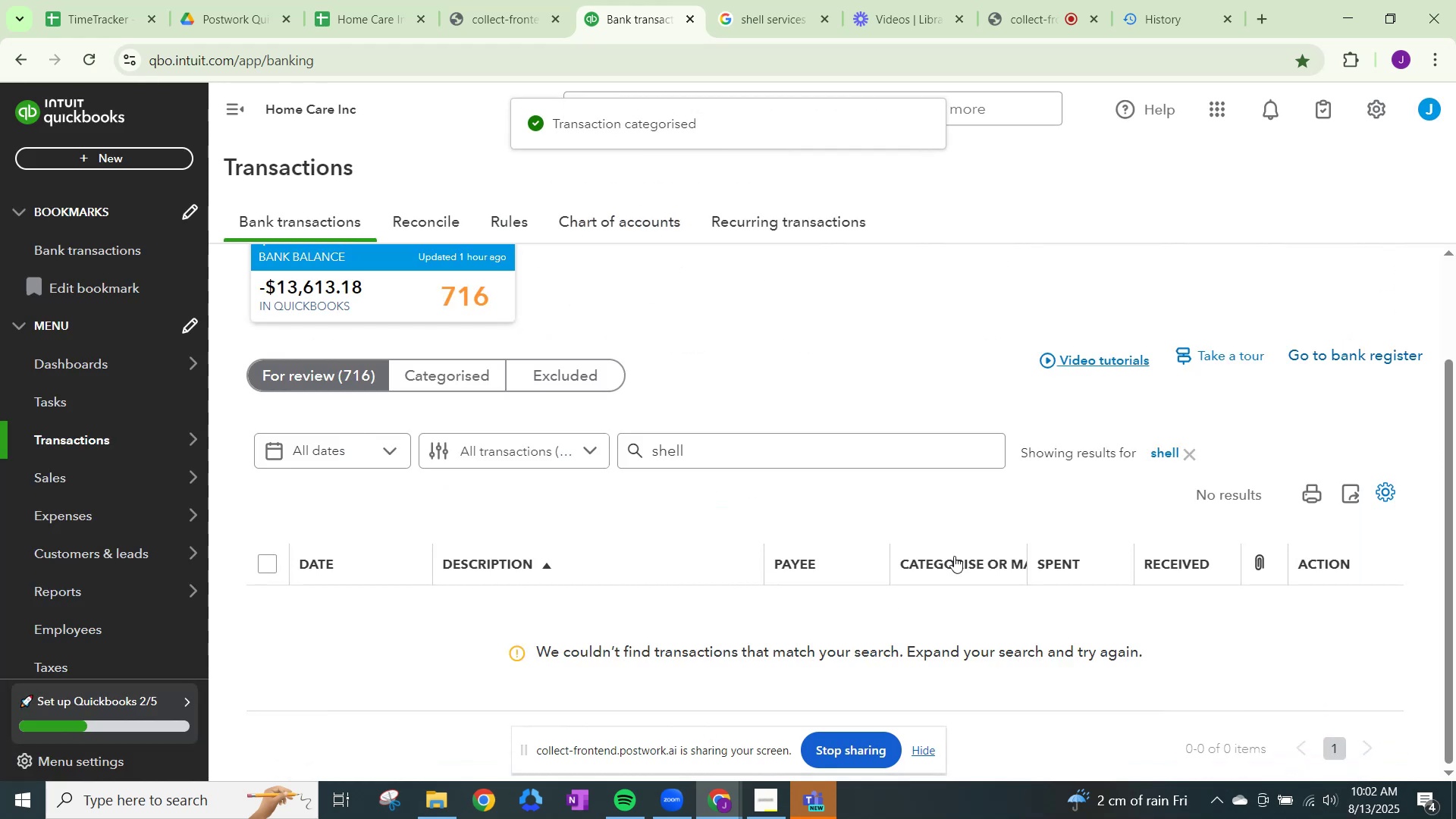 
left_click([1197, 445])
 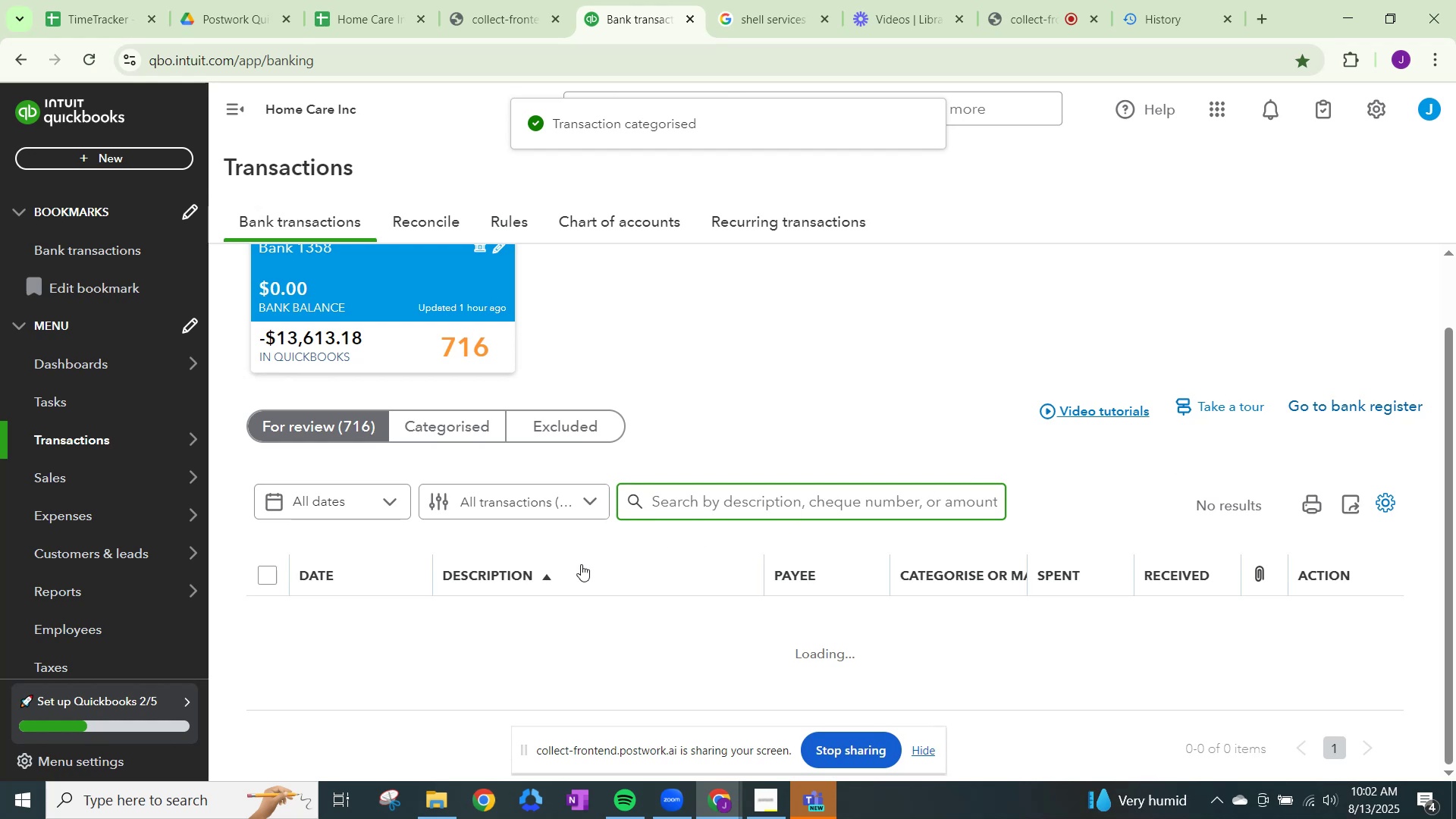 
scroll: coordinate [758, 632], scroll_direction: down, amount: 18.0
 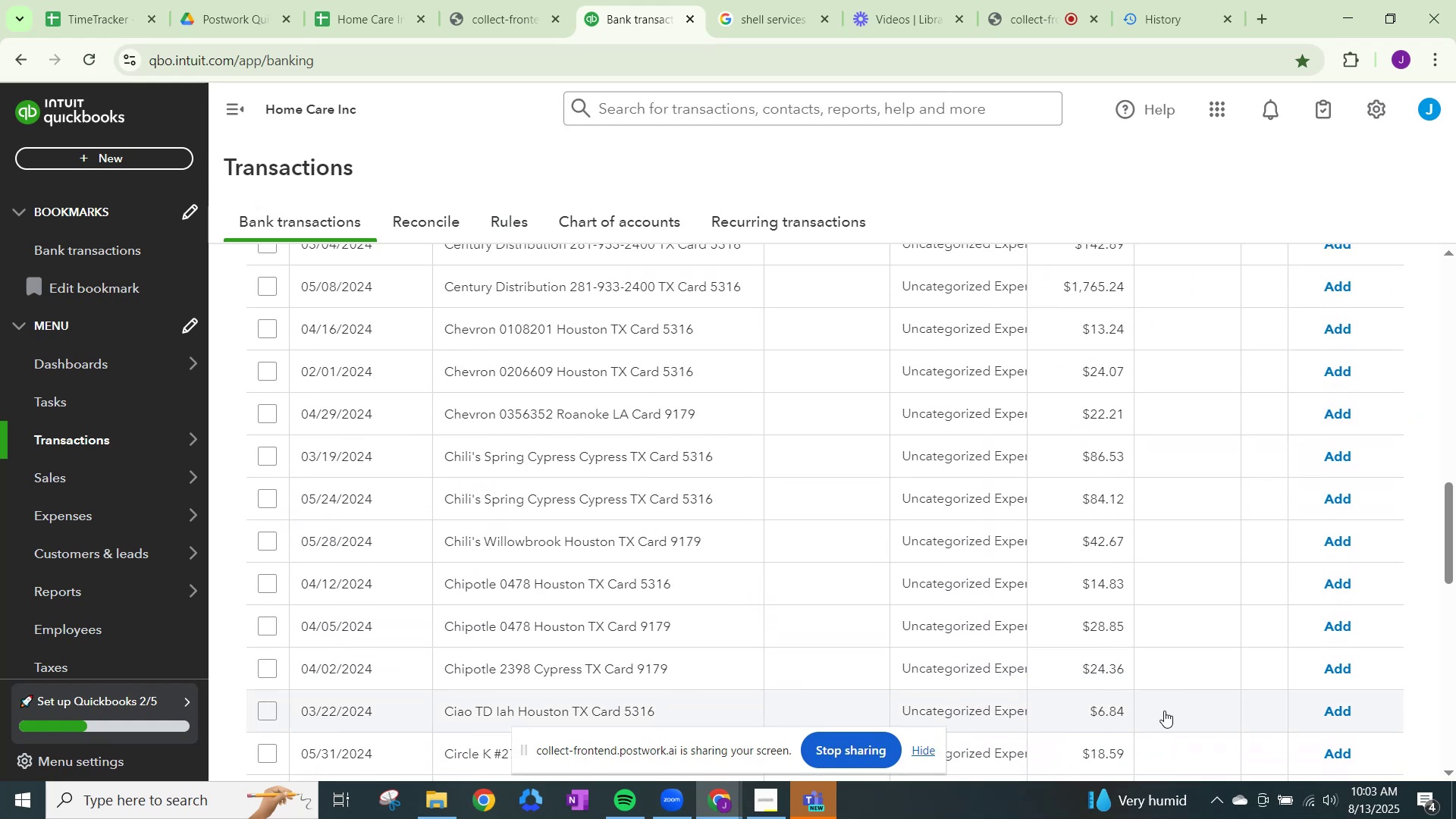 
scroll: coordinate [1182, 704], scroll_direction: up, amount: 13.0
 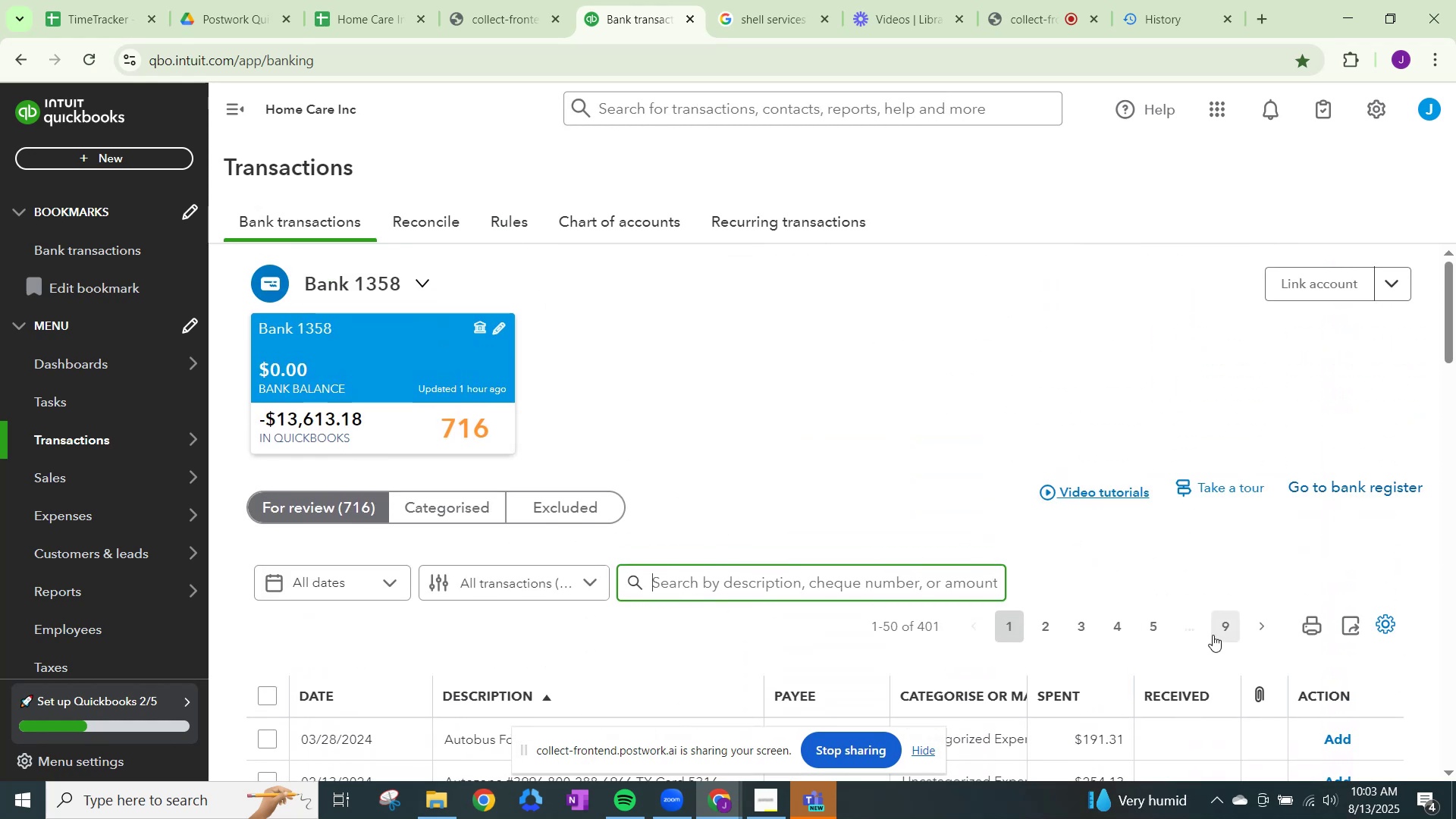 
left_click([1216, 629])
 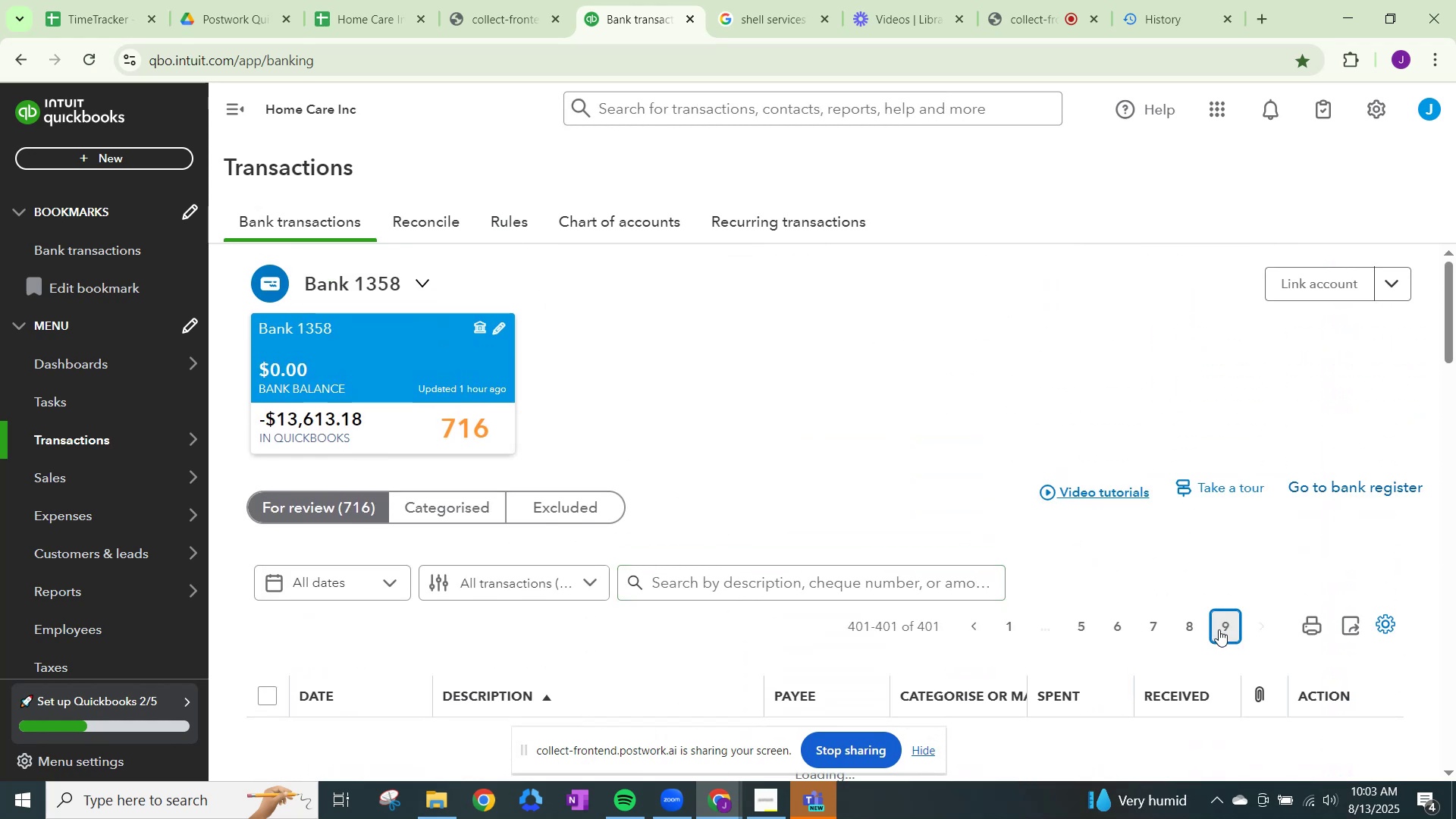 
scroll: coordinate [666, 635], scroll_direction: down, amount: 6.0
 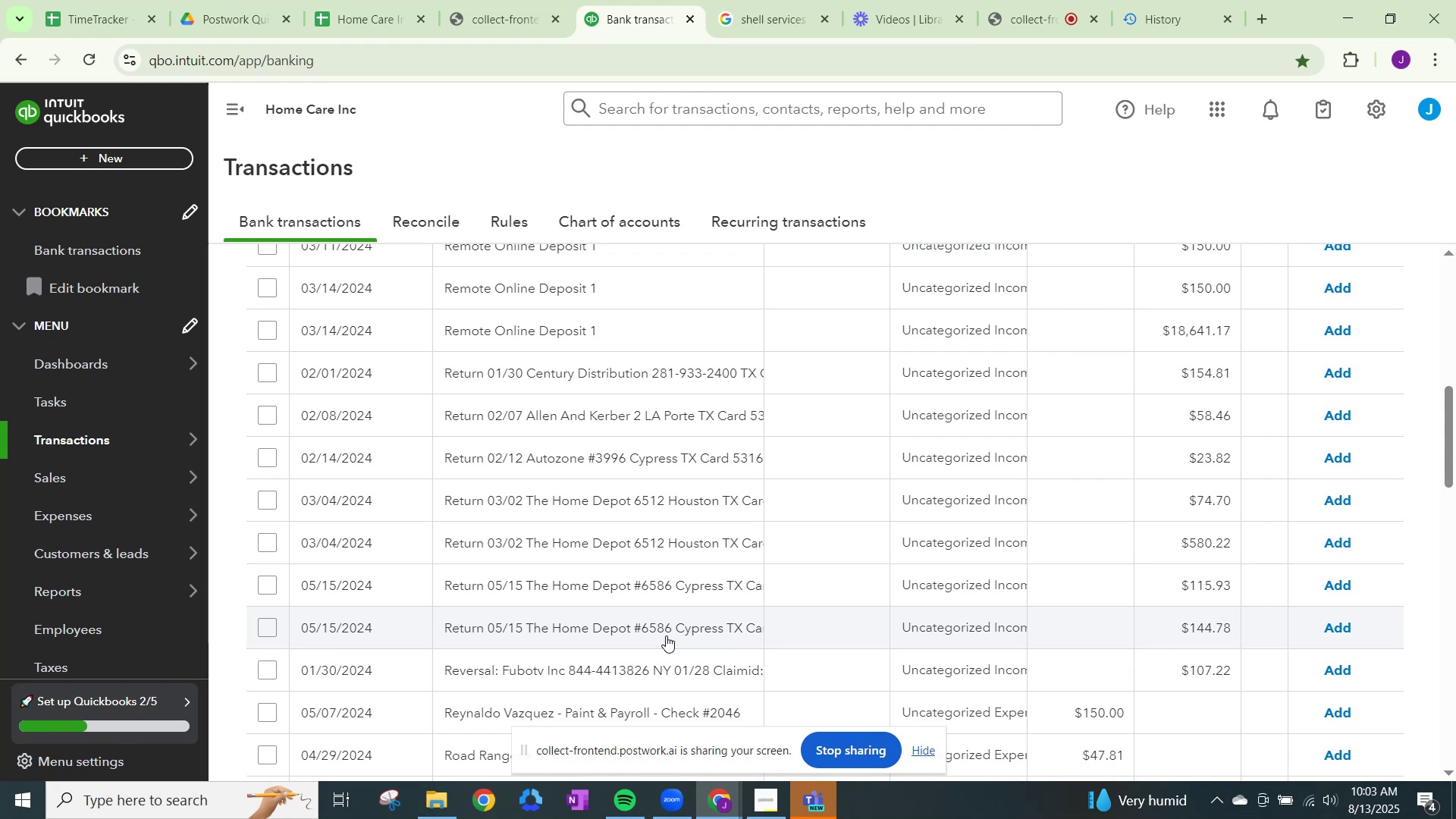 
scroll: coordinate [666, 635], scroll_direction: up, amount: 3.0
 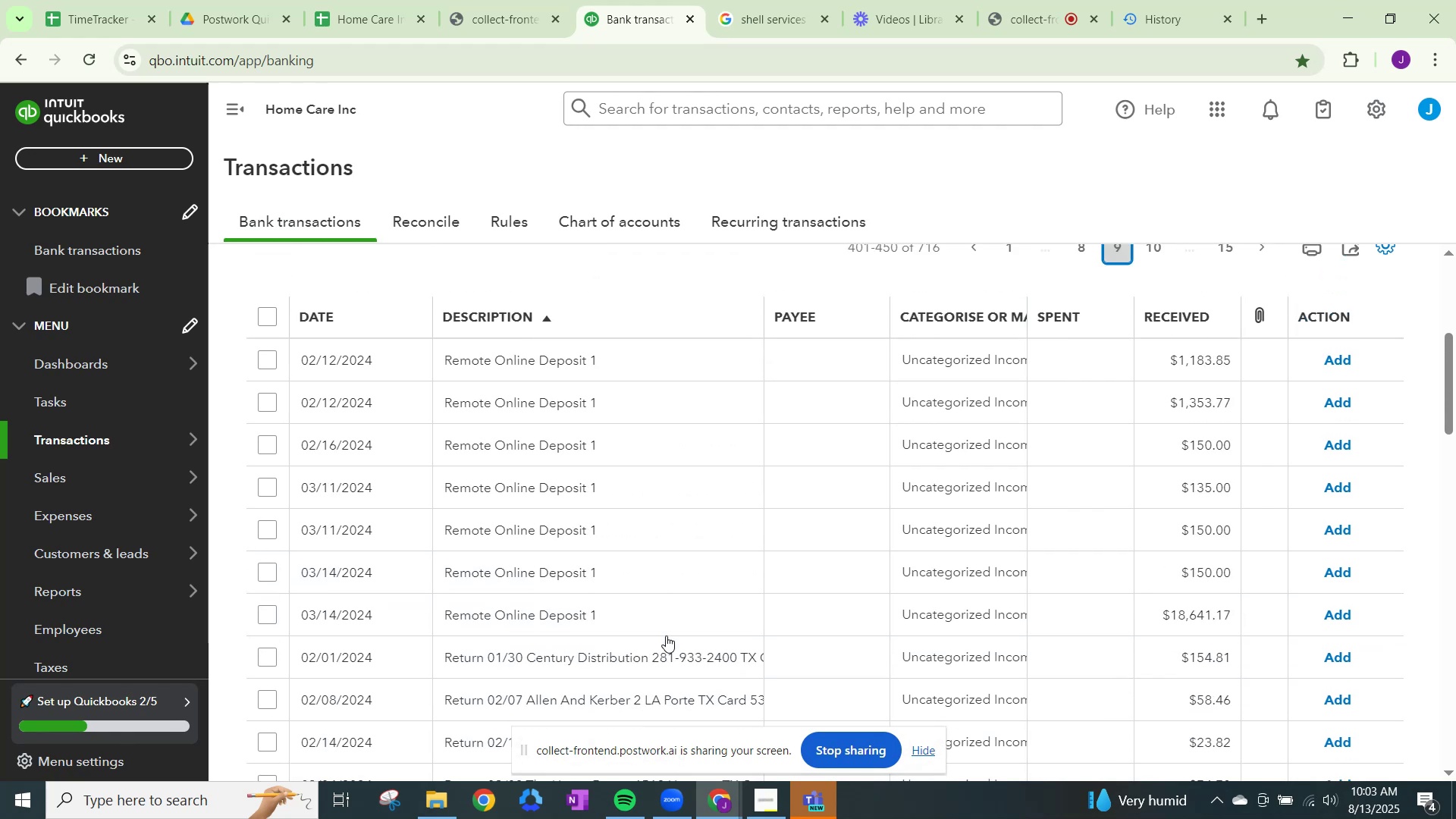 
scroll: coordinate [666, 635], scroll_direction: down, amount: 7.0
 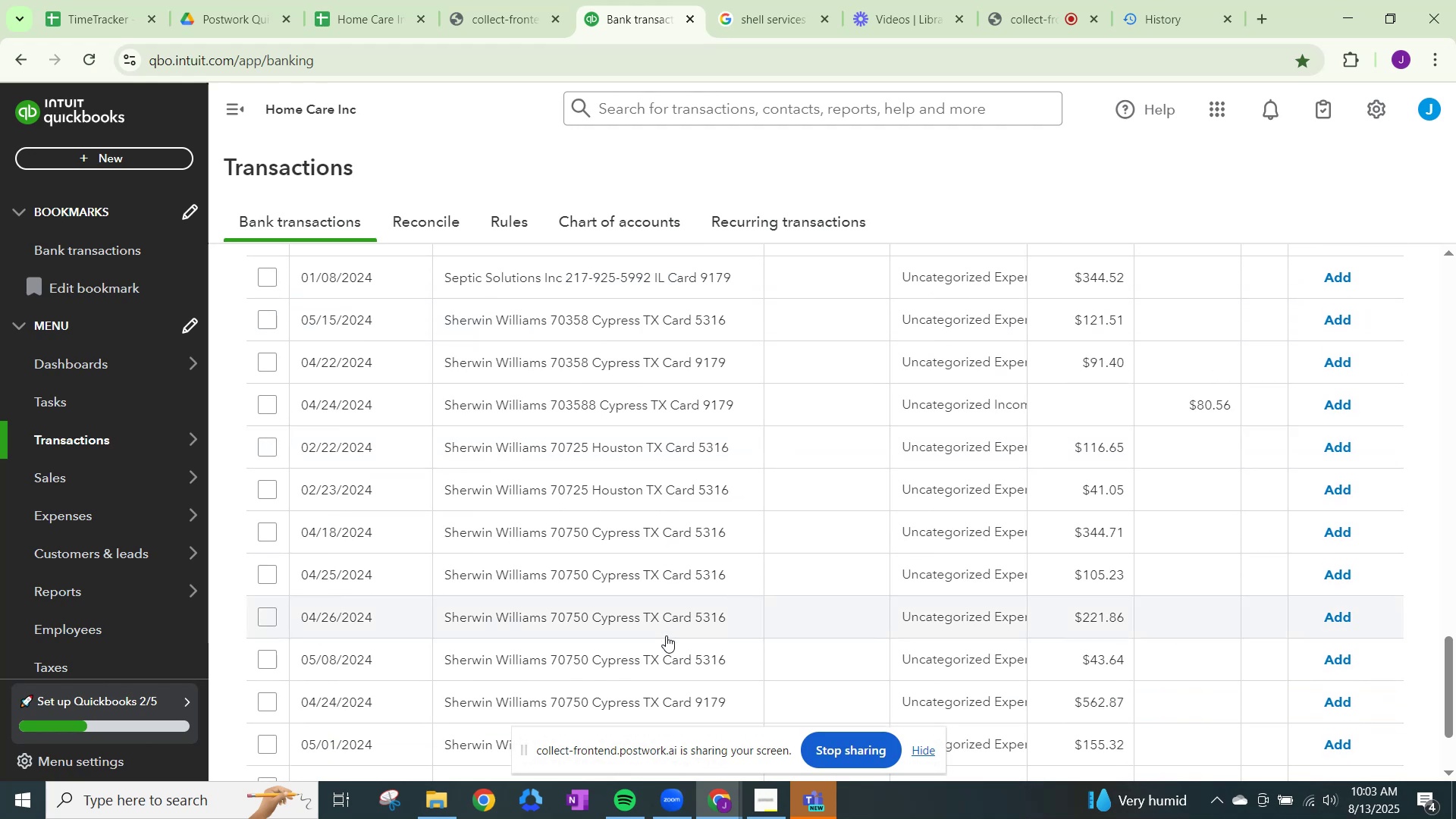 
scroll: coordinate [666, 635], scroll_direction: down, amount: 1.0
 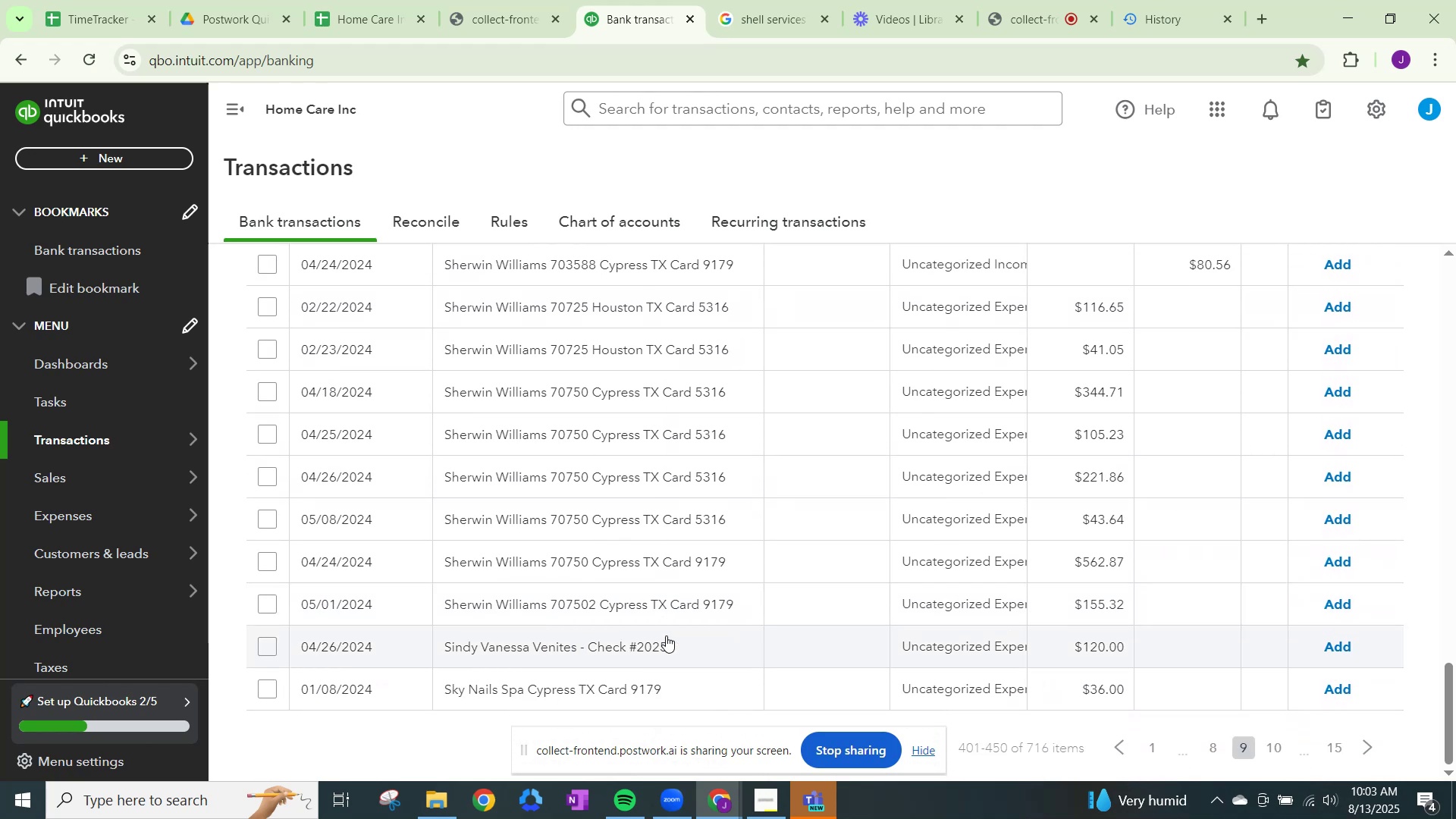 
scroll: coordinate [1028, 550], scroll_direction: up, amount: 21.0
 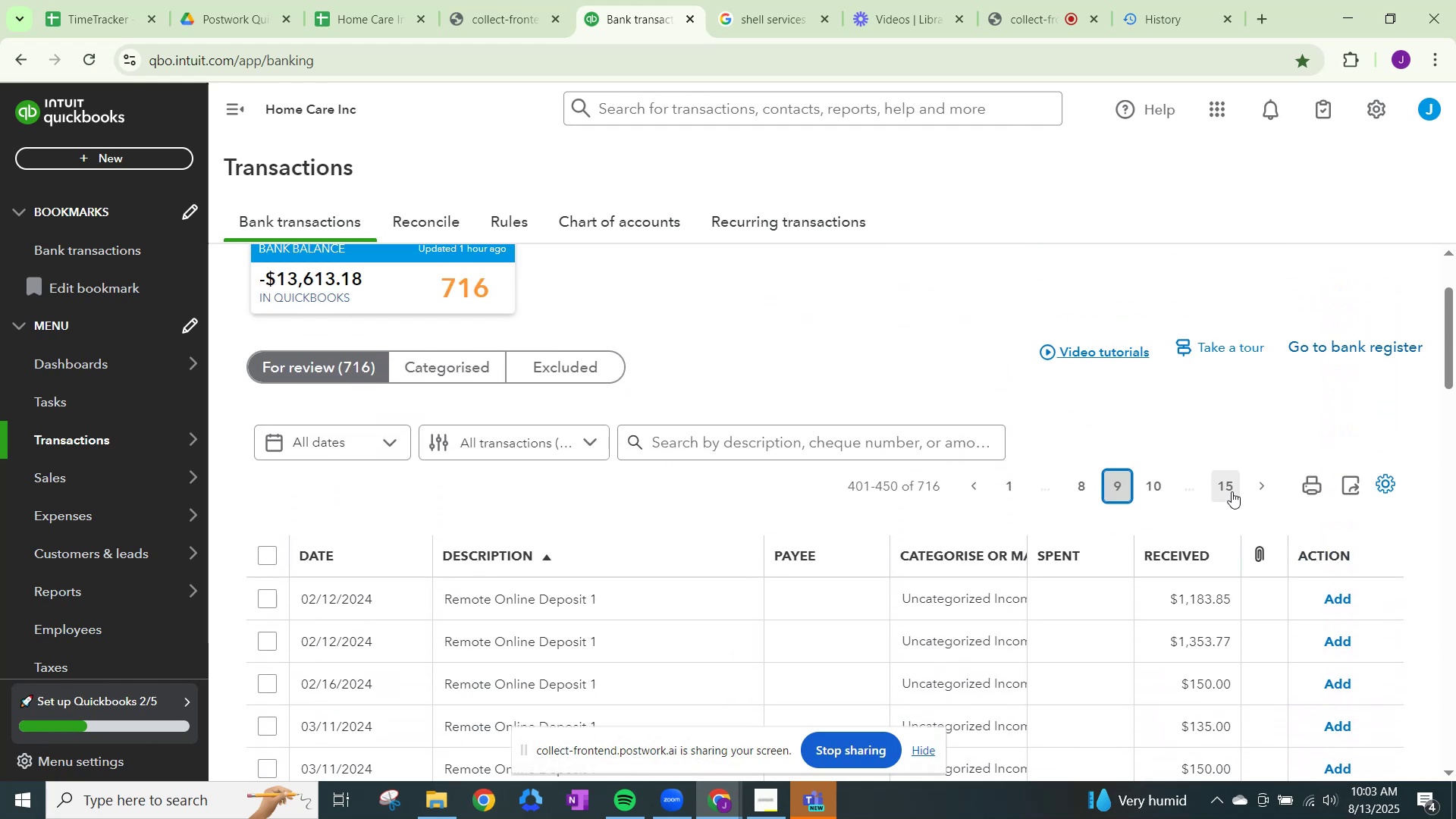 
left_click([1232, 482])
 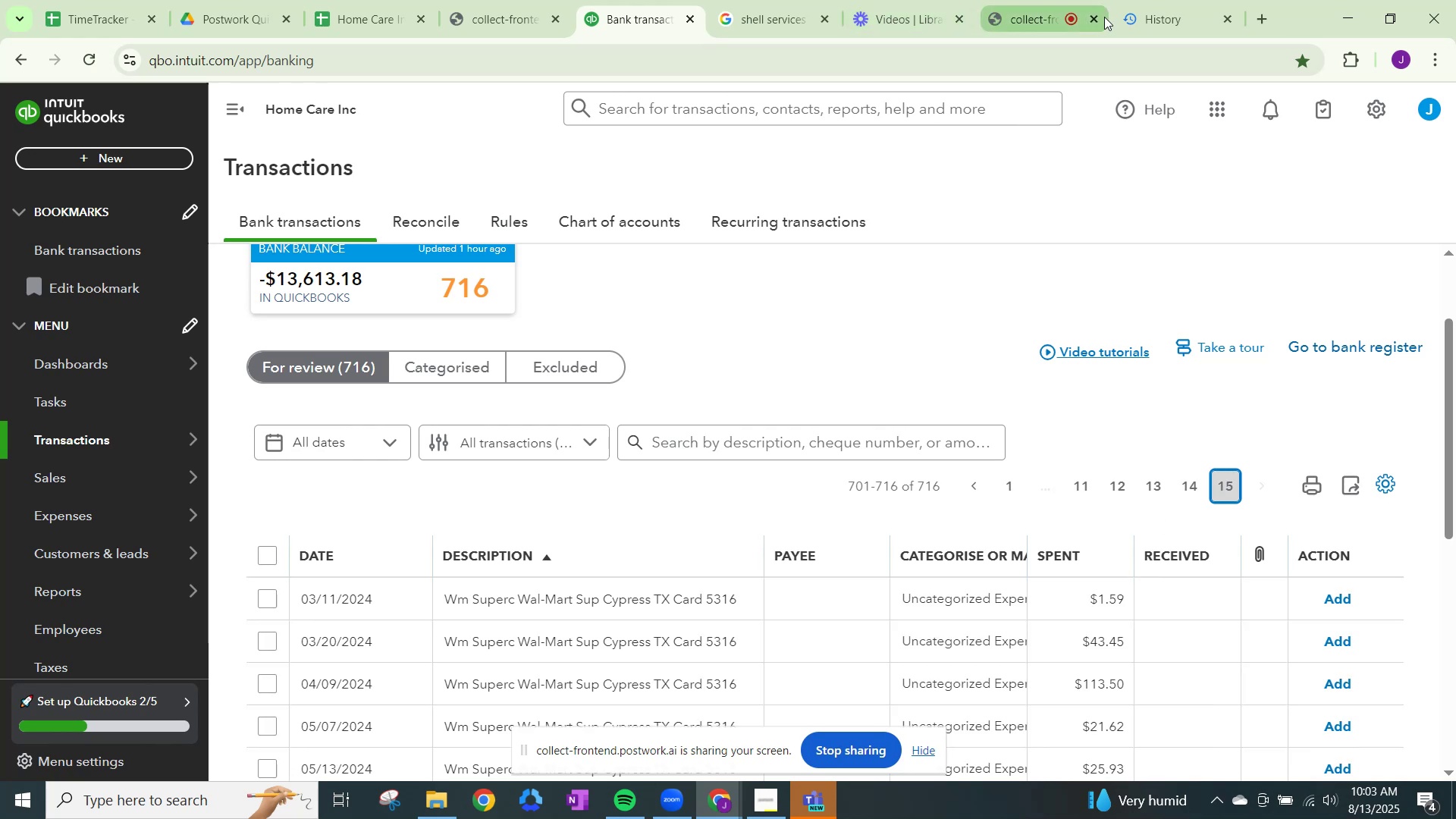 
left_click([1040, 5])
 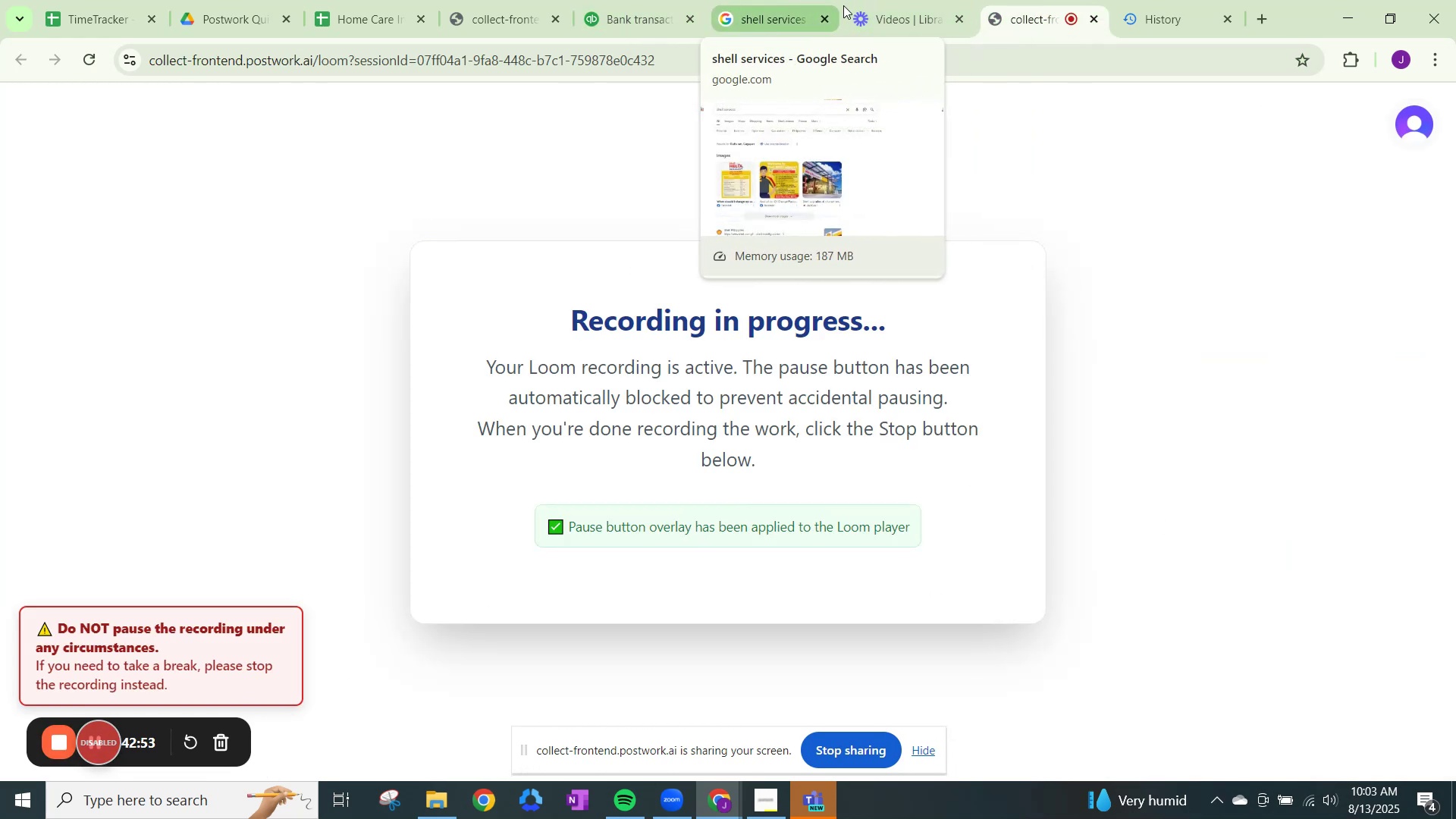 
wait(5.1)
 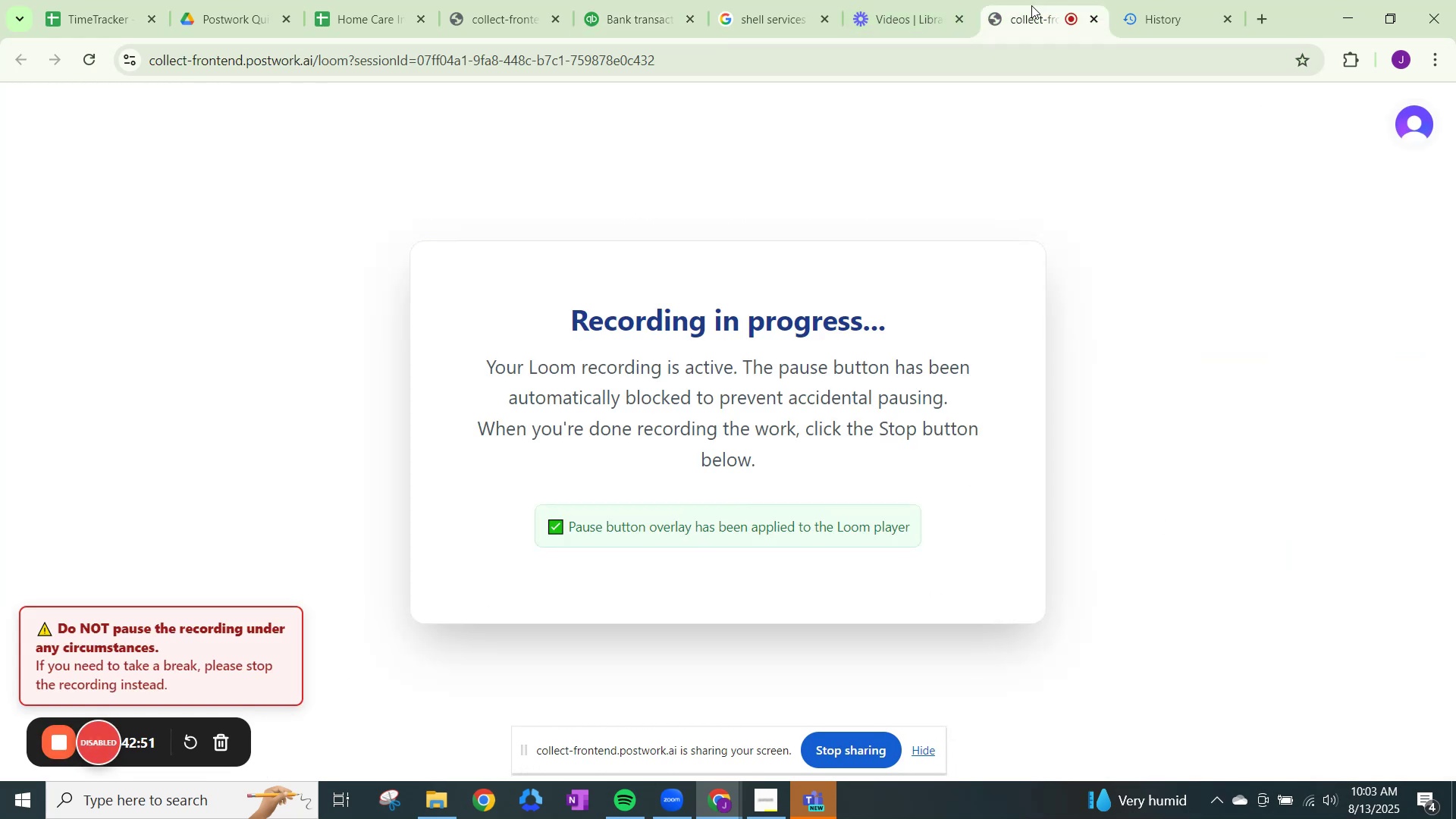 
left_click([642, 6])
 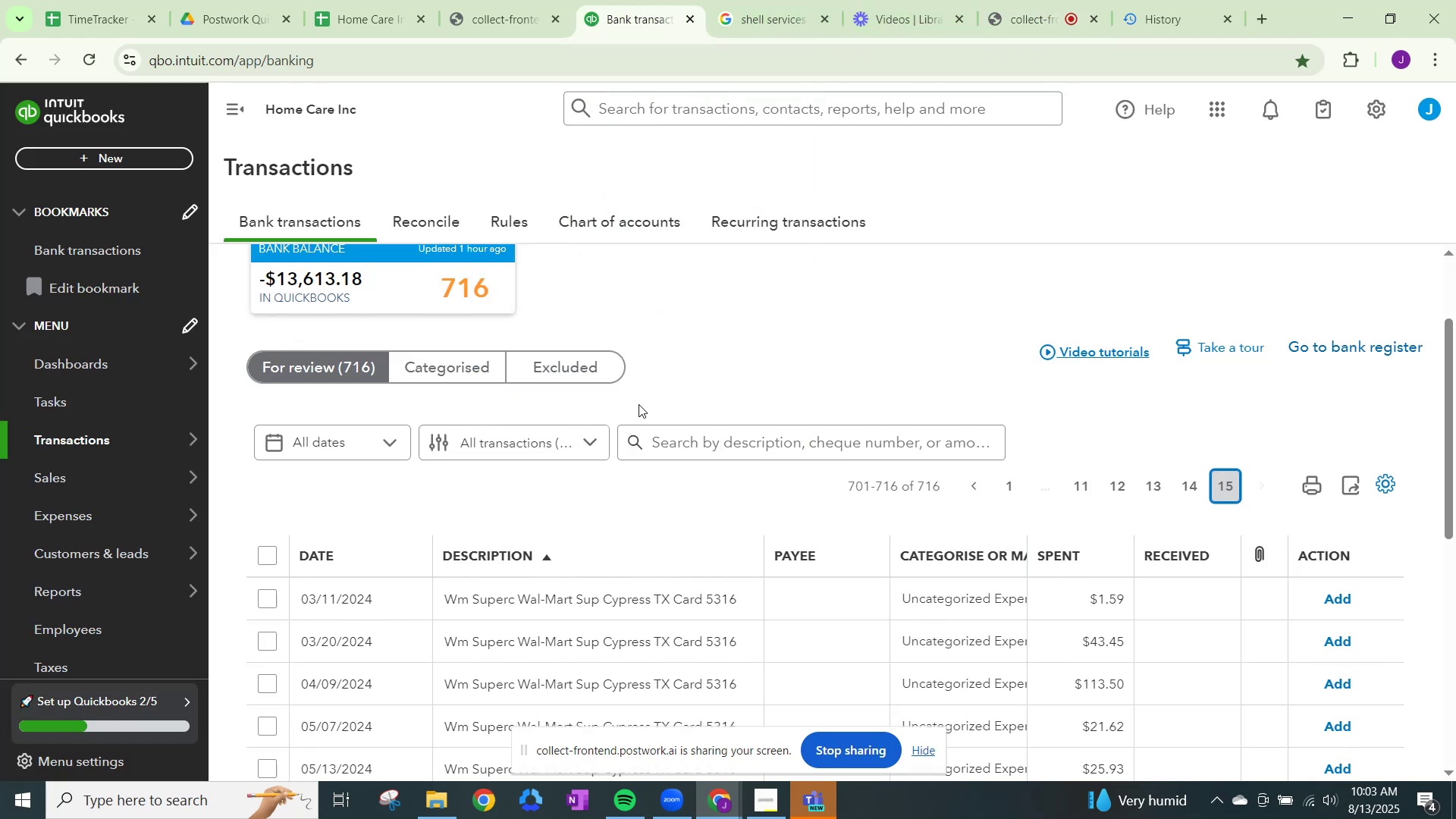 
scroll: coordinate [657, 472], scroll_direction: down, amount: 7.0
 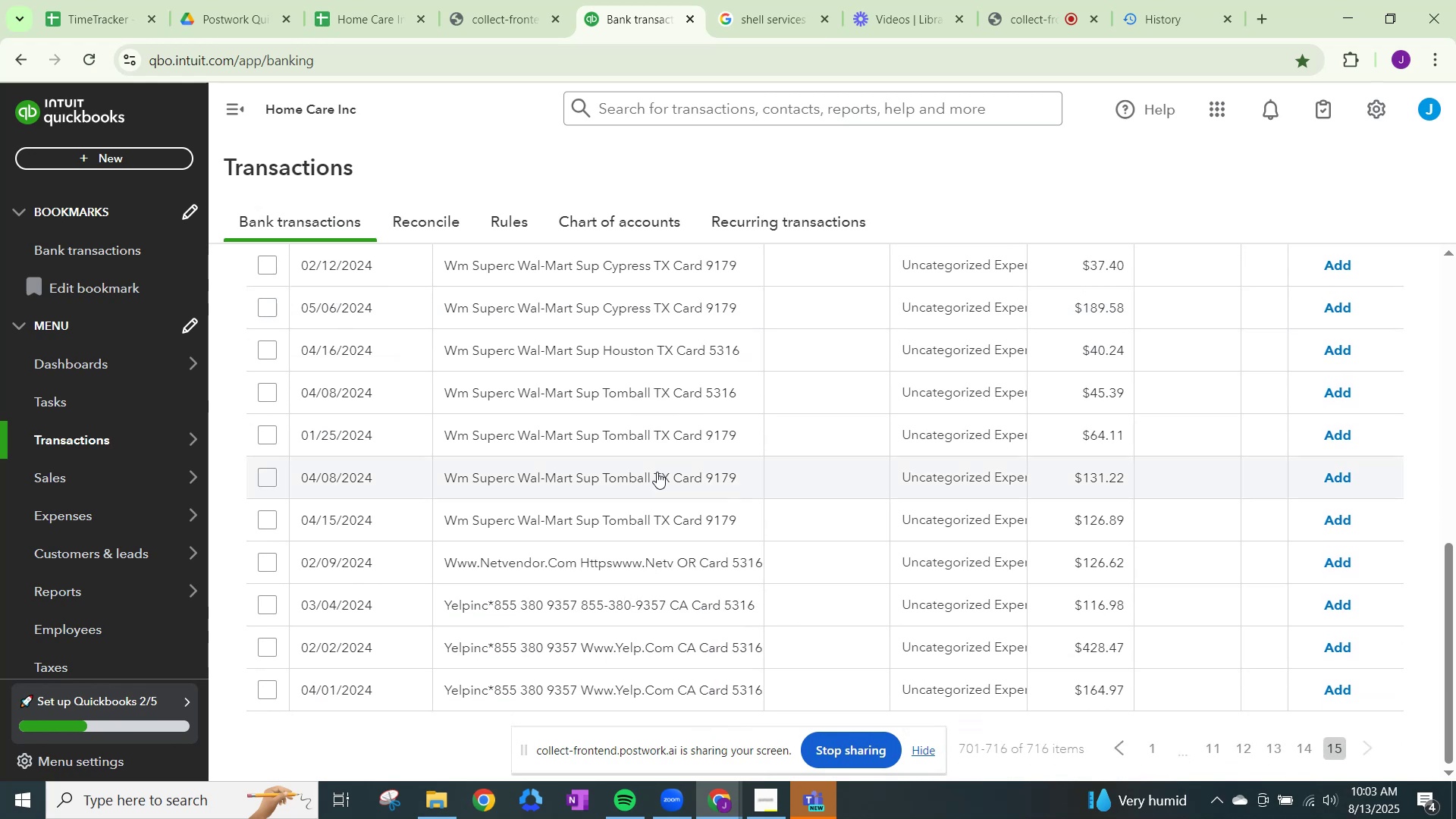 
scroll: coordinate [984, 507], scroll_direction: up, amount: 8.0
 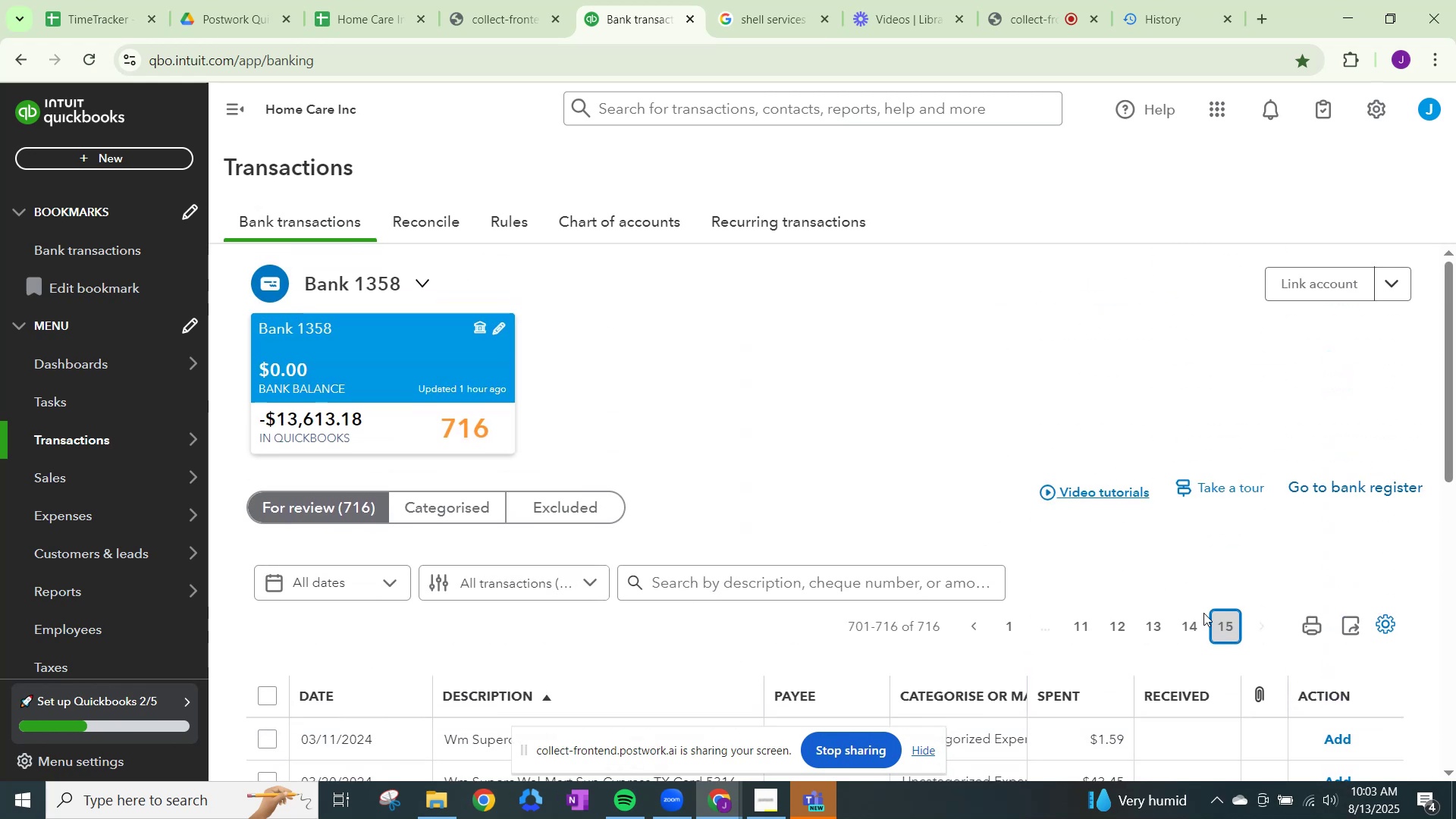 
left_click_drag(start_coordinate=[1206, 620], to_coordinate=[1084, 621])
 